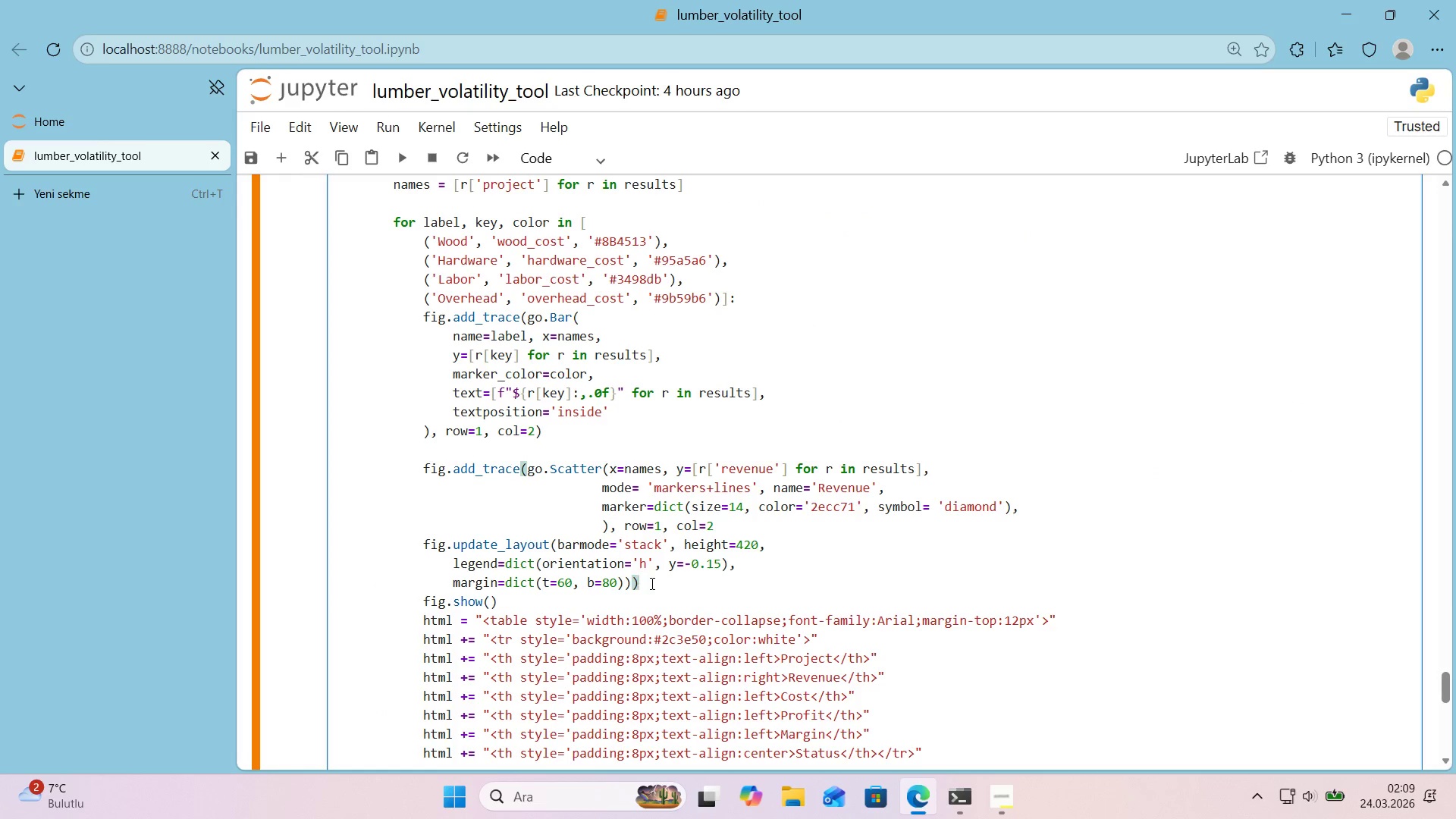 
key(Shift+Enter)
 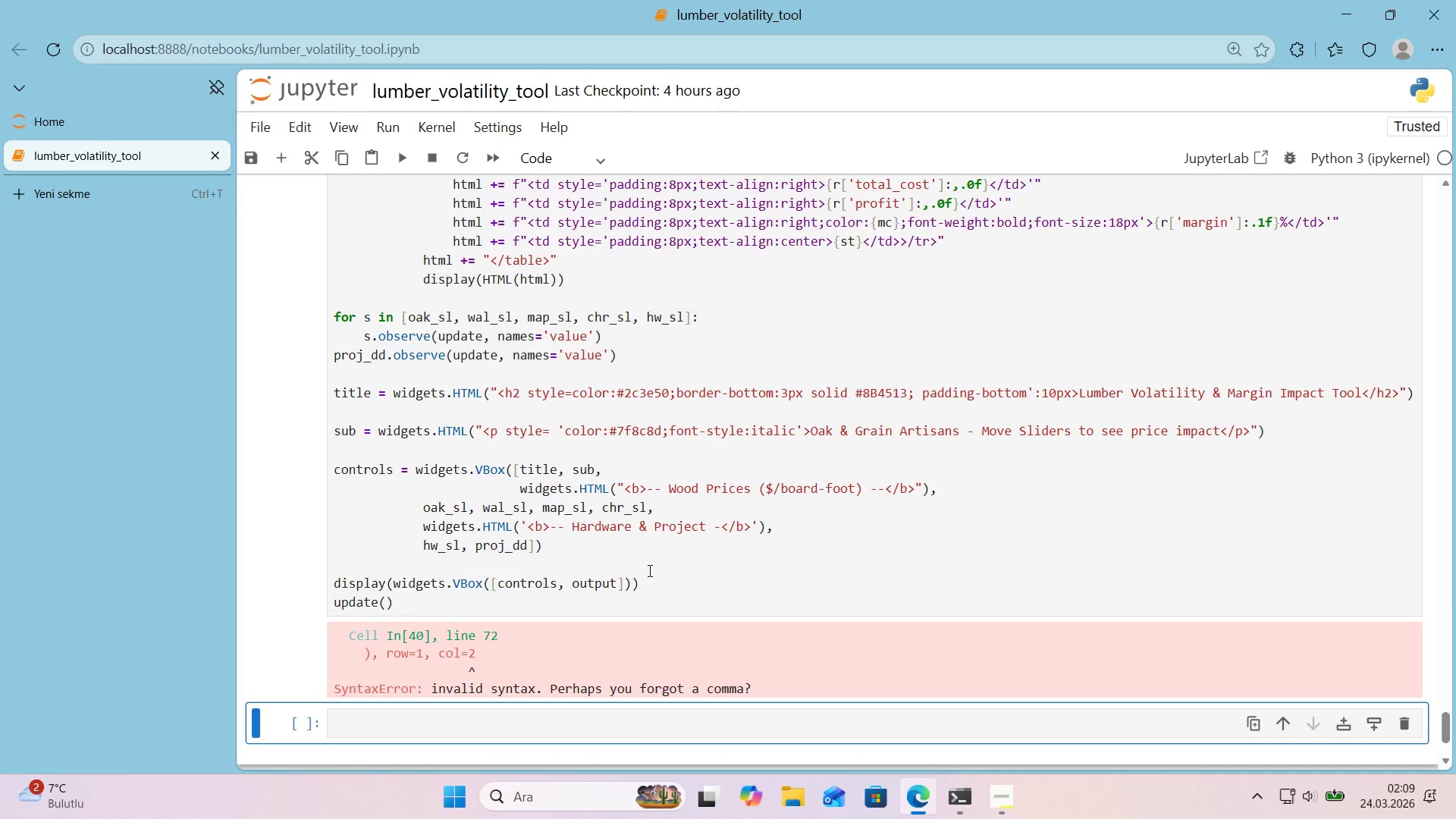 
scroll: coordinate [655, 573], scroll_direction: up, amount: 3.0
 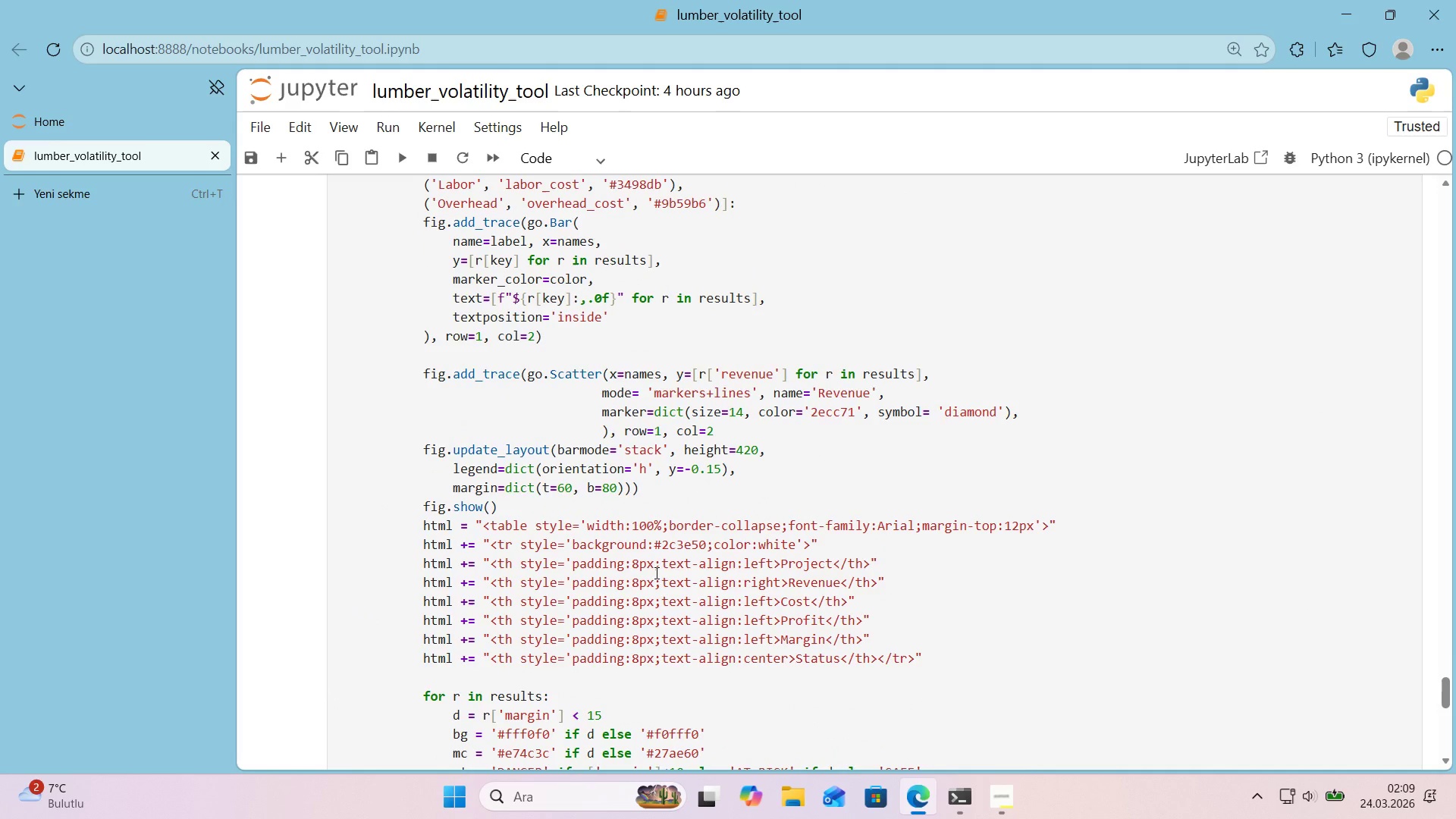 
scroll: coordinate [651, 577], scroll_direction: down, amount: 8.0
 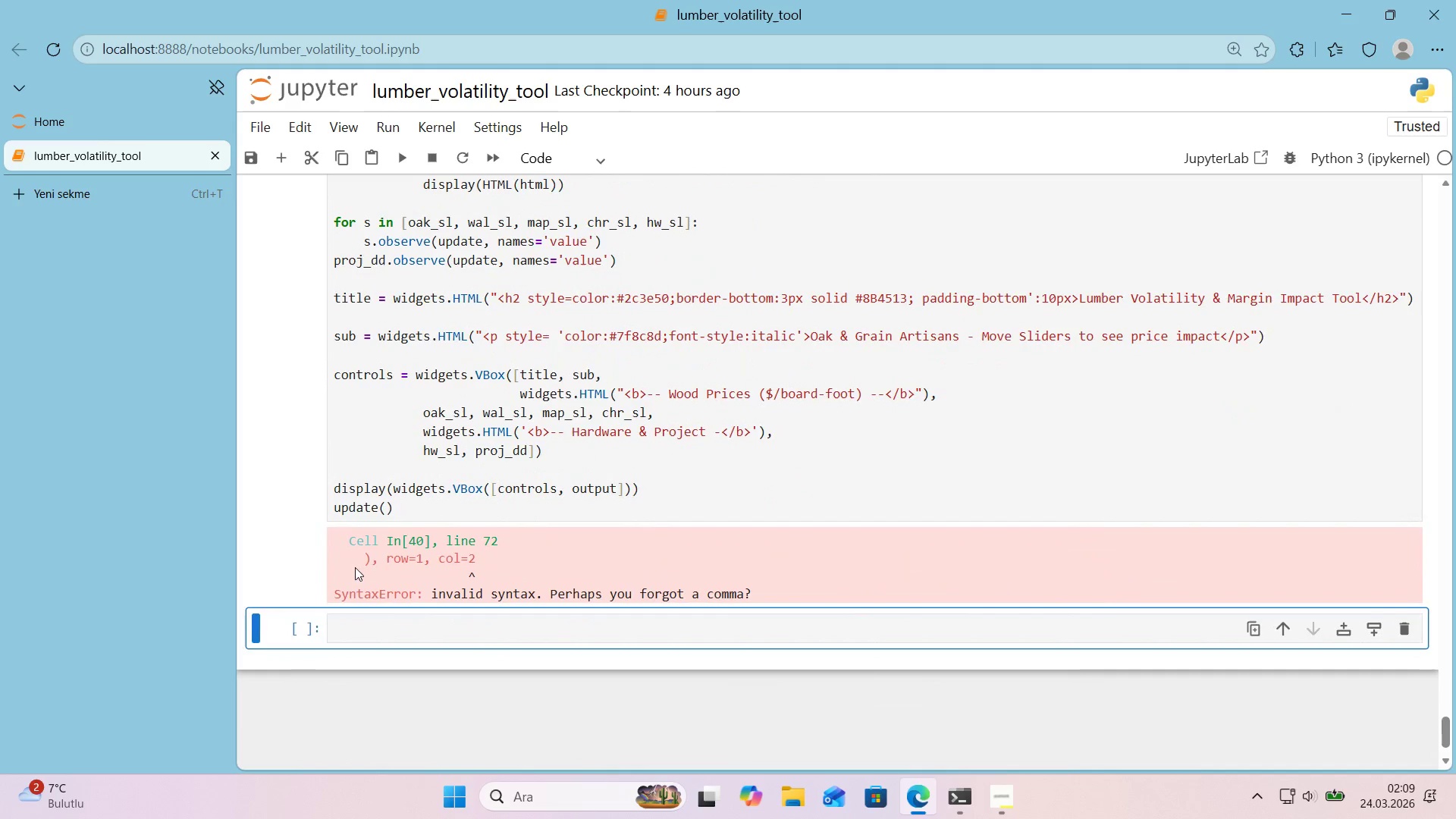 
left_click_drag(start_coordinate=[362, 563], to_coordinate=[481, 553])
 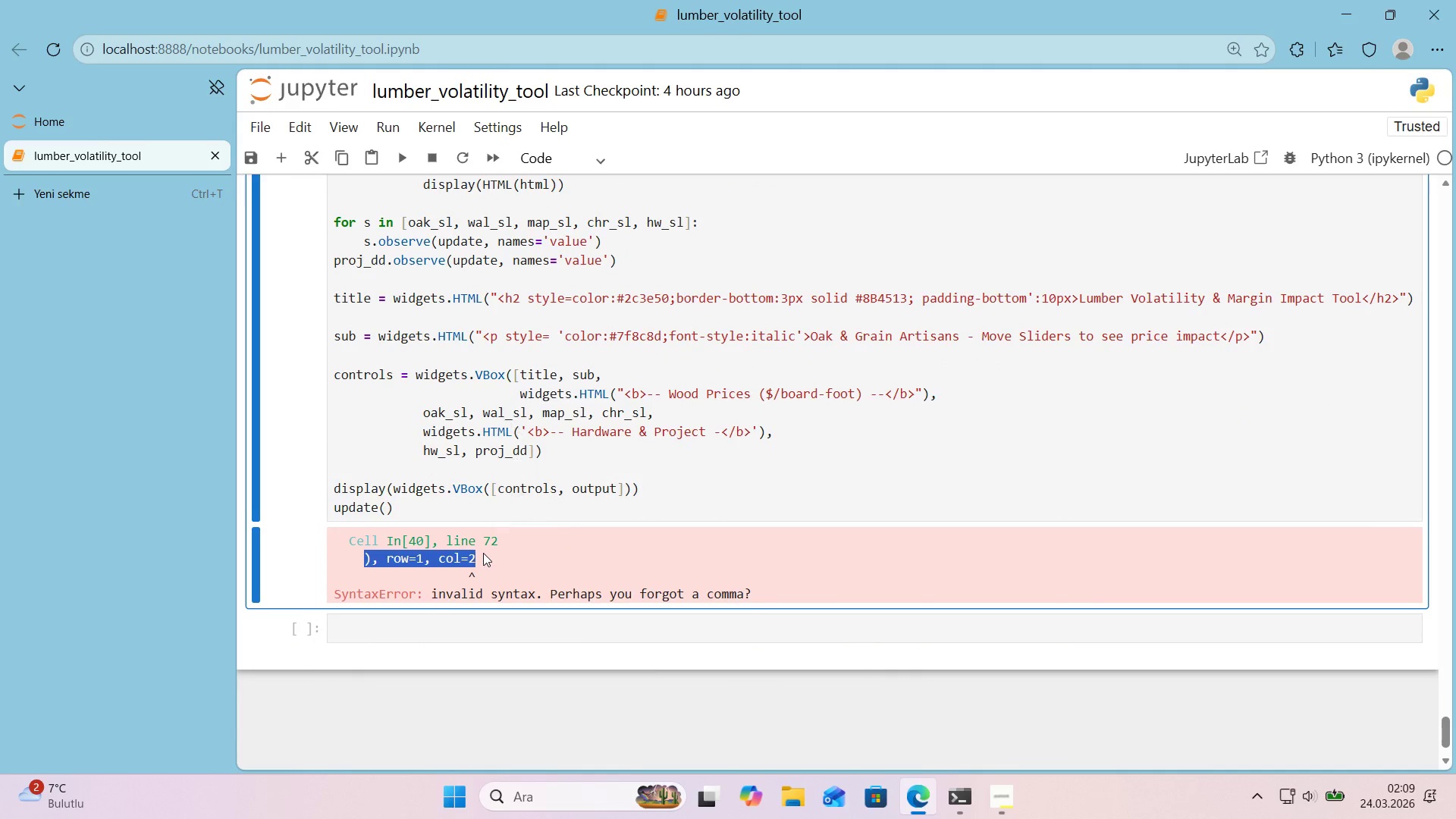 
key(Control+C)
 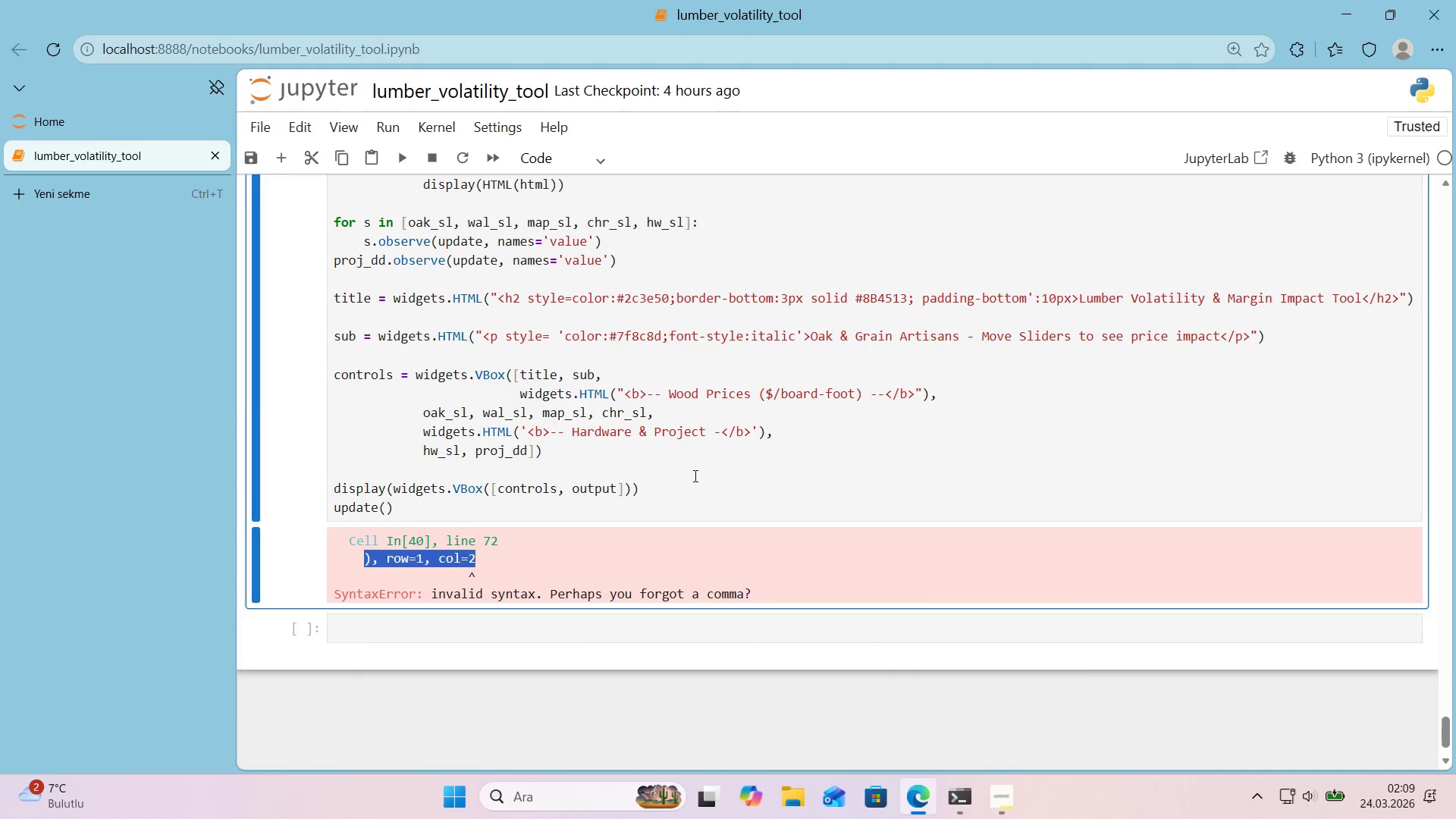 
left_click([694, 475])
 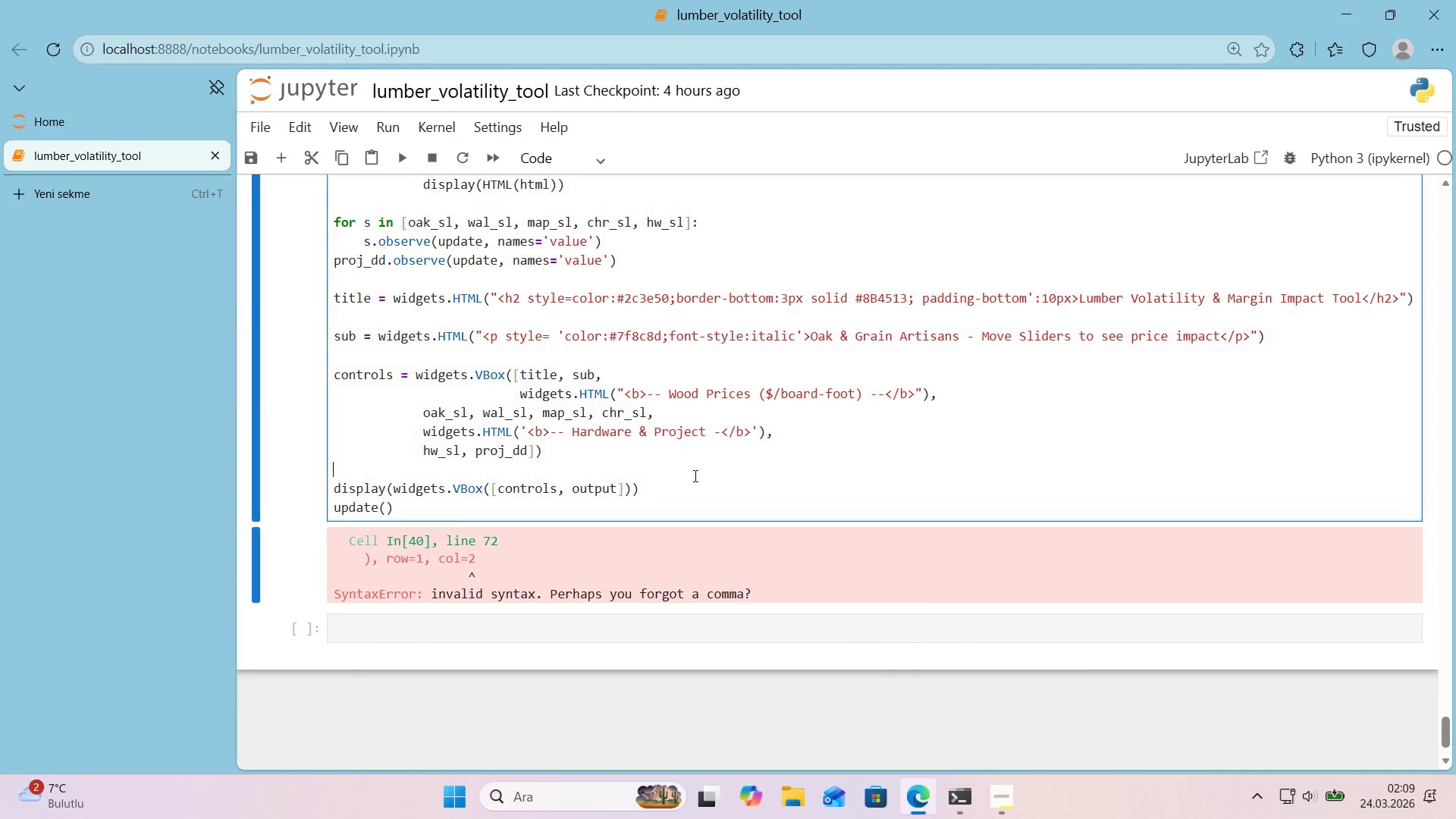 
key(Control+ControlLeft)
 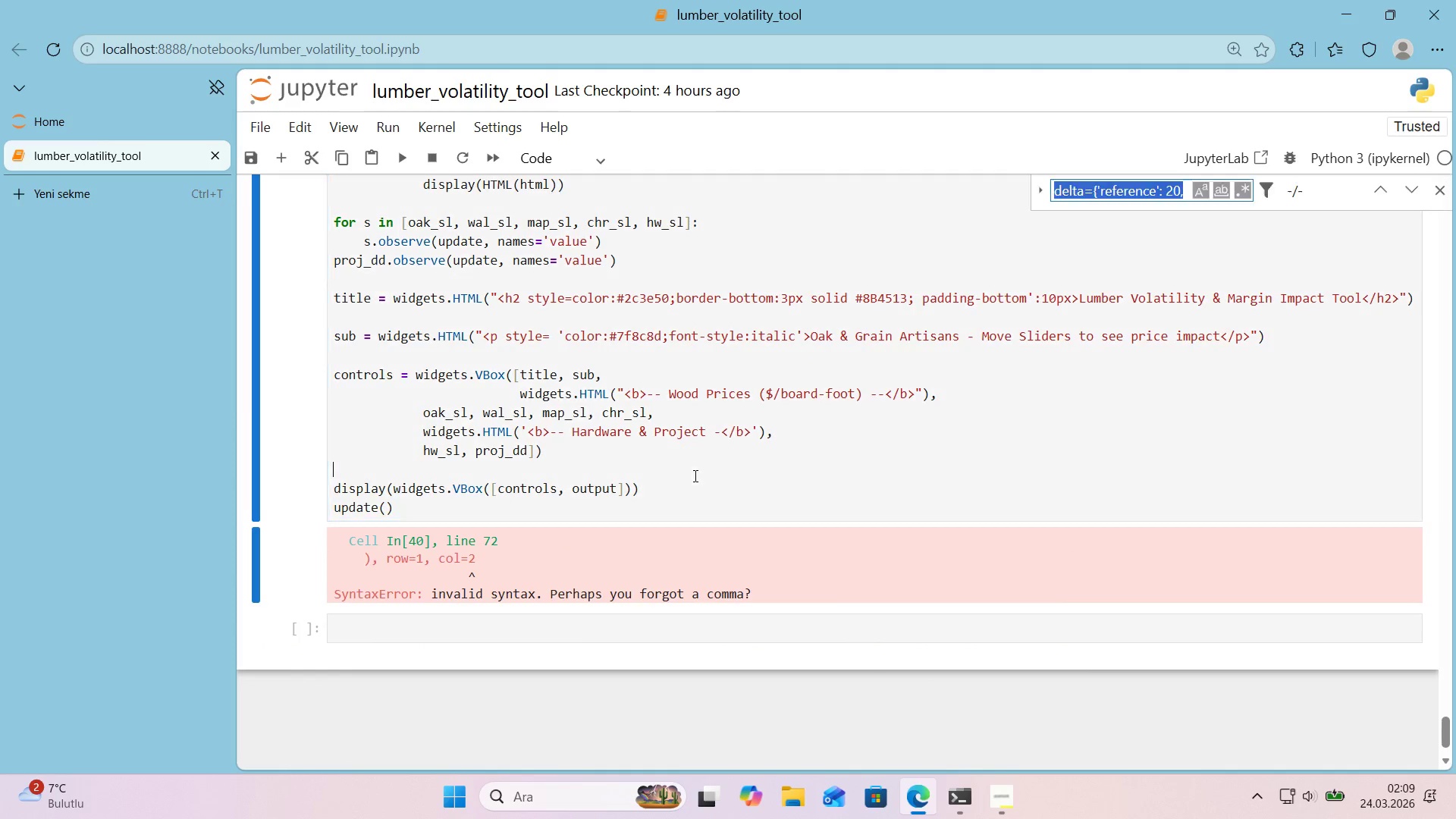 
key(Control+F)
 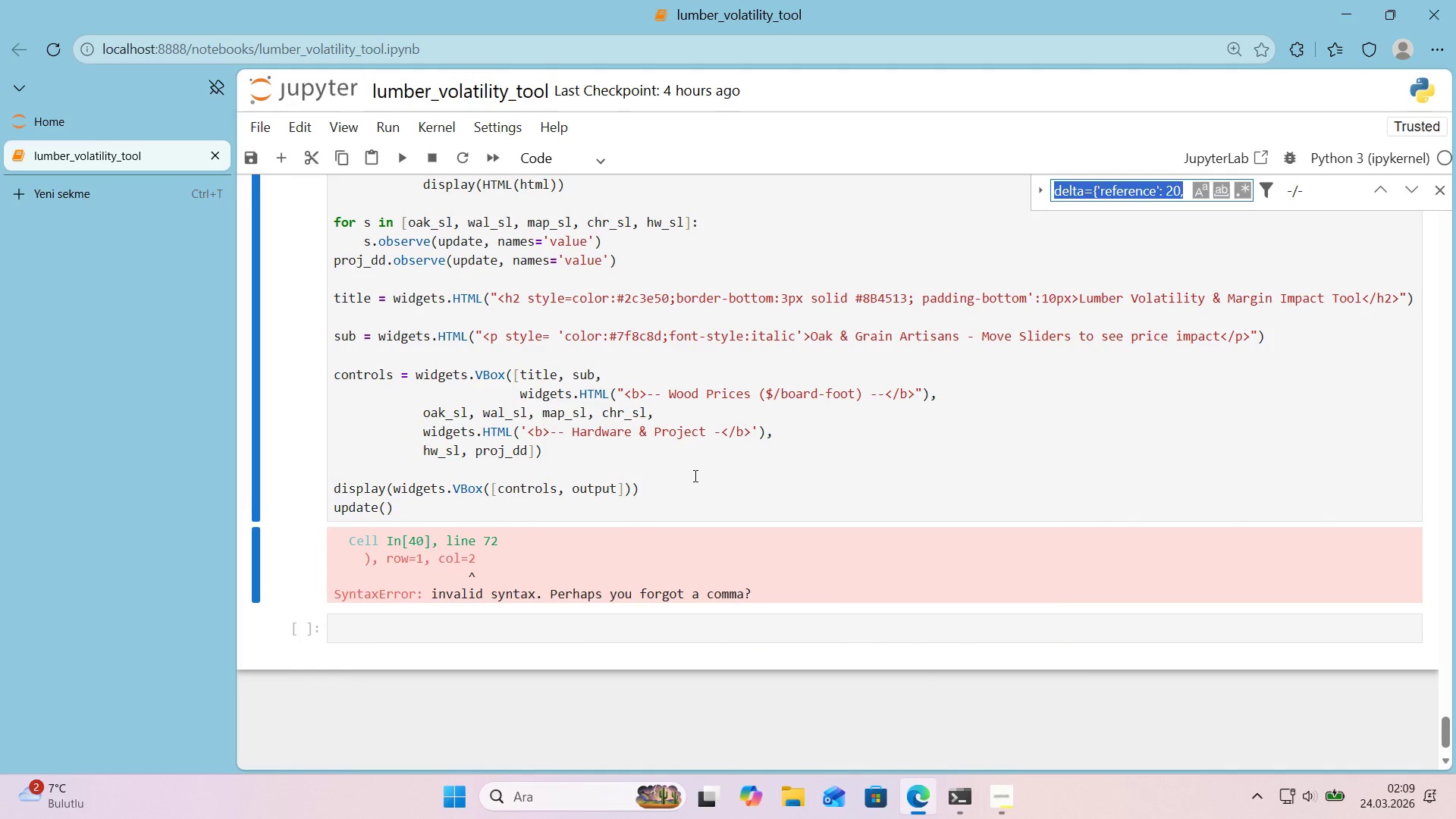 
key(Control+ControlLeft)
 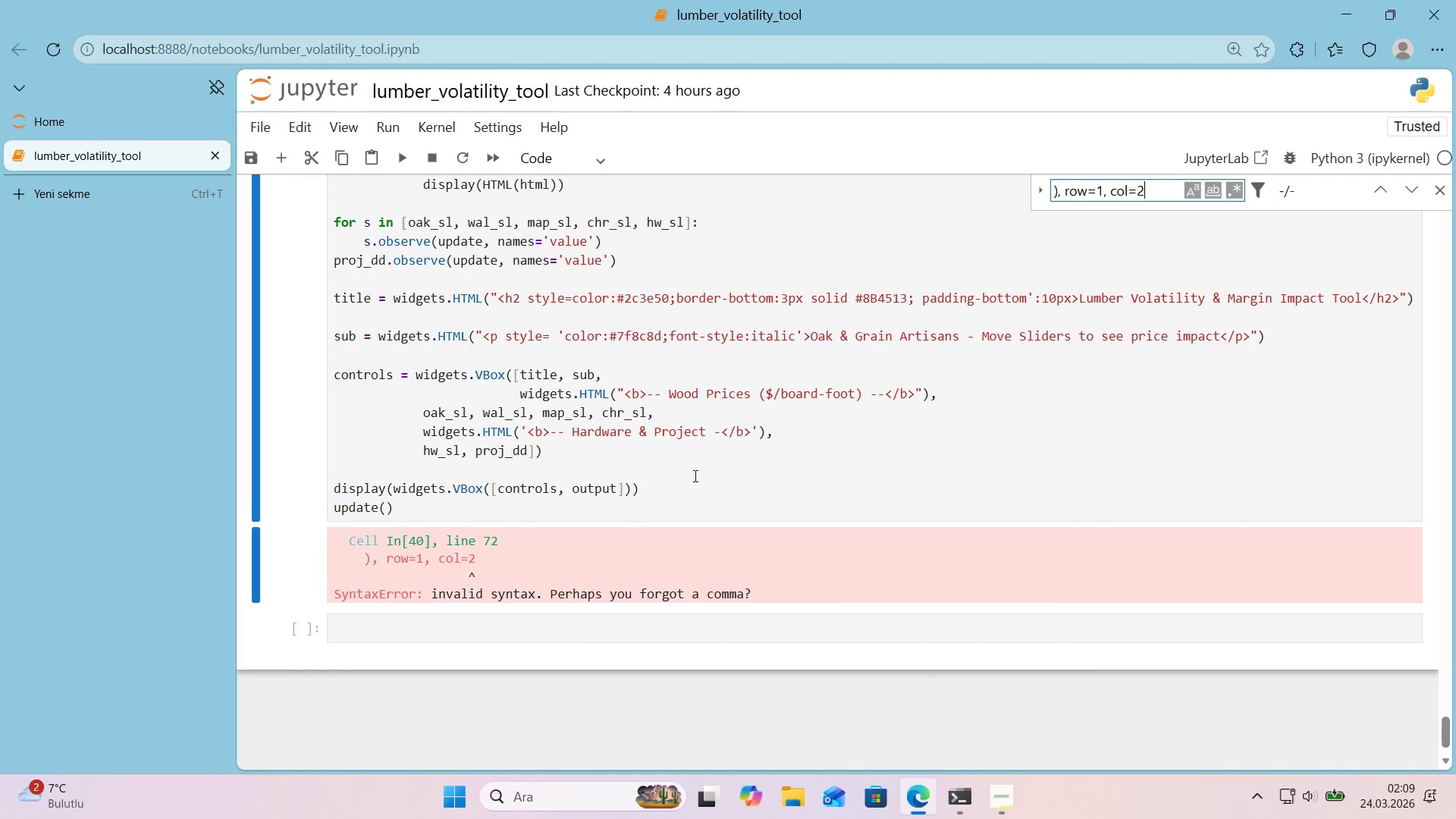 
key(Control+V)
 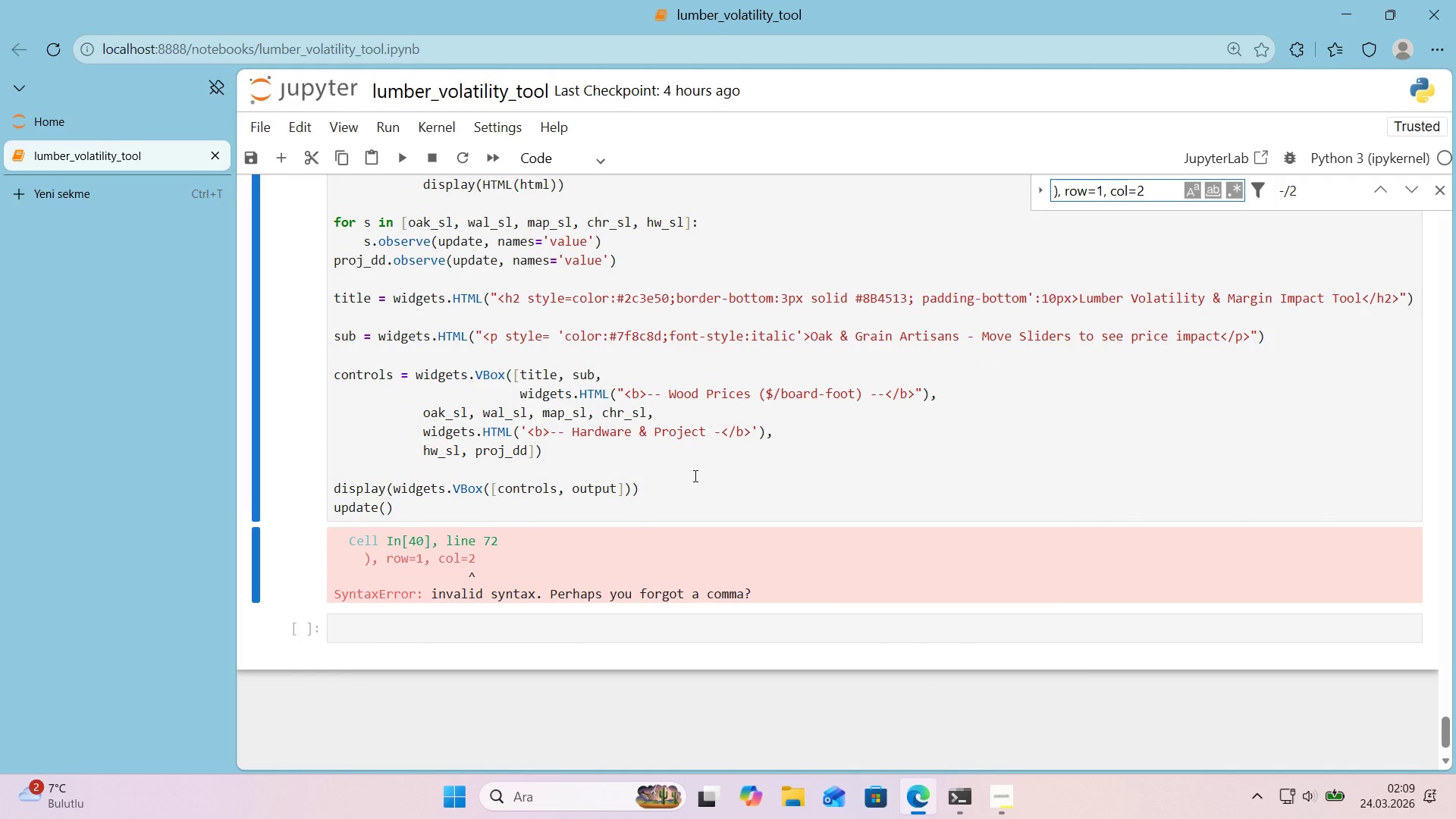 
key(Enter)
 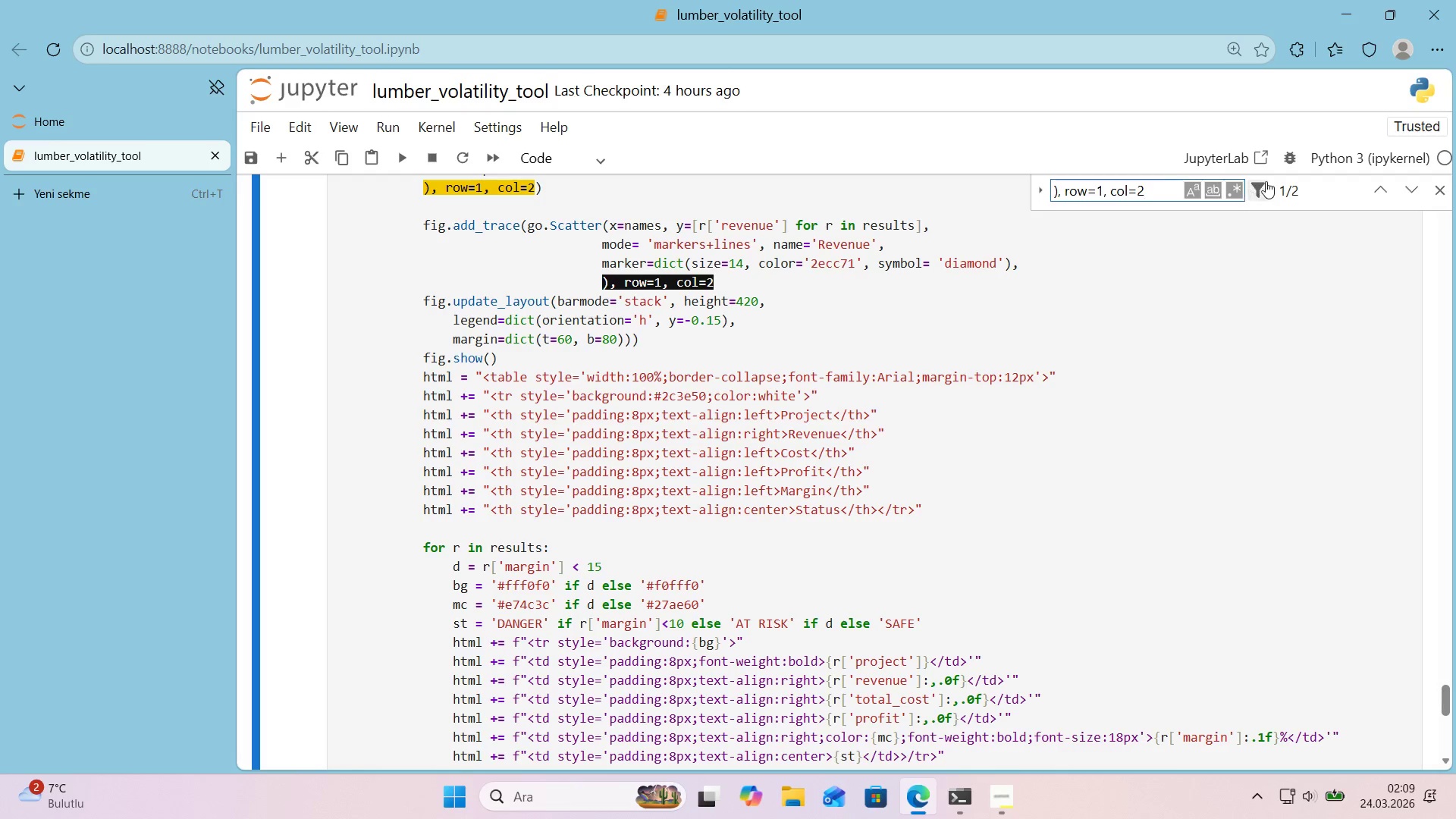 
left_click([1379, 193])
 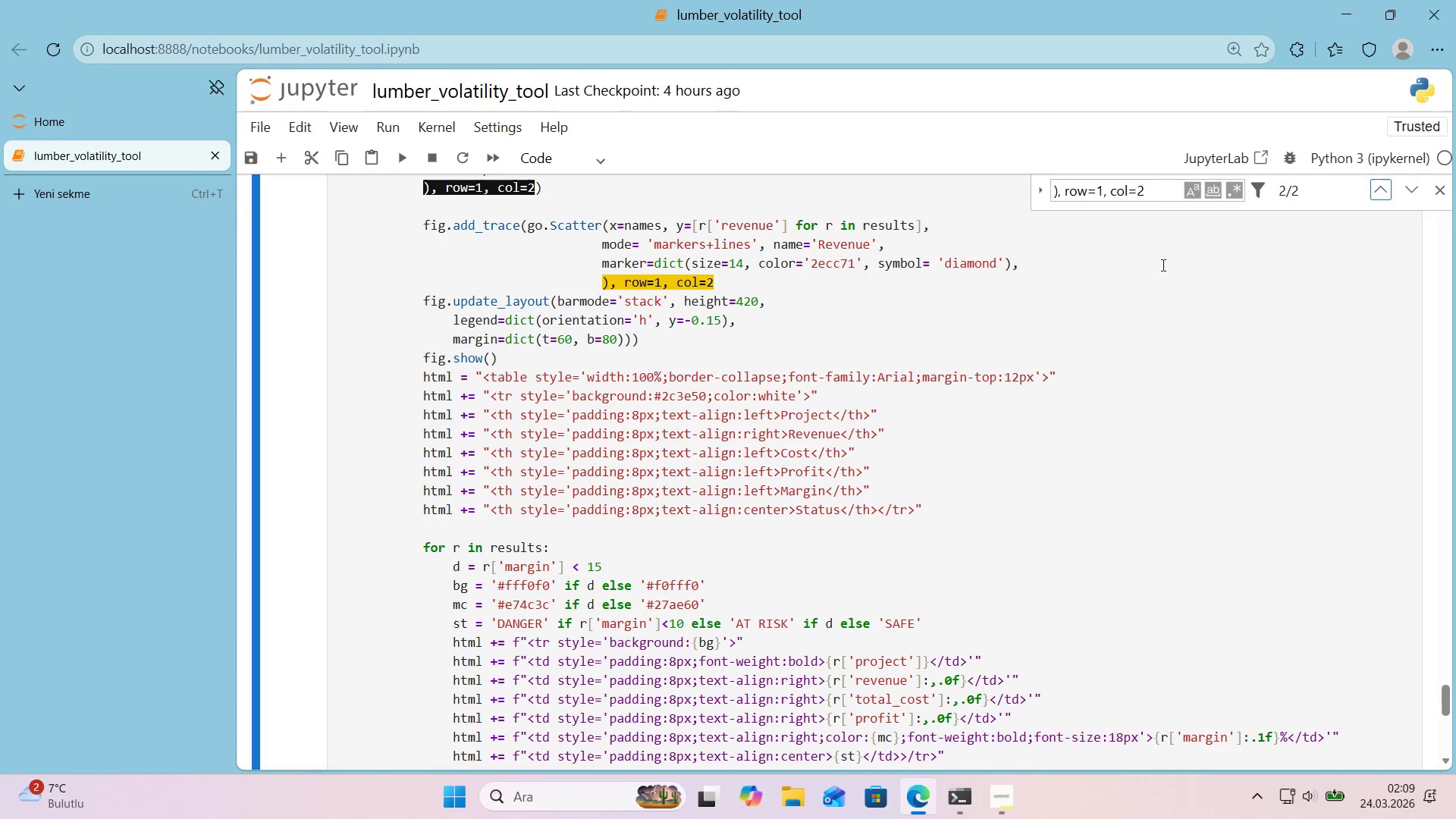 
scroll: coordinate [981, 338], scroll_direction: up, amount: 1.0
 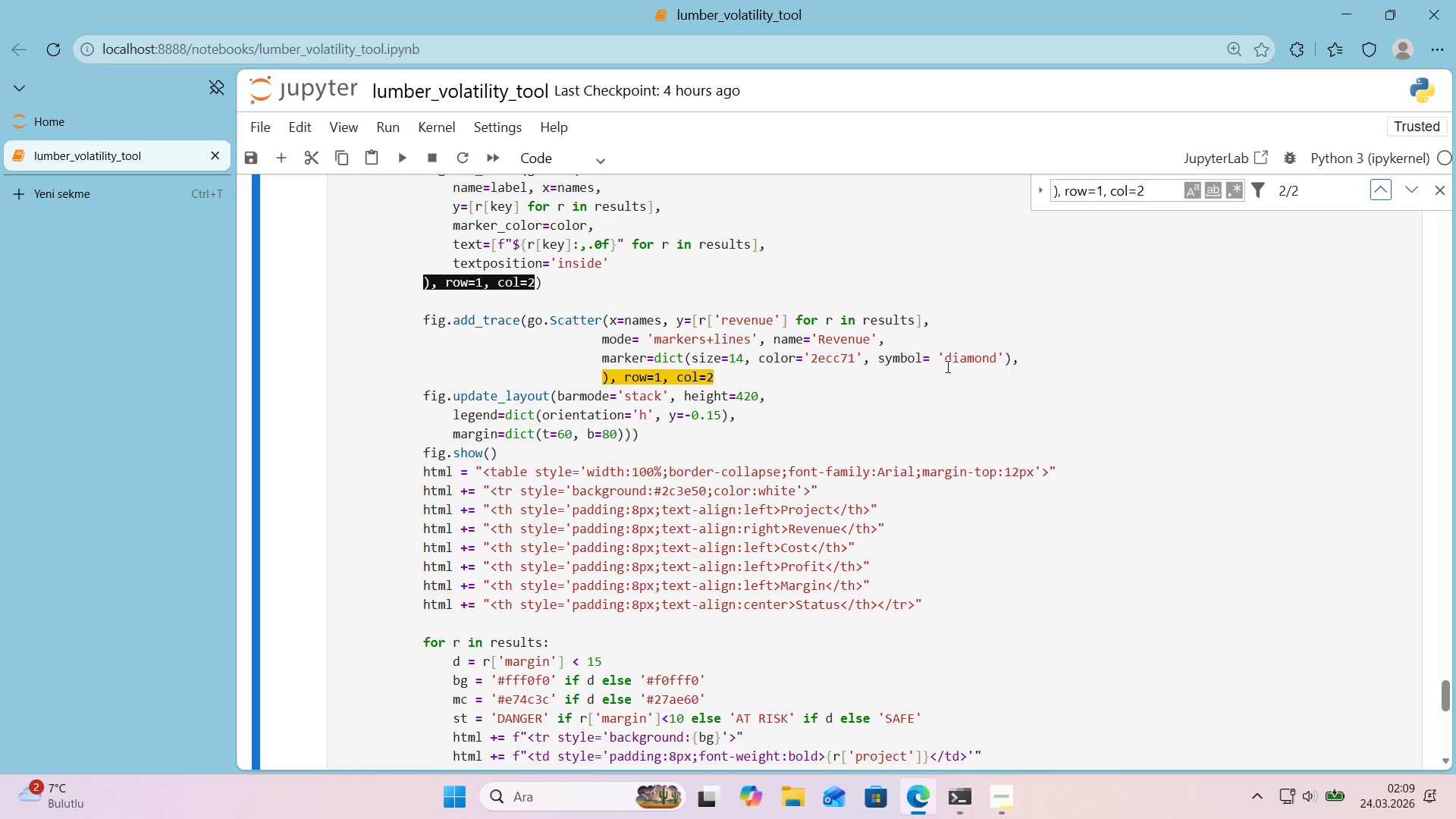 
left_click([808, 378])
 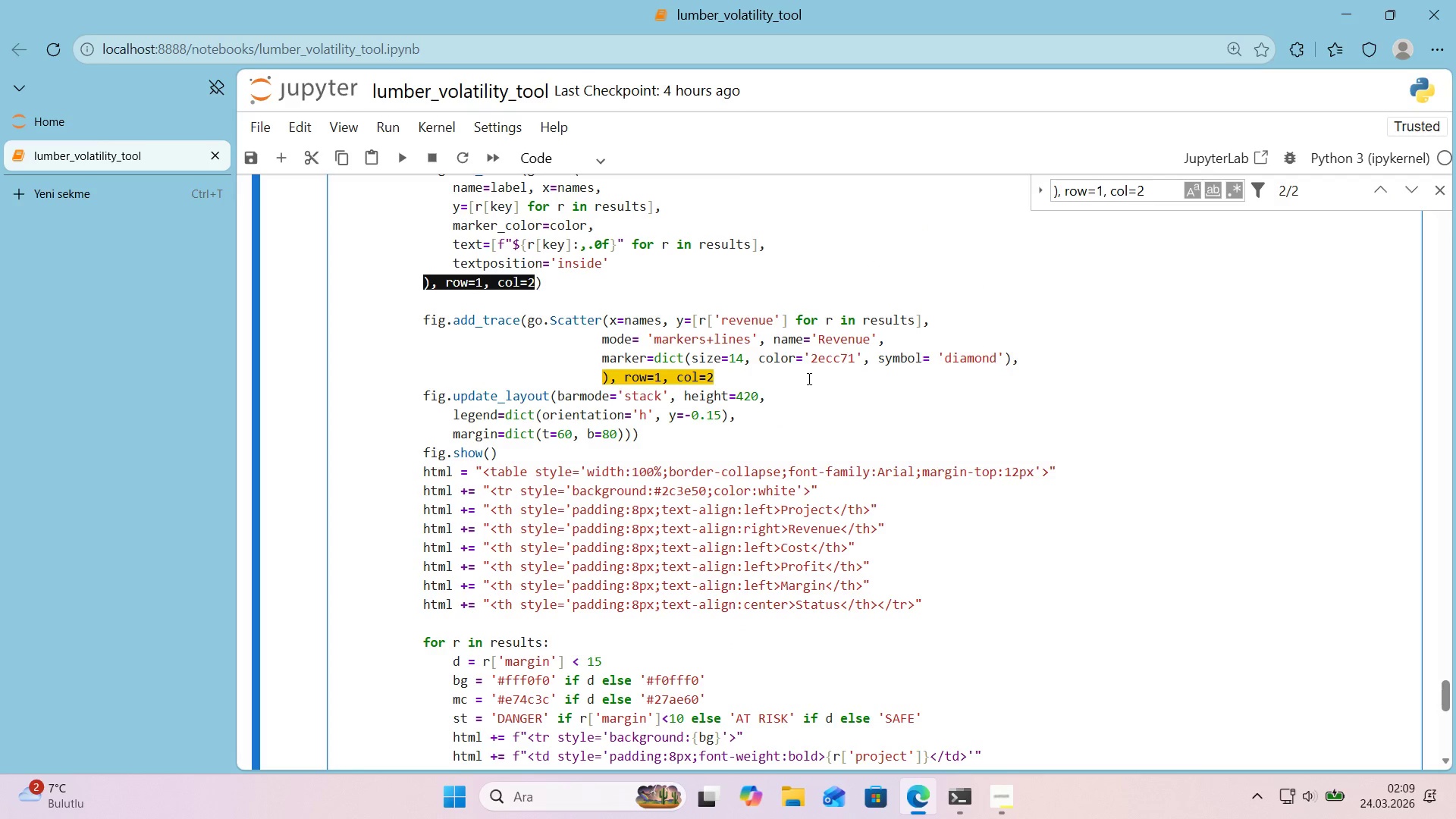 
key(Shift+9)
 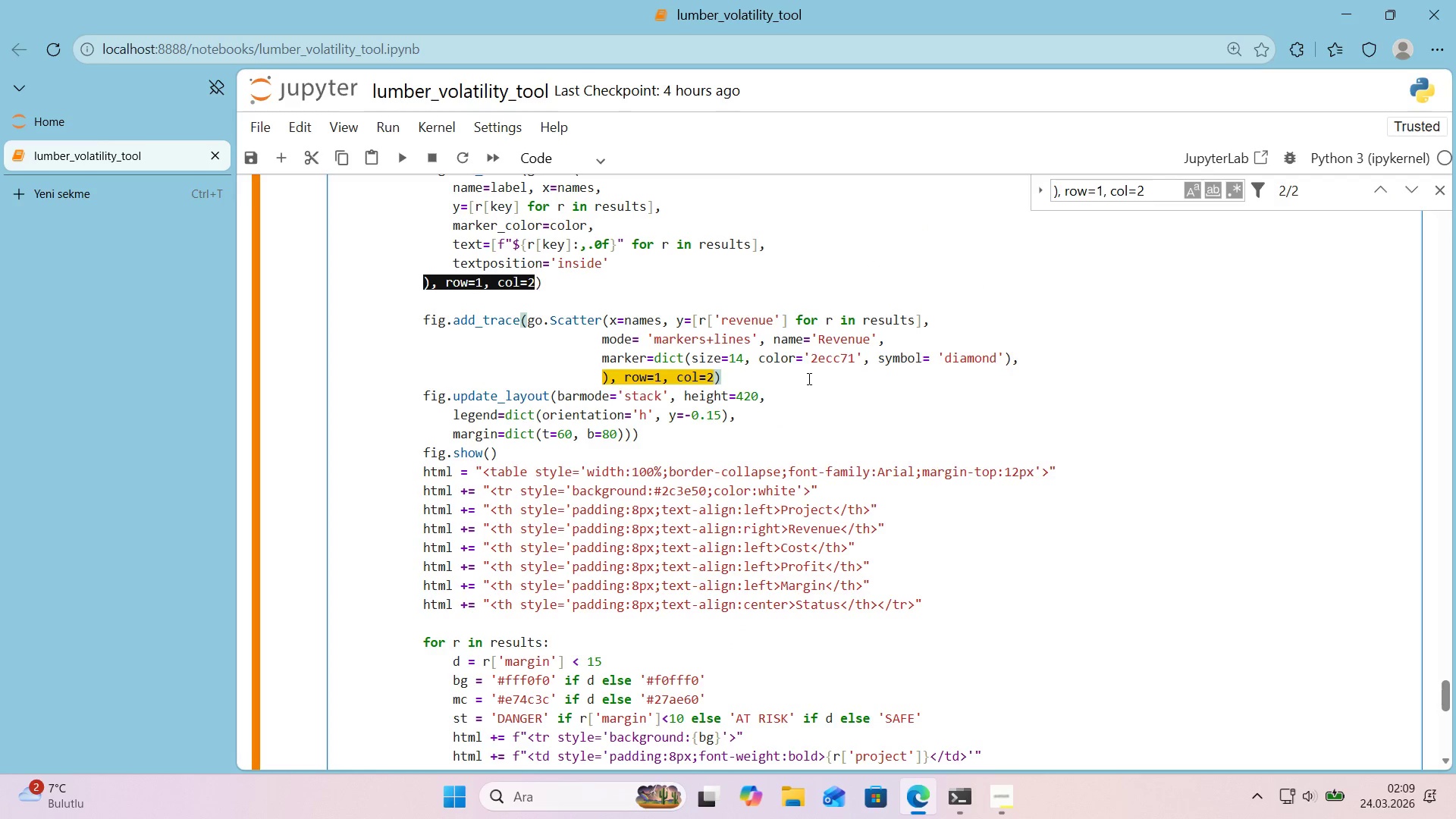 
key(Shift+Enter)
 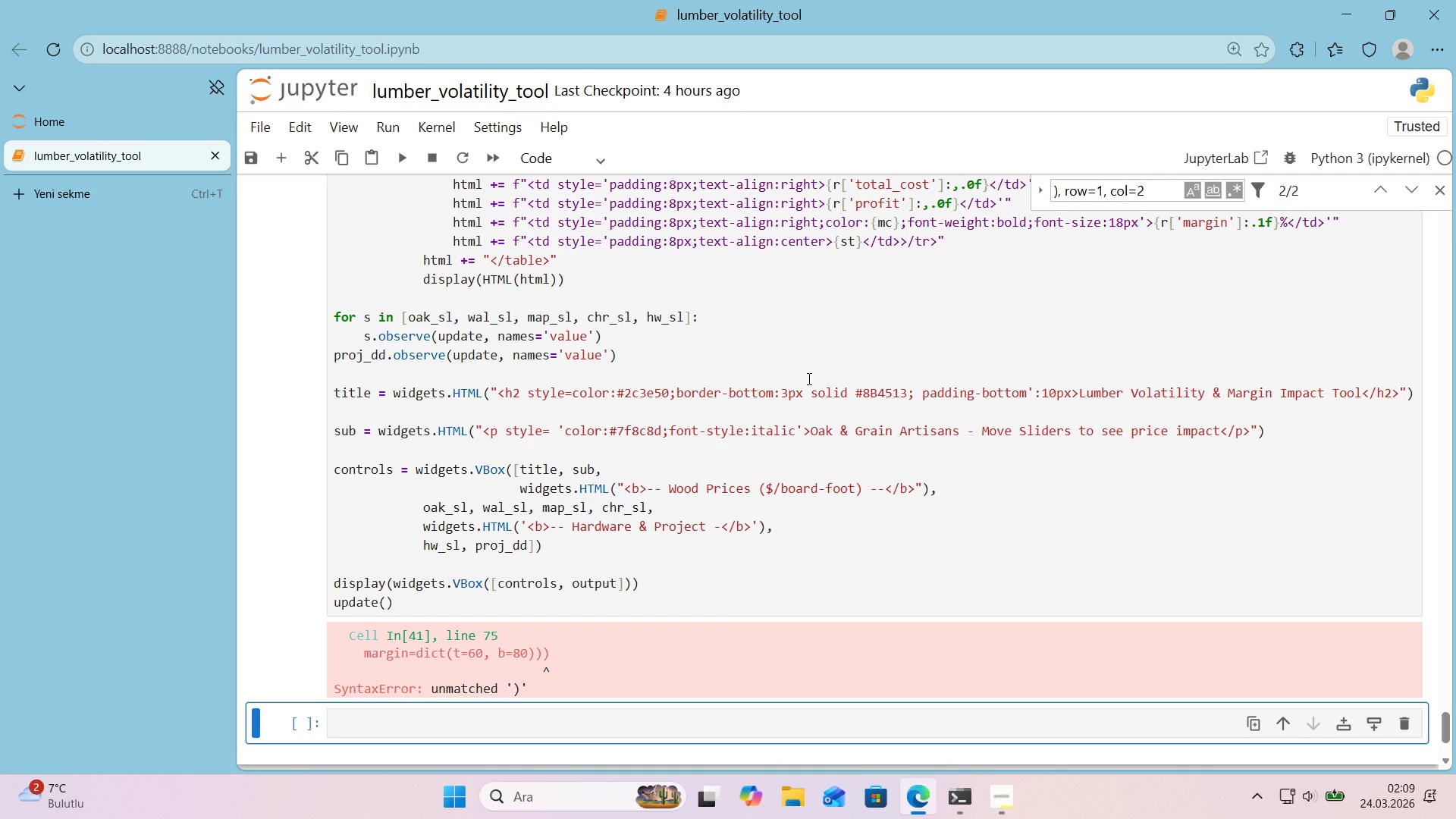 
scroll: coordinate [805, 378], scroll_direction: up, amount: 7.0
 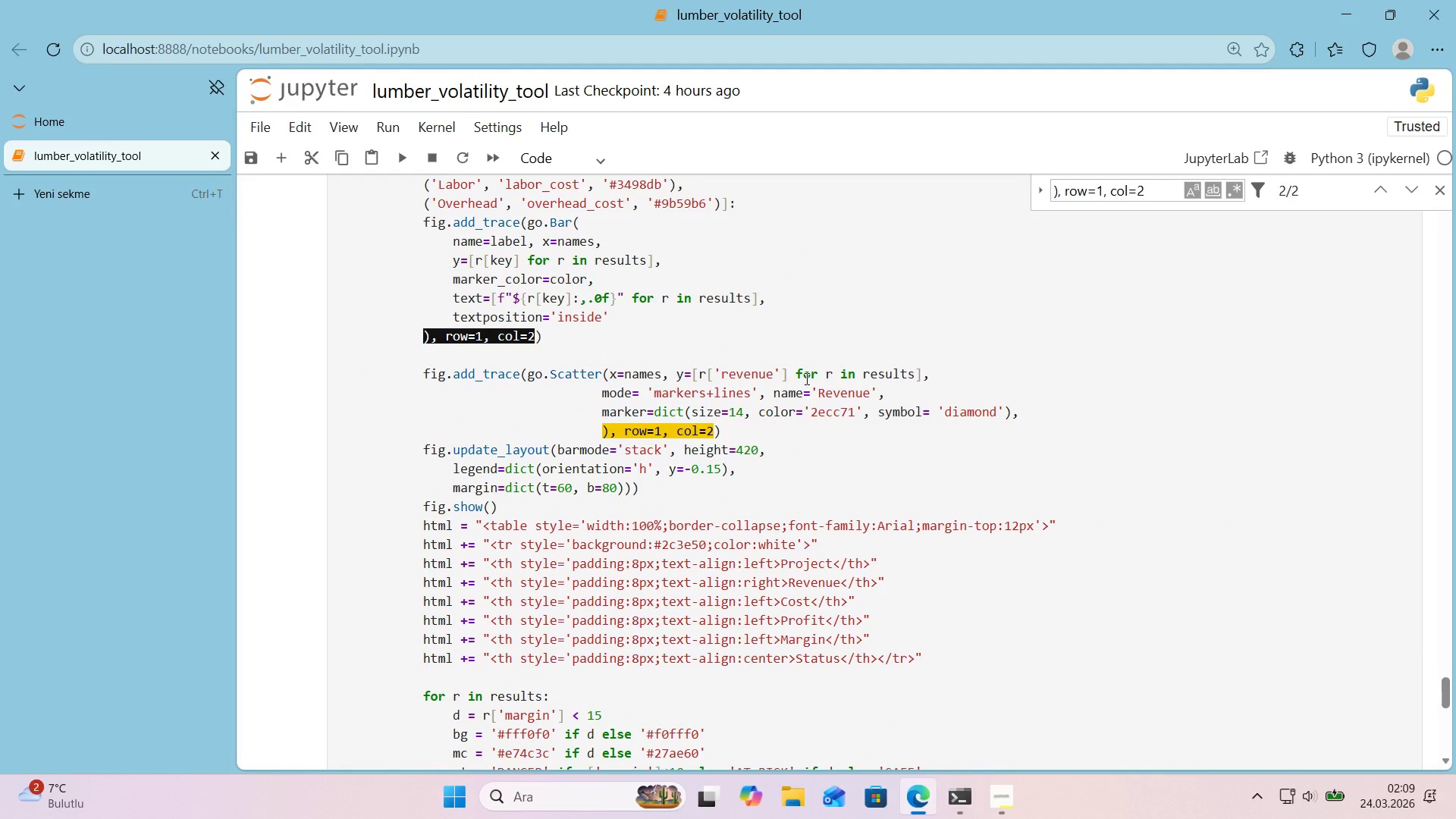 
scroll: coordinate [794, 382], scroll_direction: down, amount: 9.0
 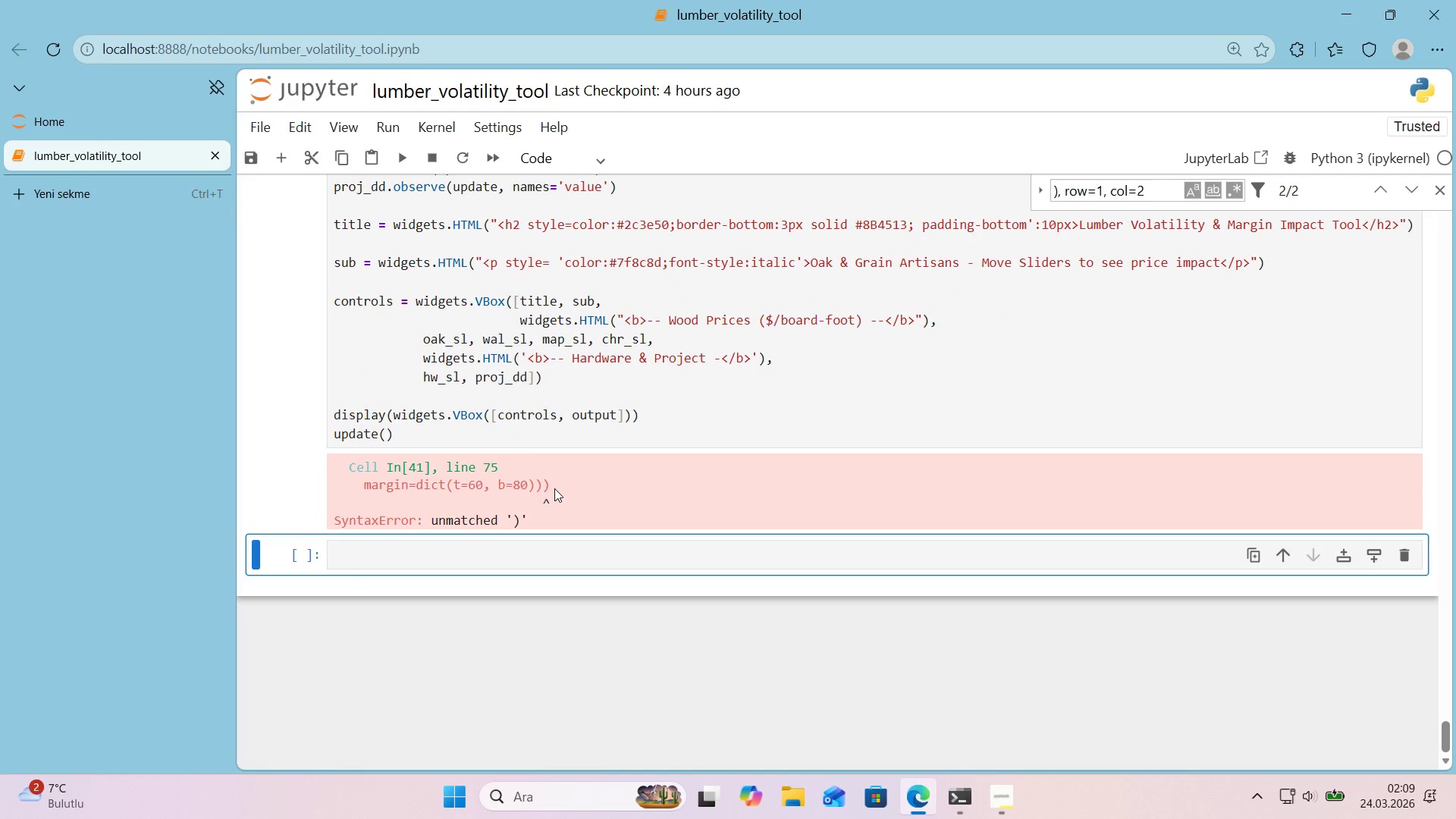 
left_click_drag(start_coordinate=[554, 489], to_coordinate=[363, 488])
 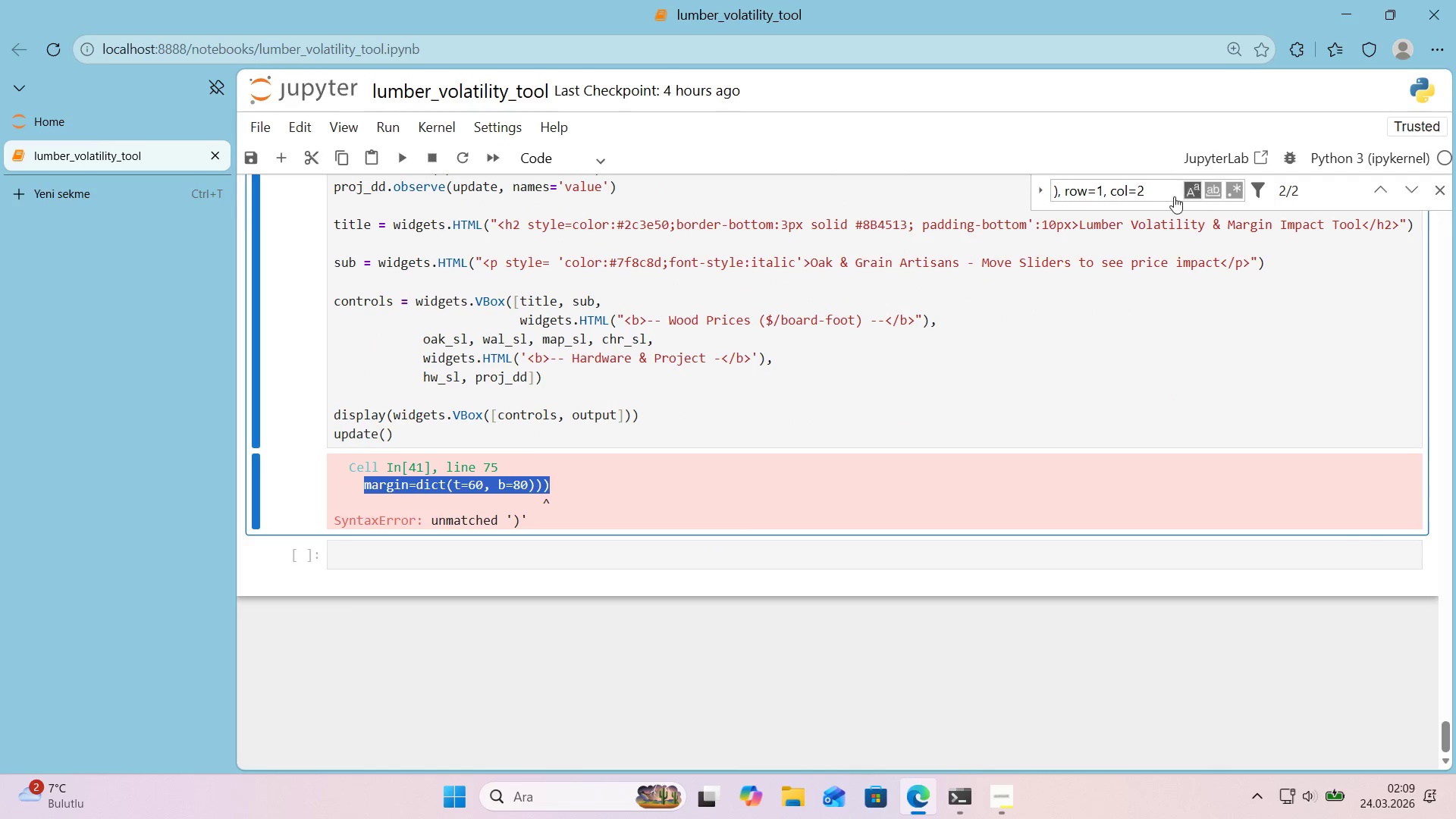 
key(Control+ControlLeft)
 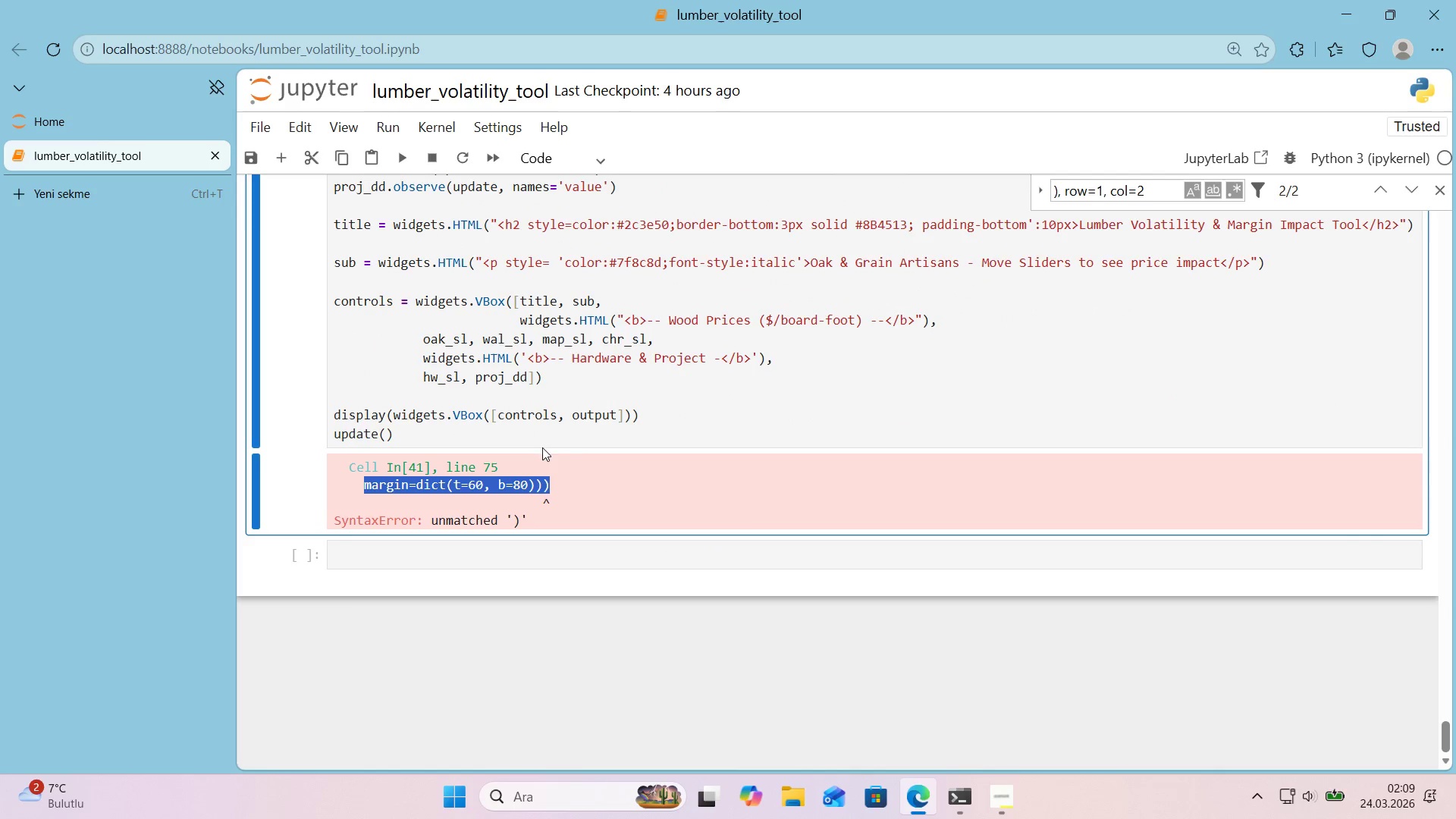 
key(Control+C)
 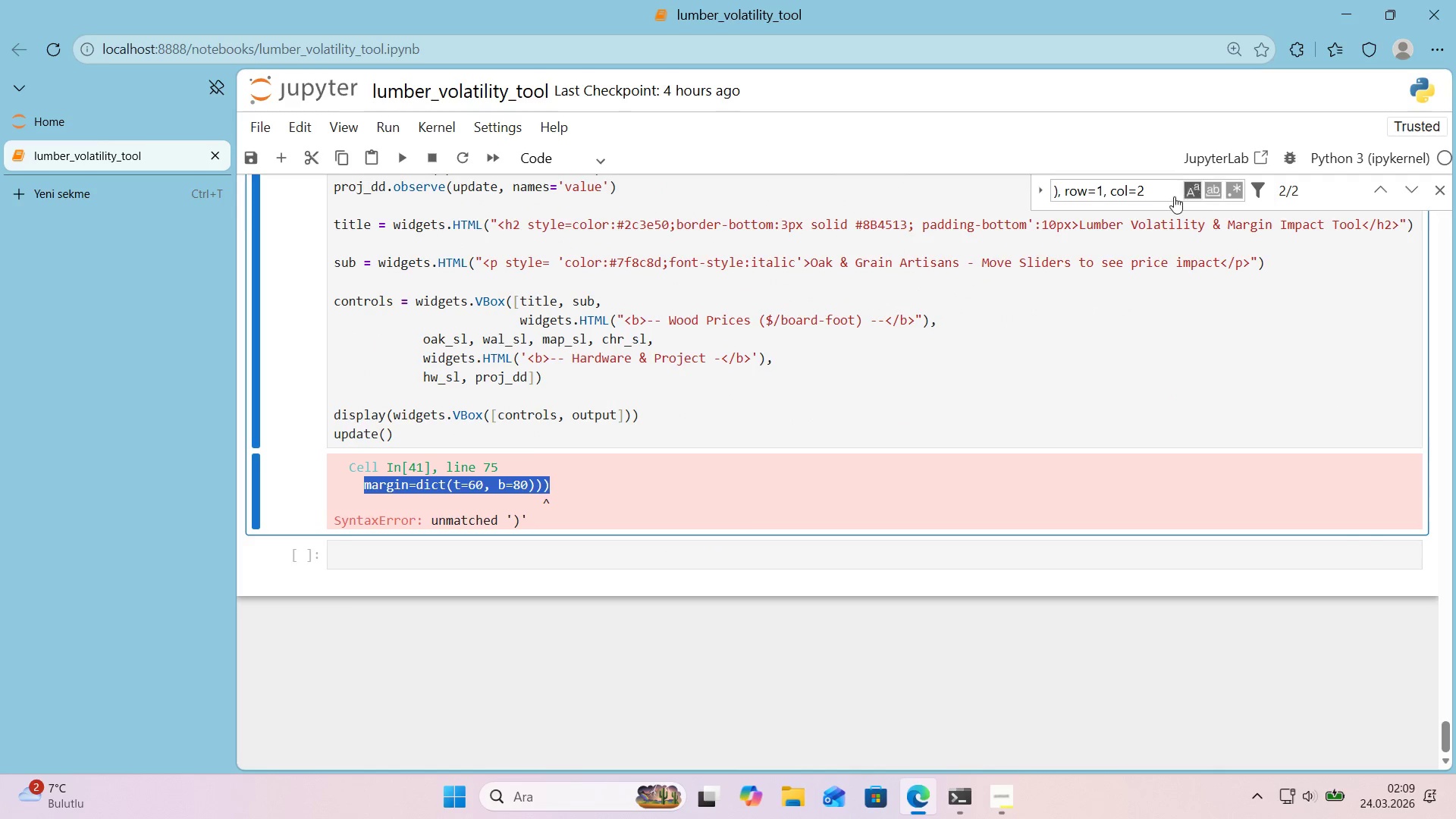 
left_click_drag(start_coordinate=[1163, 196], to_coordinate=[949, 207])
 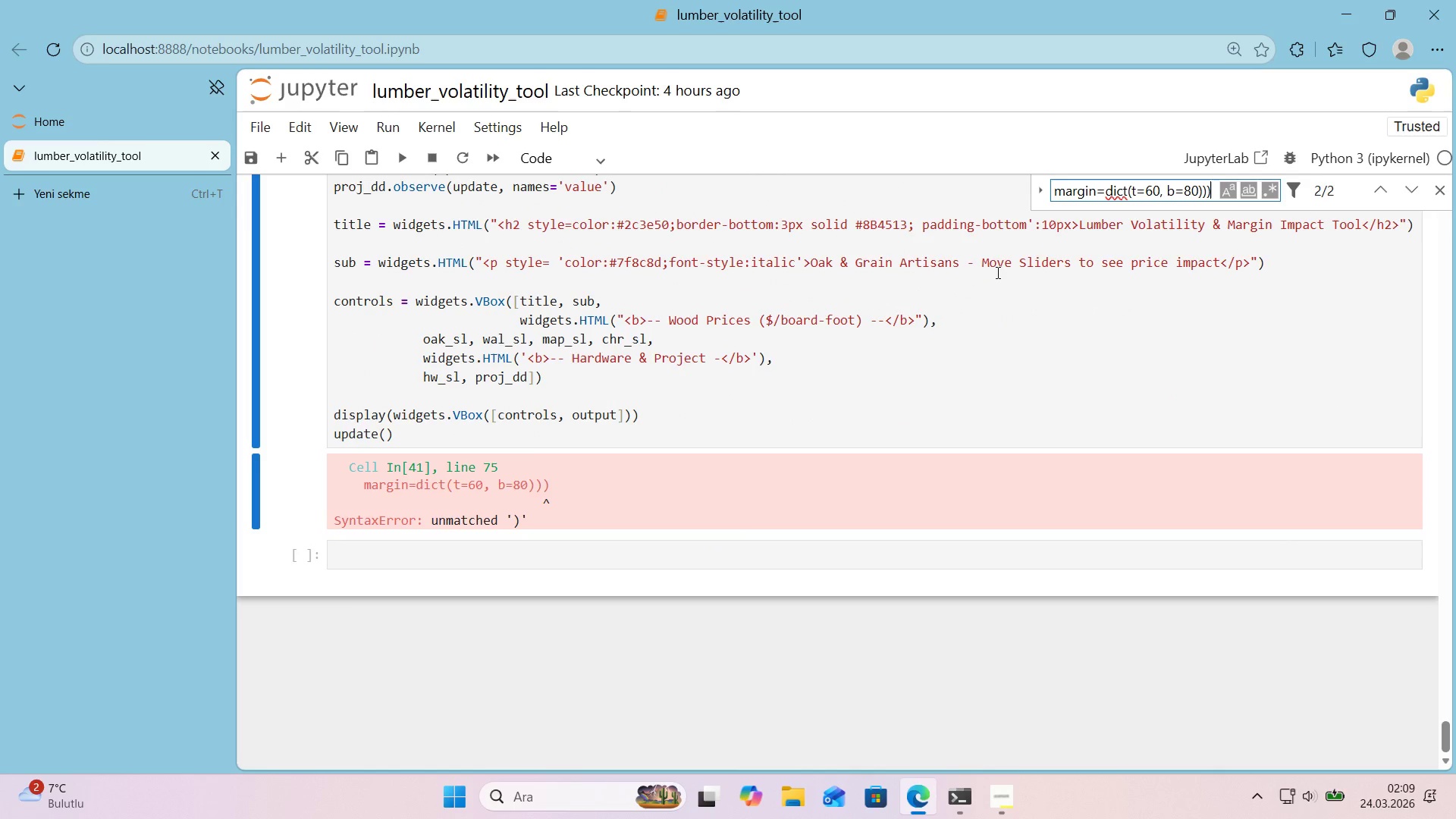 
key(Control+ControlLeft)
 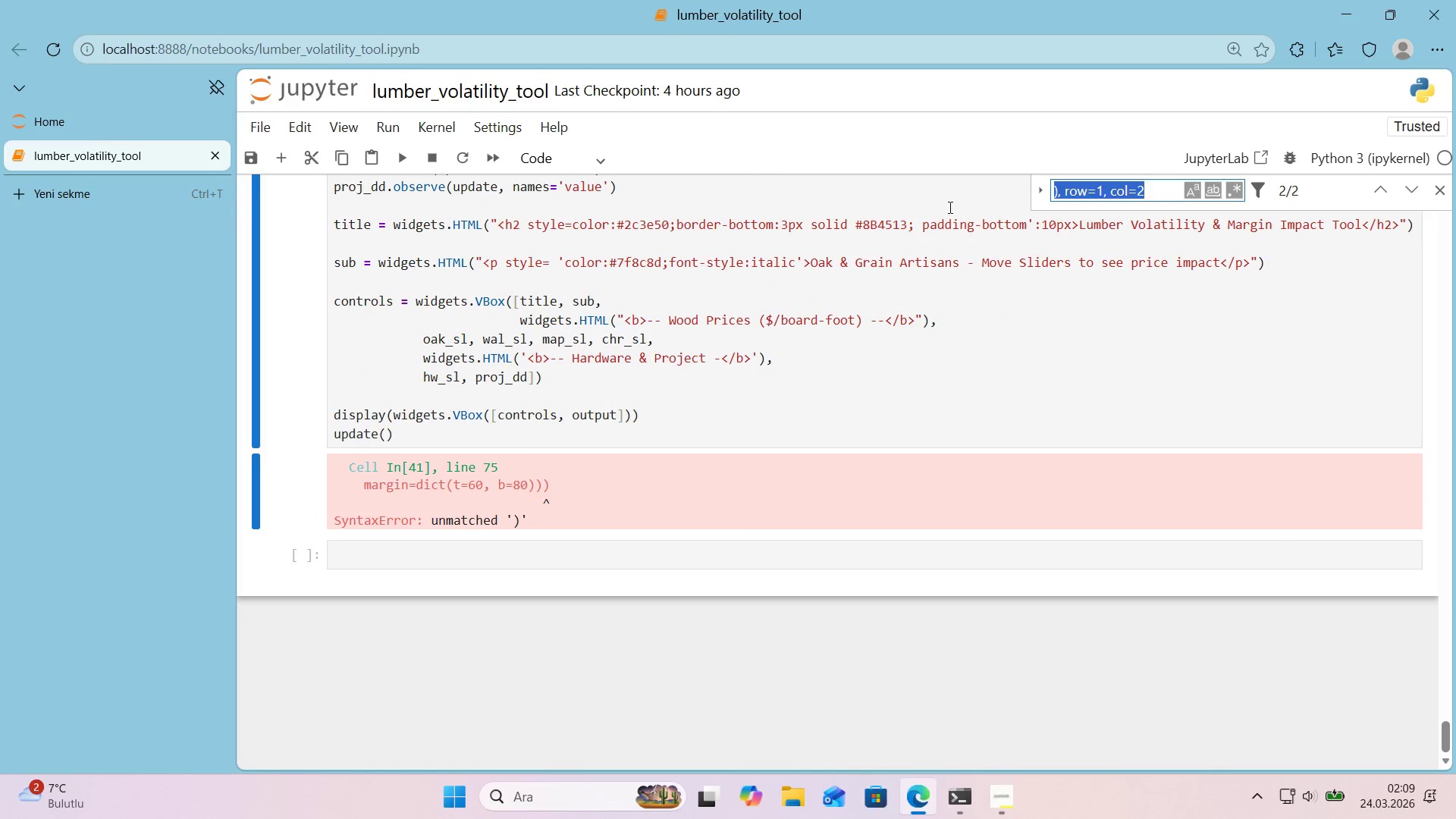 
key(Control+V)
 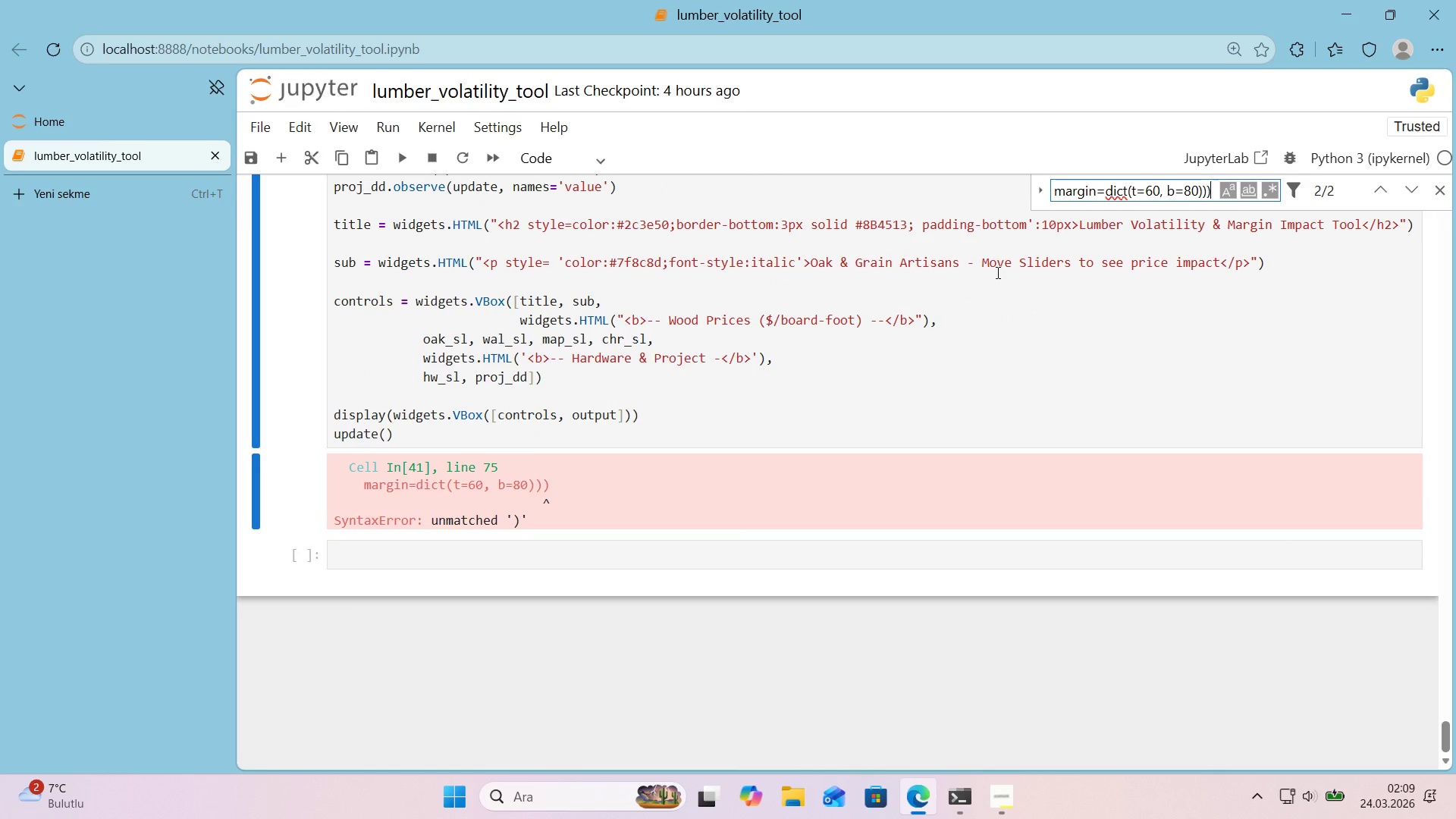 
key(Enter)
 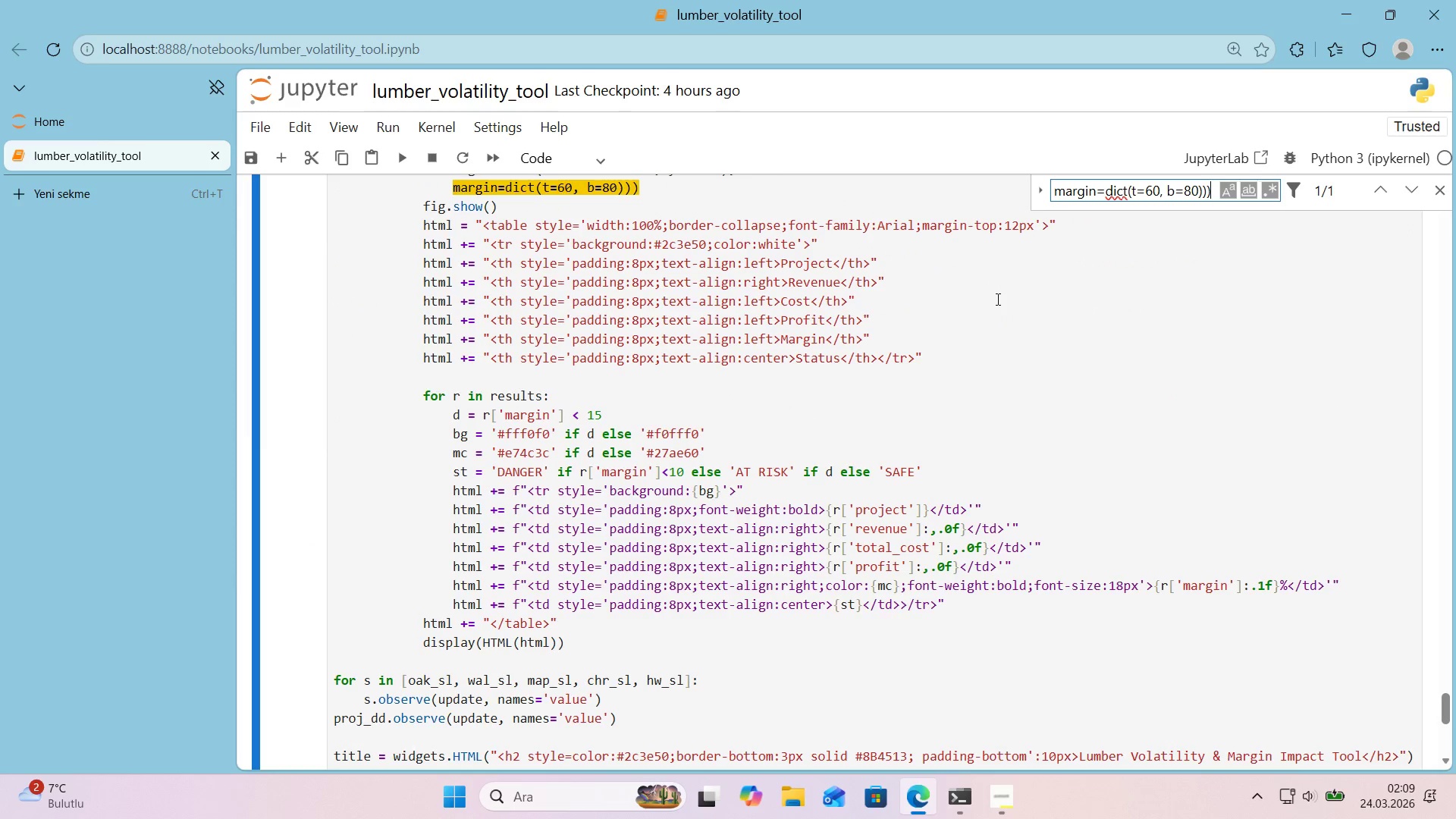 
scroll: coordinate [996, 299], scroll_direction: up, amount: 2.0
 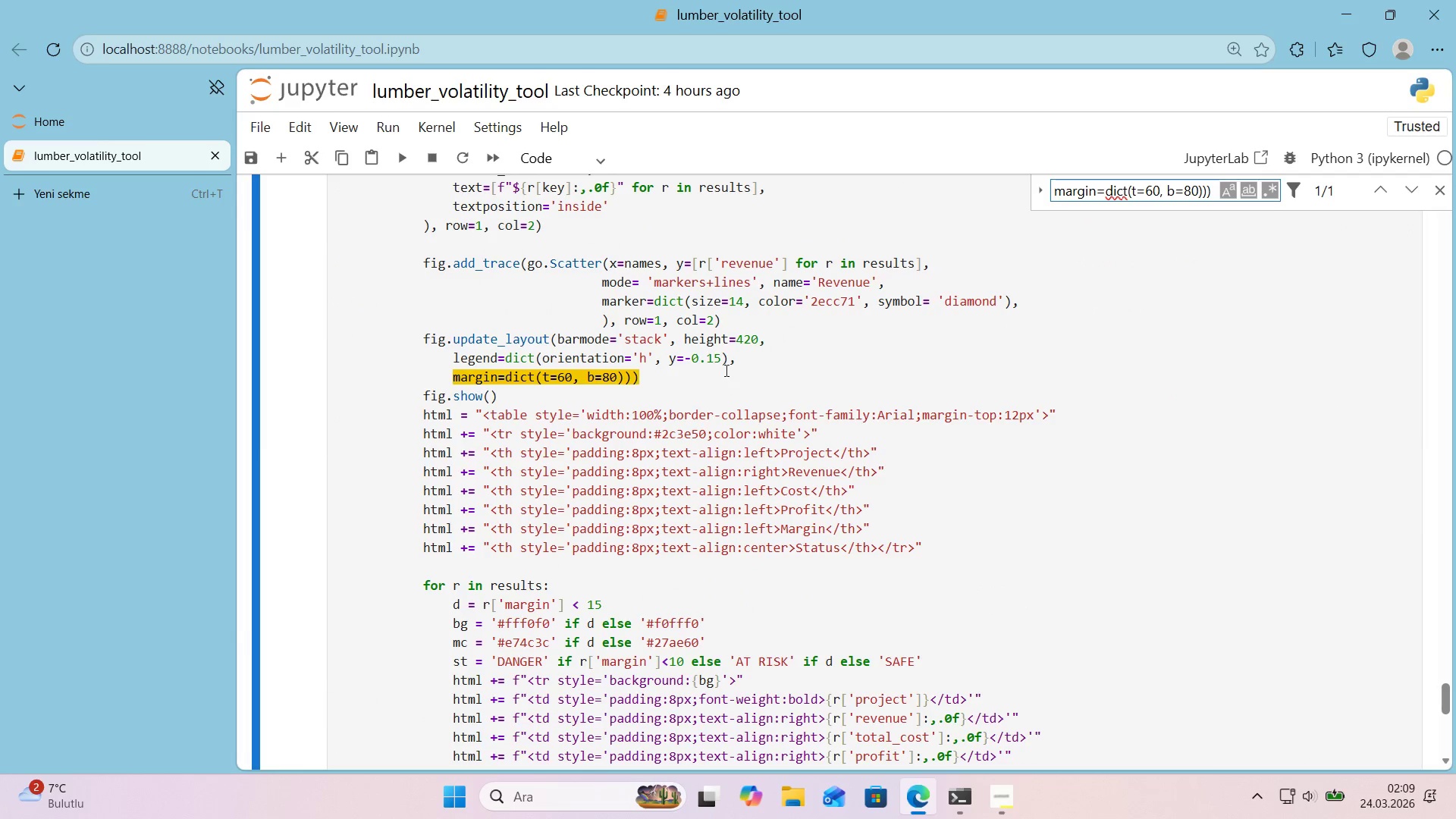 
left_click([710, 378])
 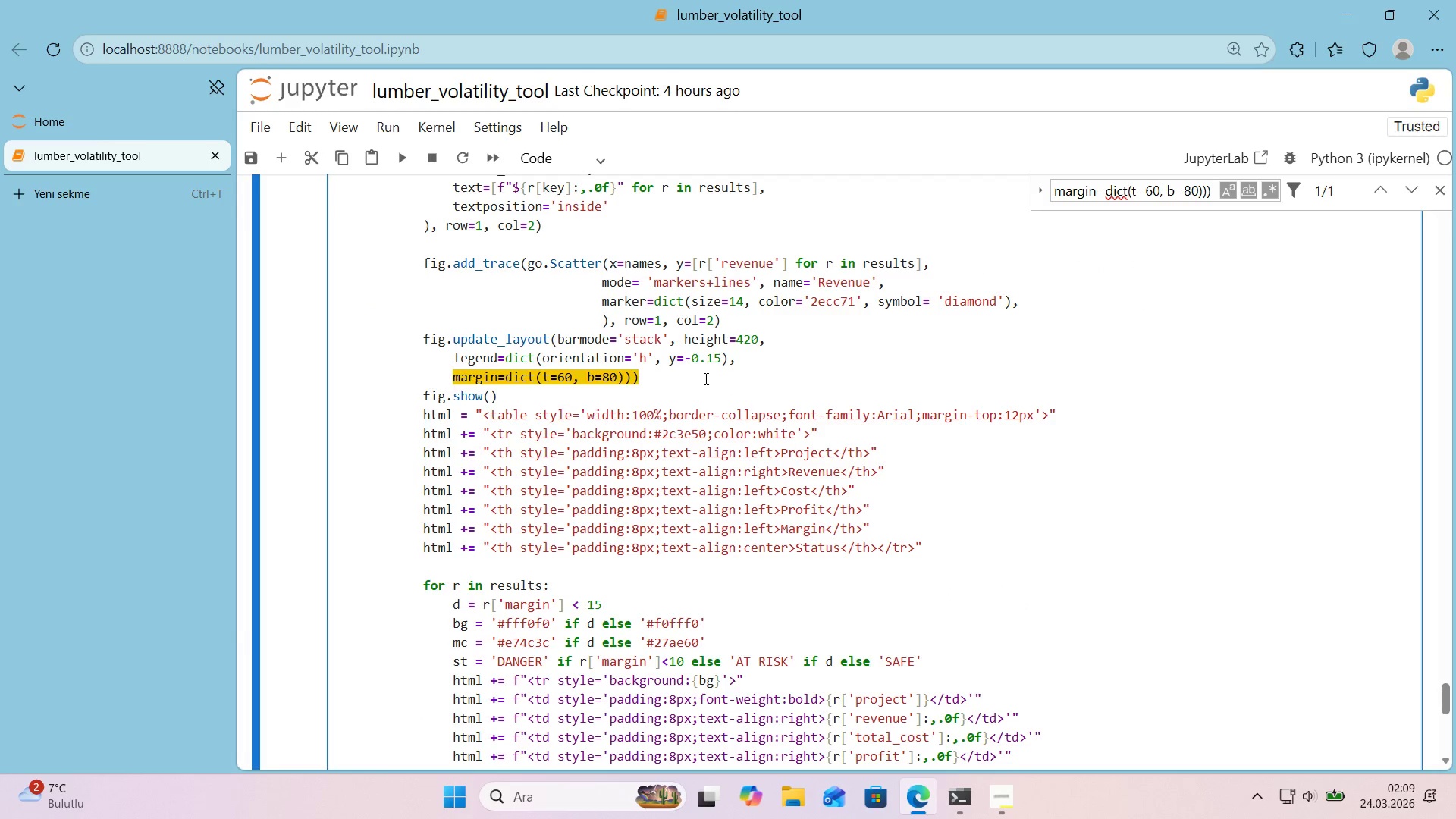 
key(Backspace)
 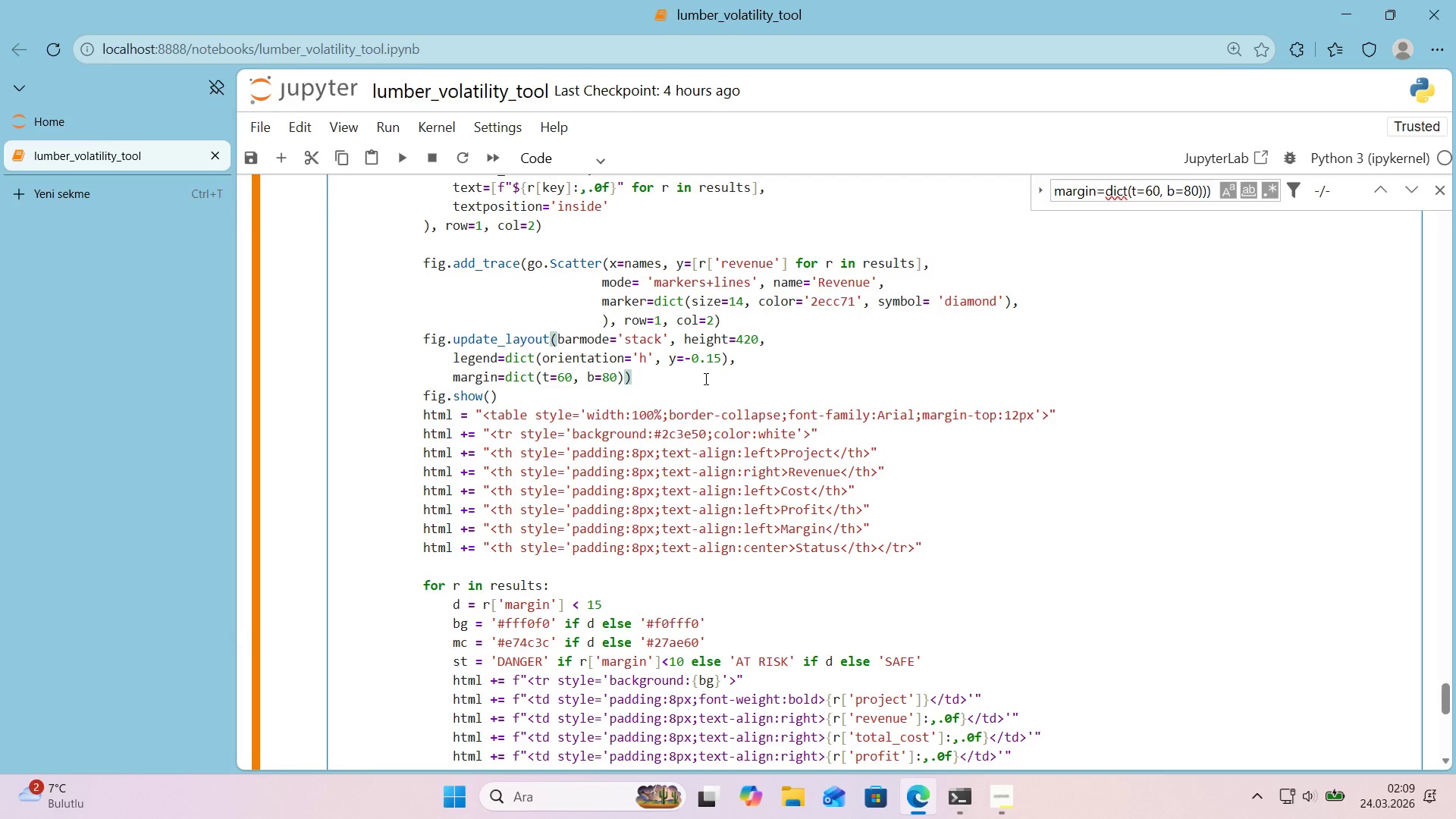 
key(Shift+Enter)
 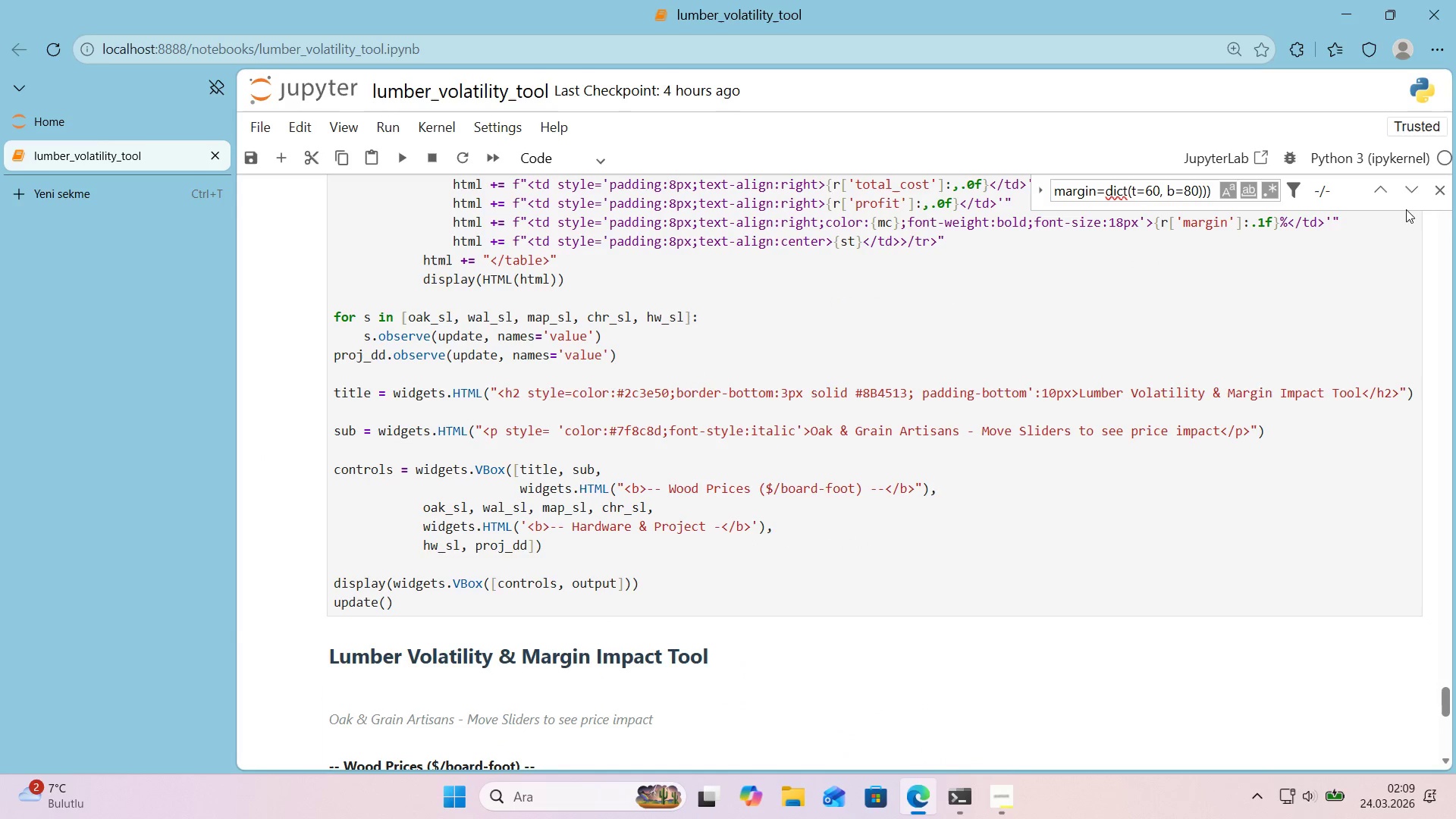 
left_click([1439, 196])
 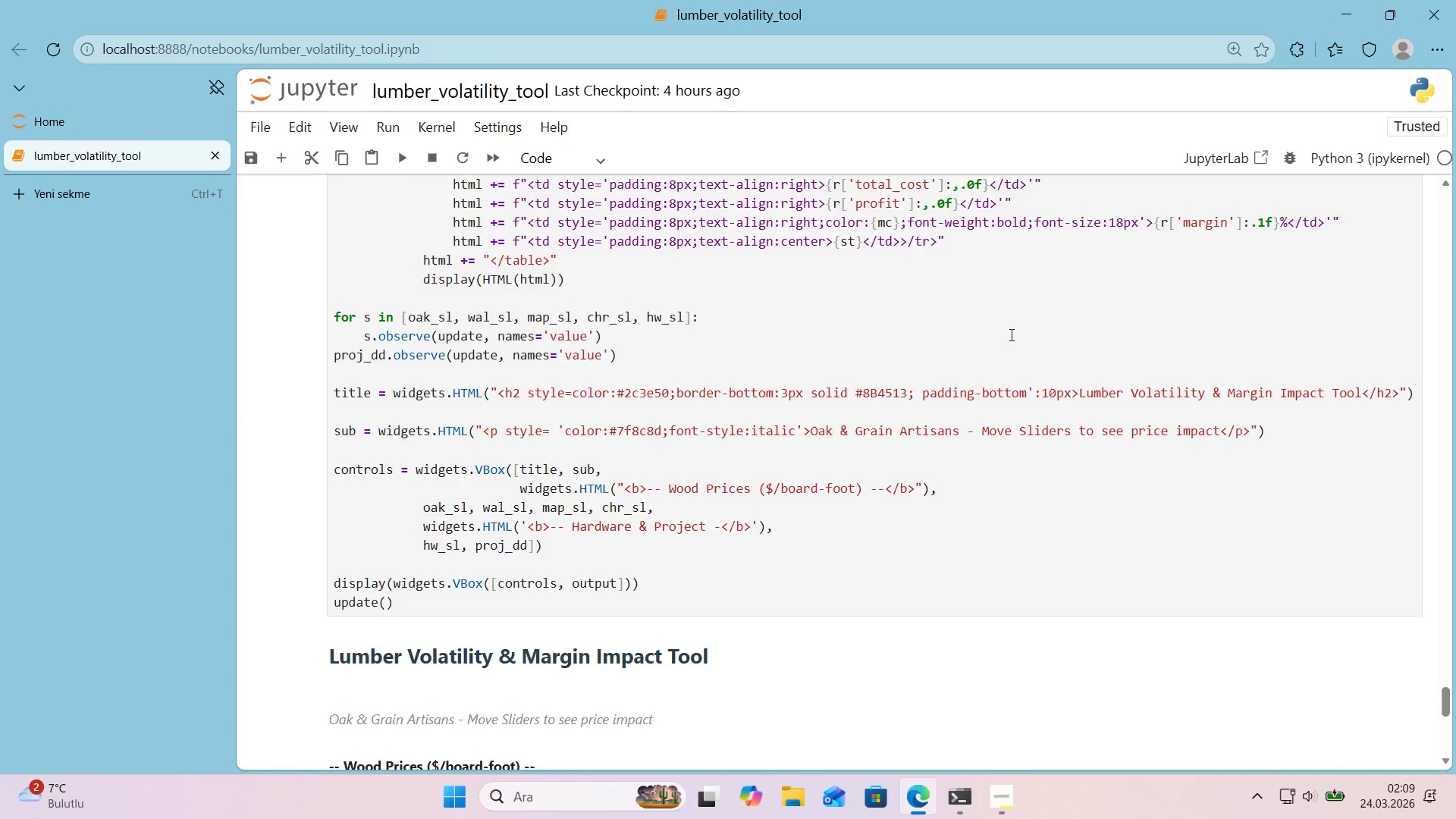 
scroll: coordinate [999, 335], scroll_direction: down, amount: 5.0
 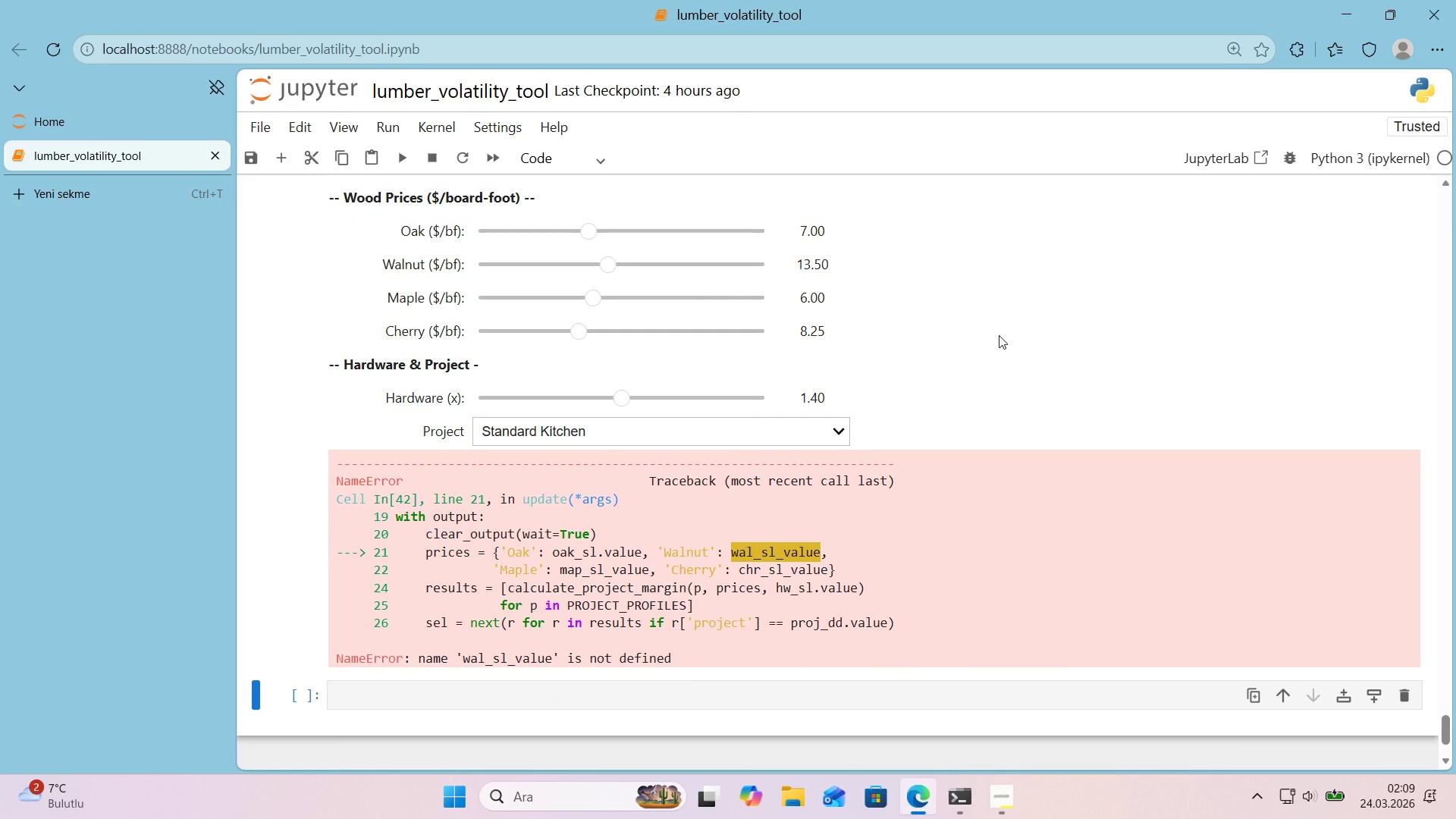 
scroll: coordinate [981, 340], scroll_direction: up, amount: 5.0
 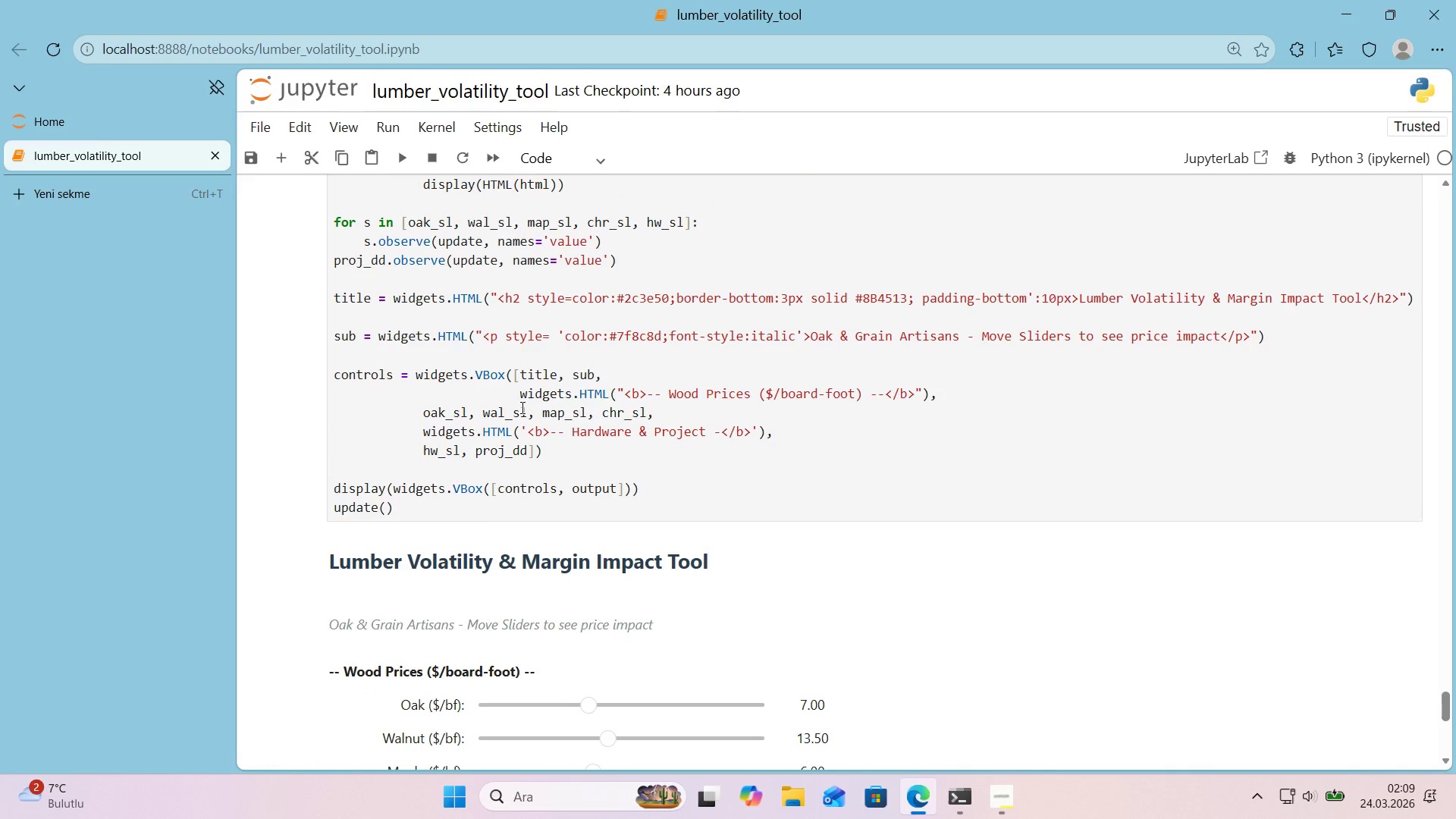 
scroll: coordinate [680, 421], scroll_direction: down, amount: 7.0
 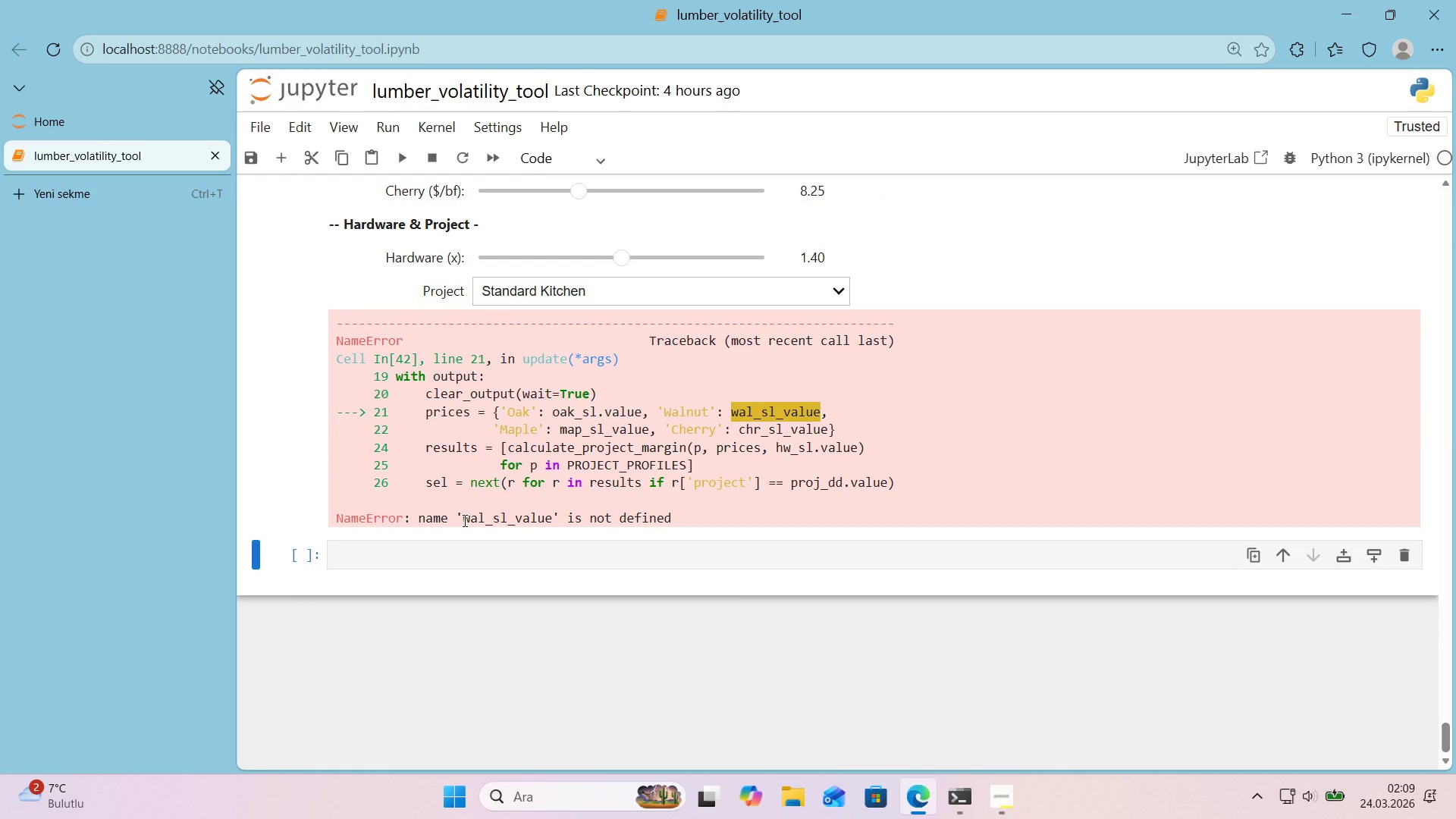 
left_click_drag(start_coordinate=[463, 520], to_coordinate=[553, 520])
 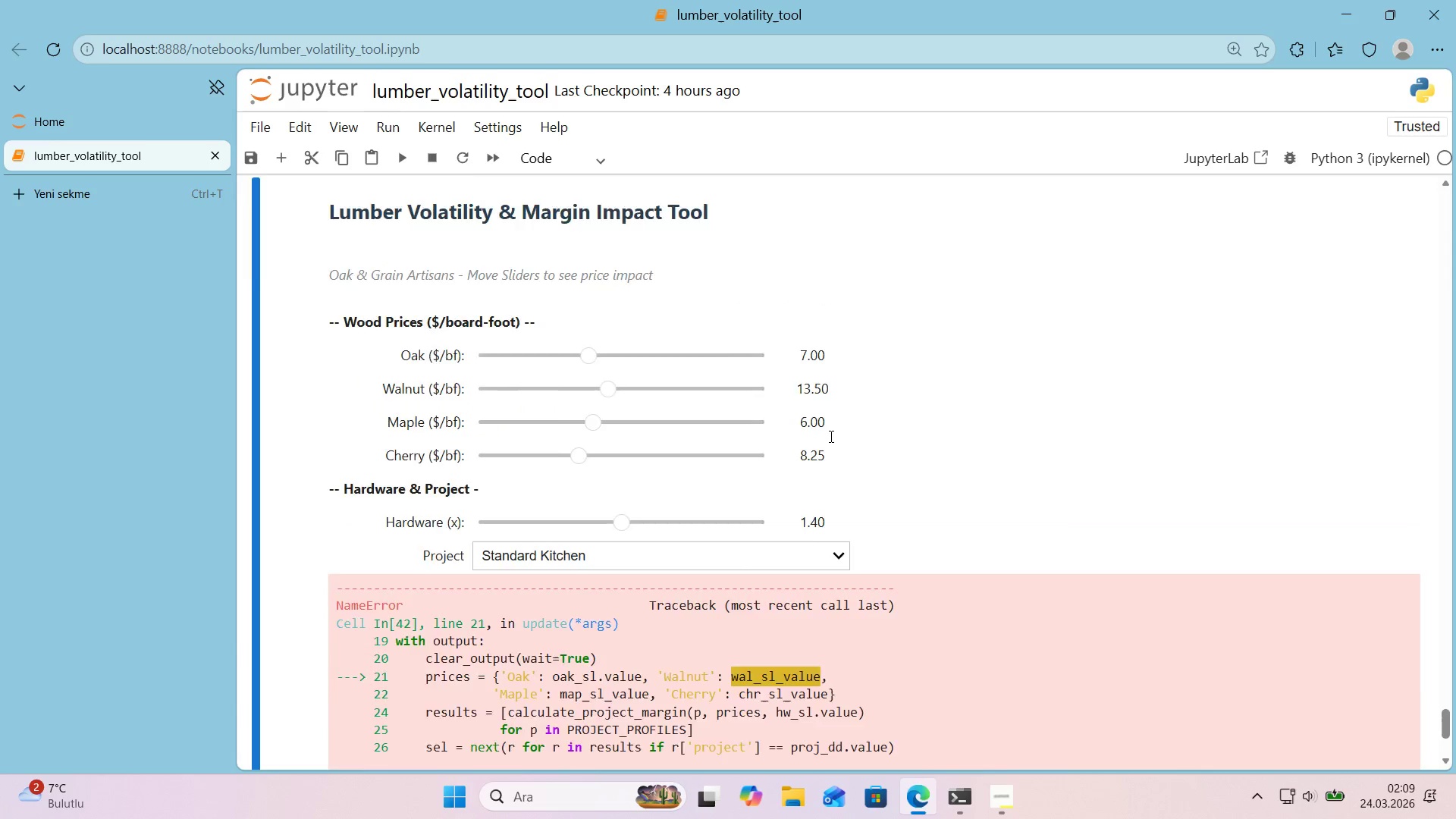 
key(Control+ControlLeft)
 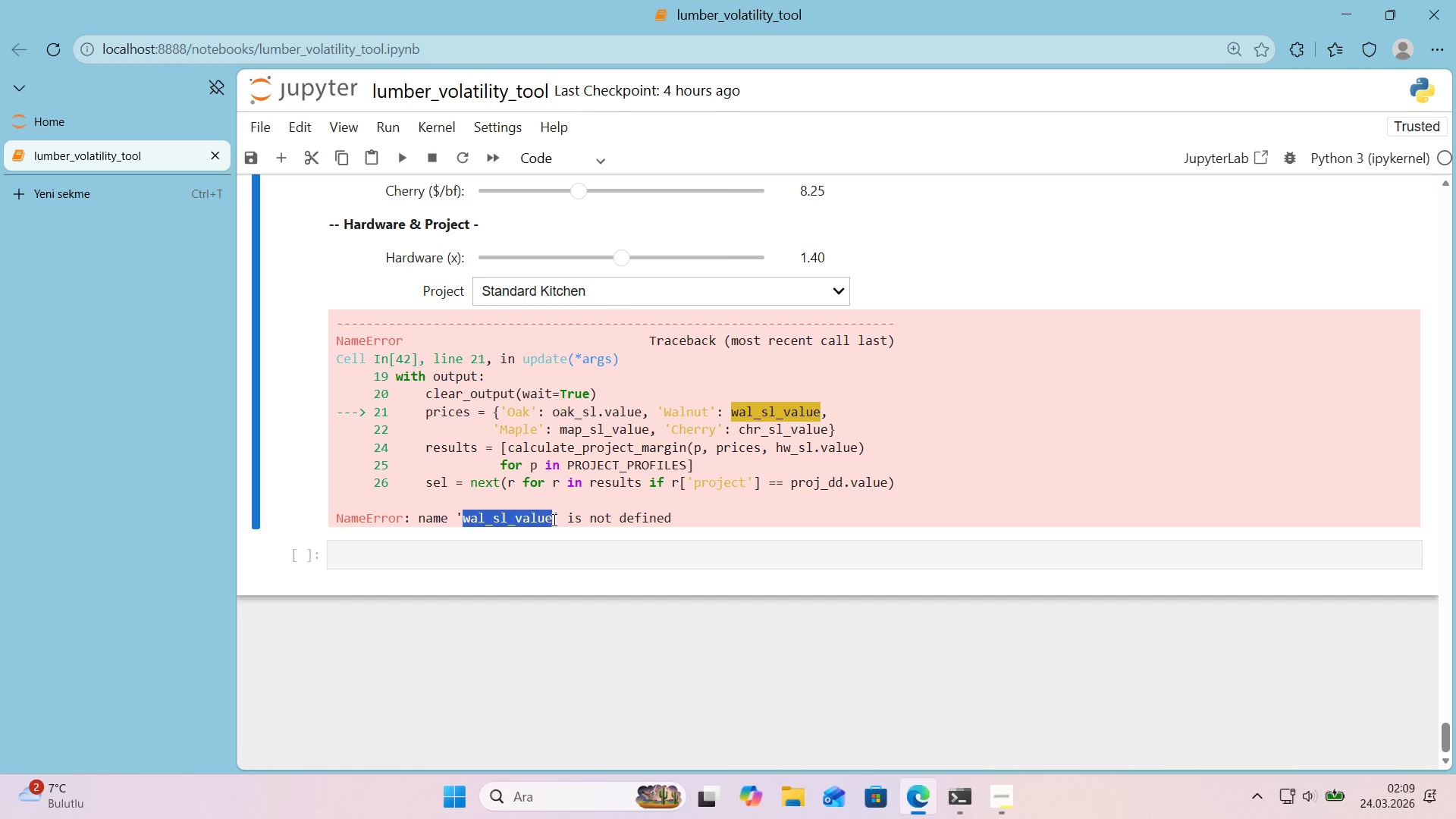 
key(Control+C)
 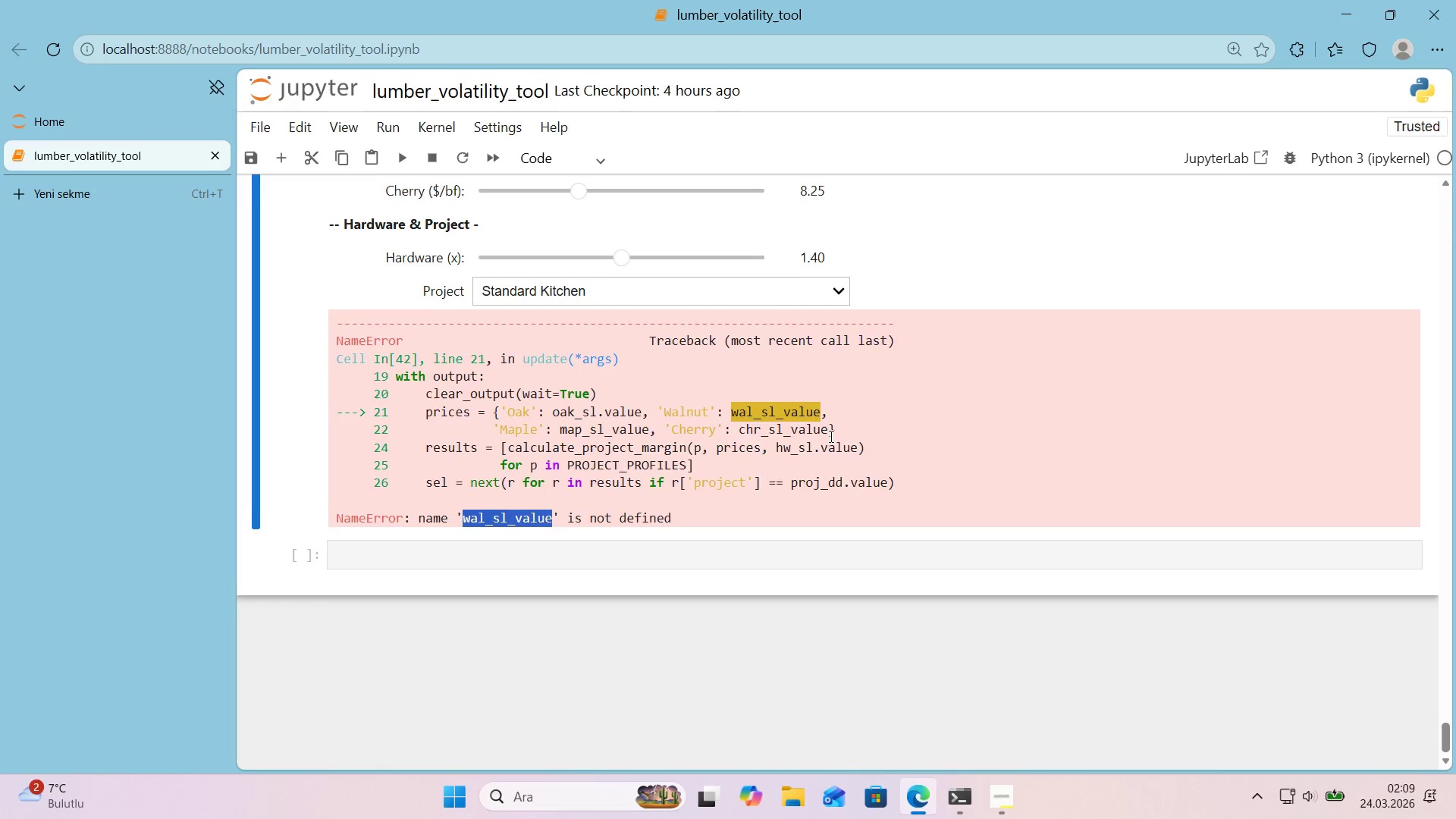 
left_click([789, 406])
 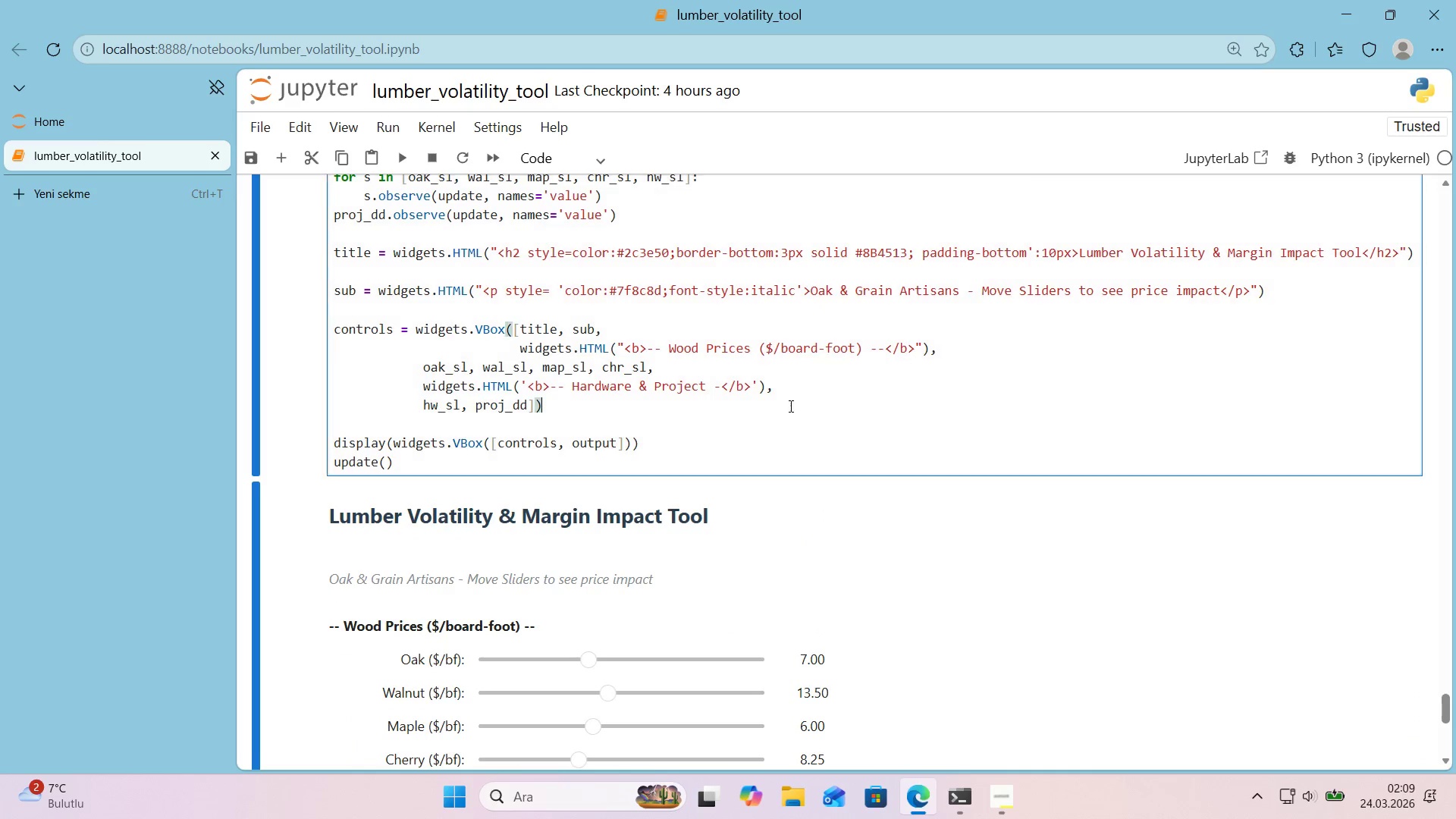 
key(Control+F)
 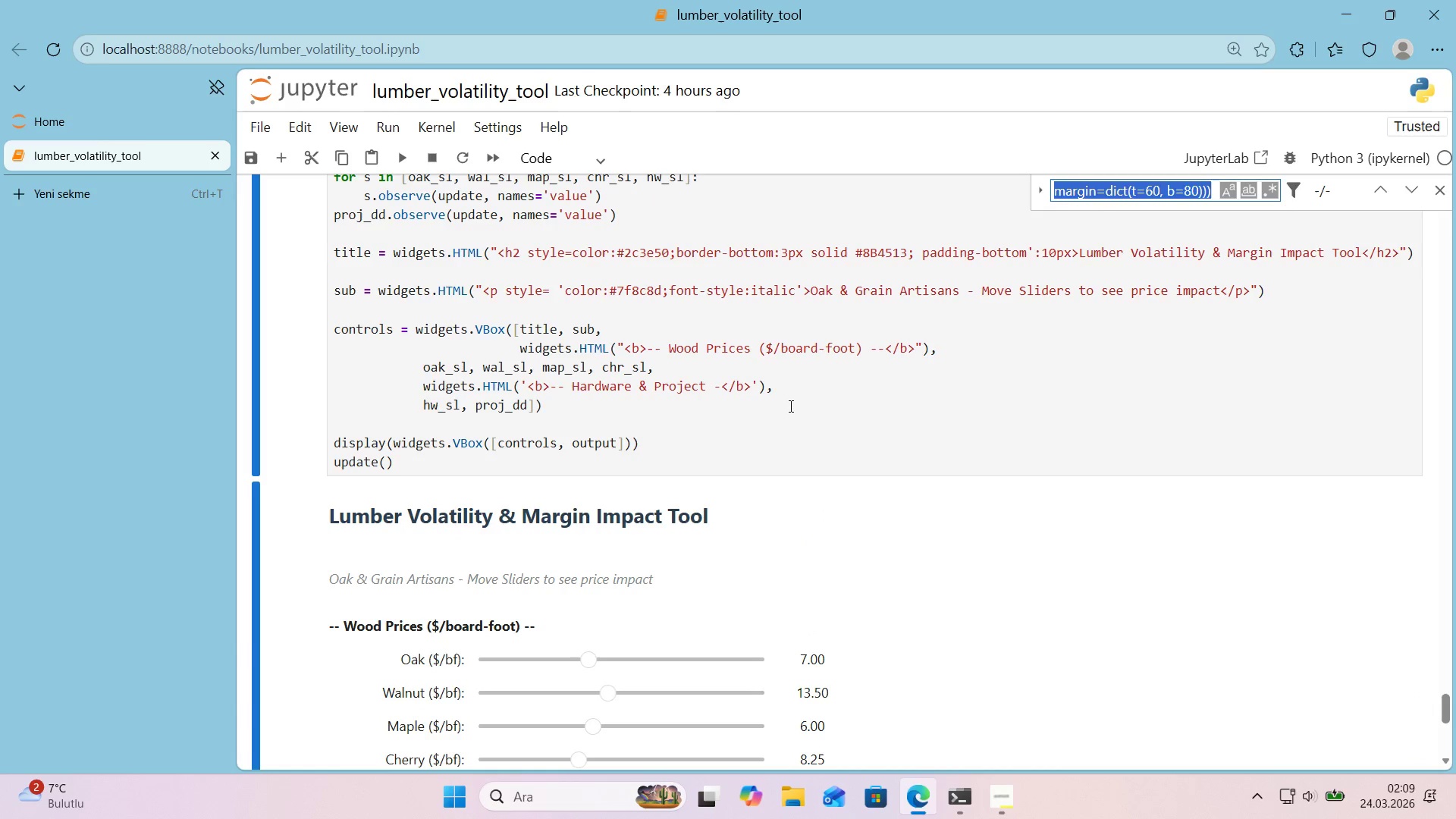 
scroll: coordinate [825, 437], scroll_direction: up, amount: 6.0
 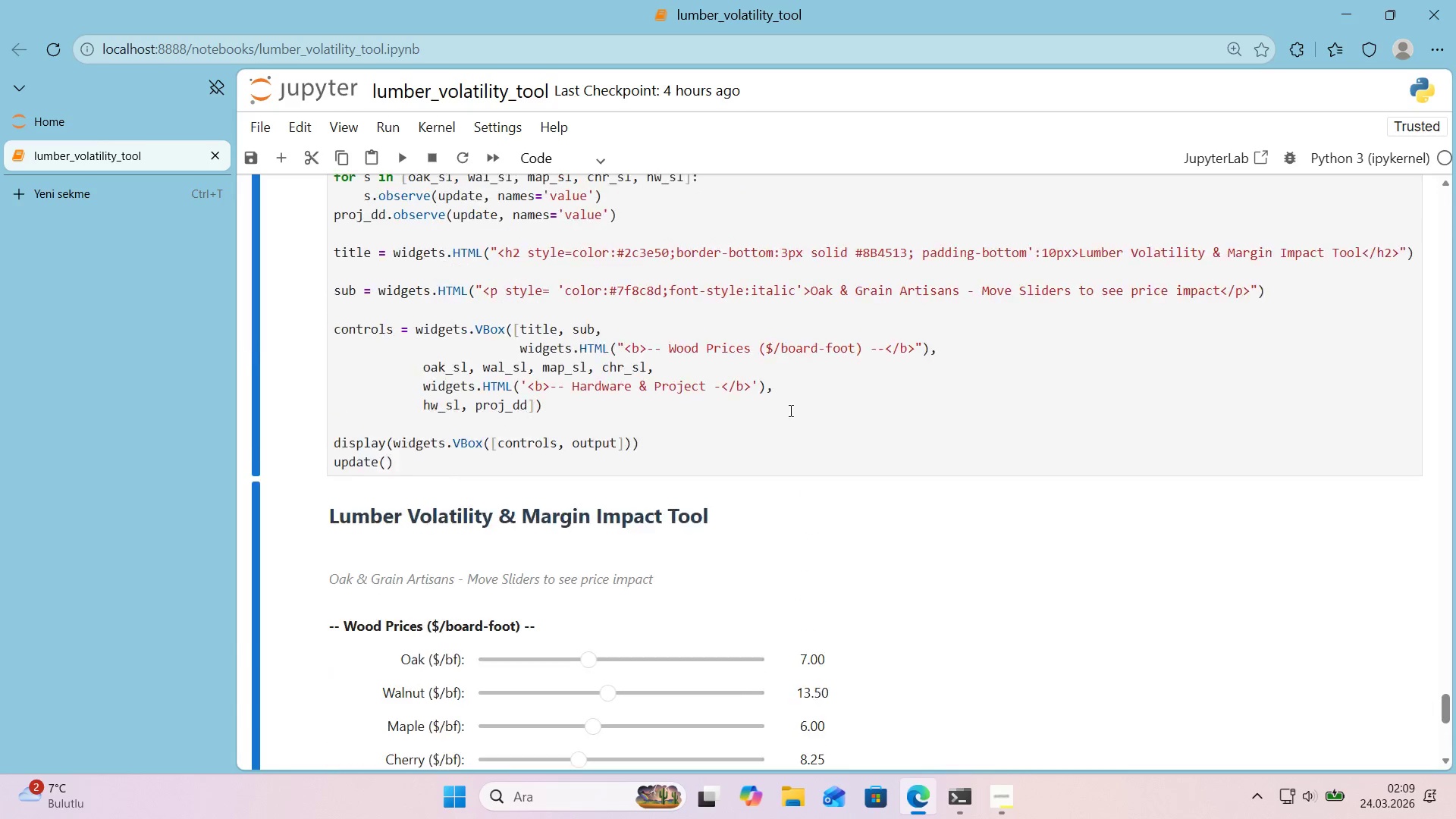 
key(Control+V)
 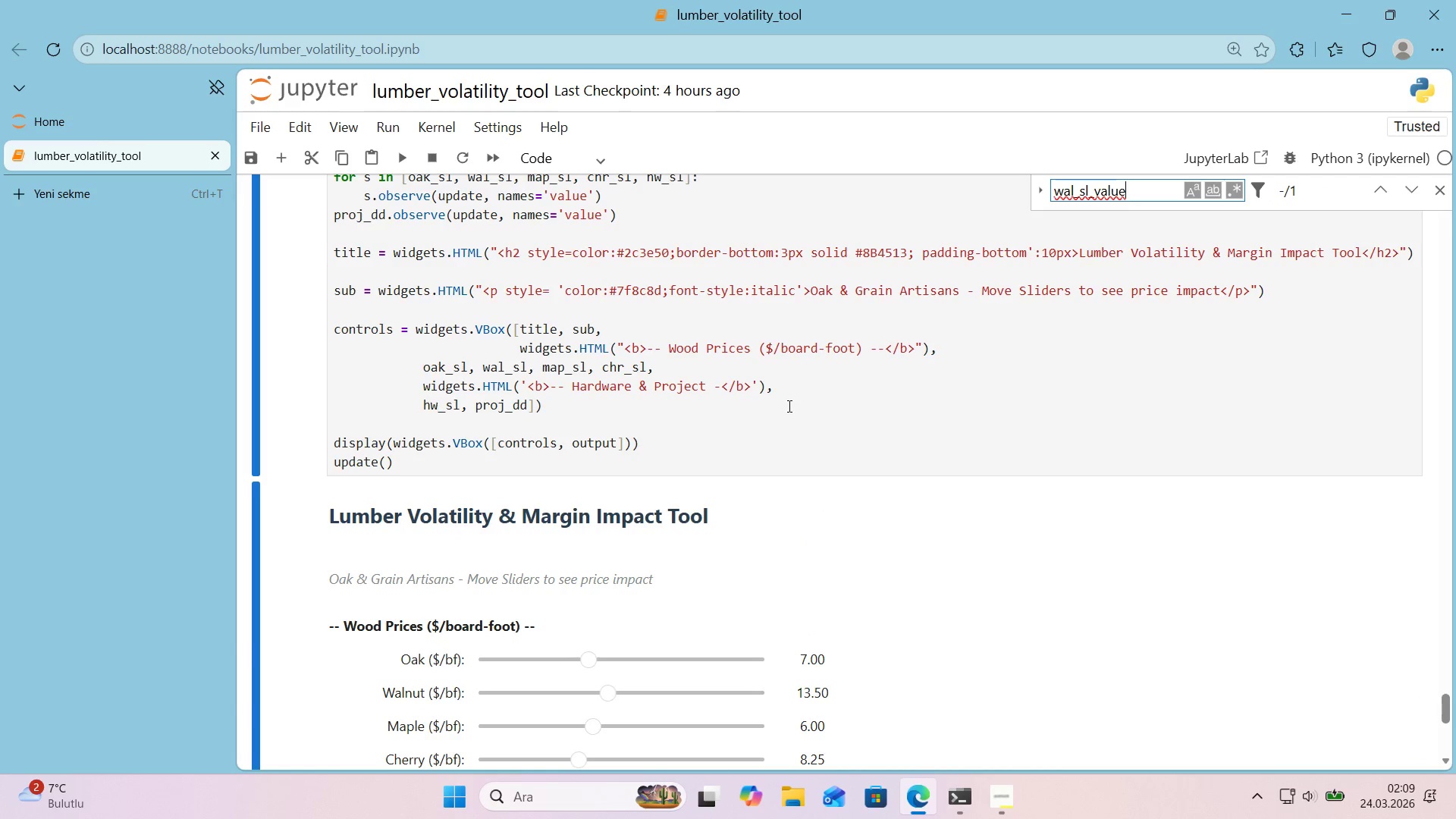 
key(Enter)
 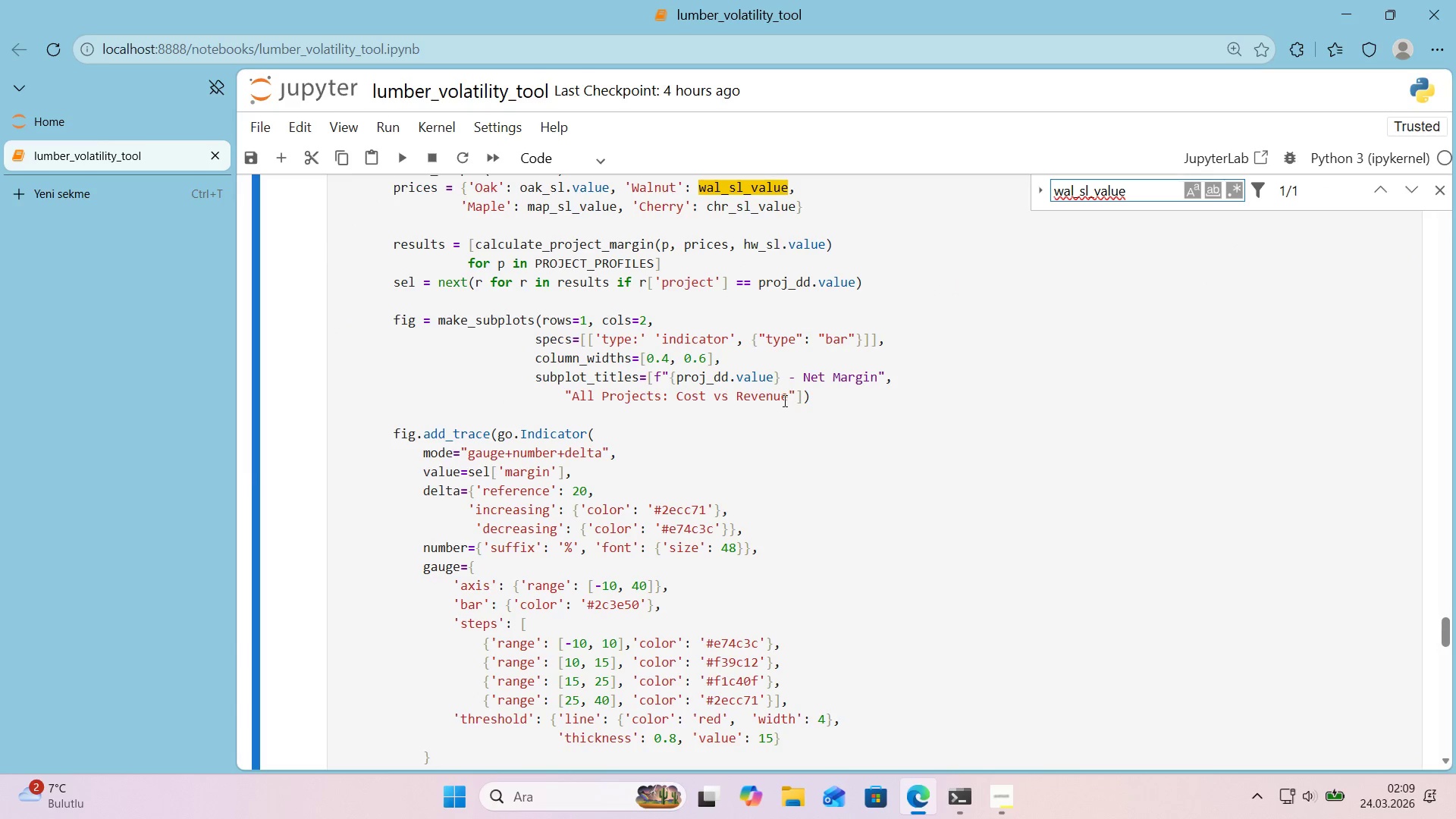 
scroll: coordinate [783, 394], scroll_direction: up, amount: 1.0
 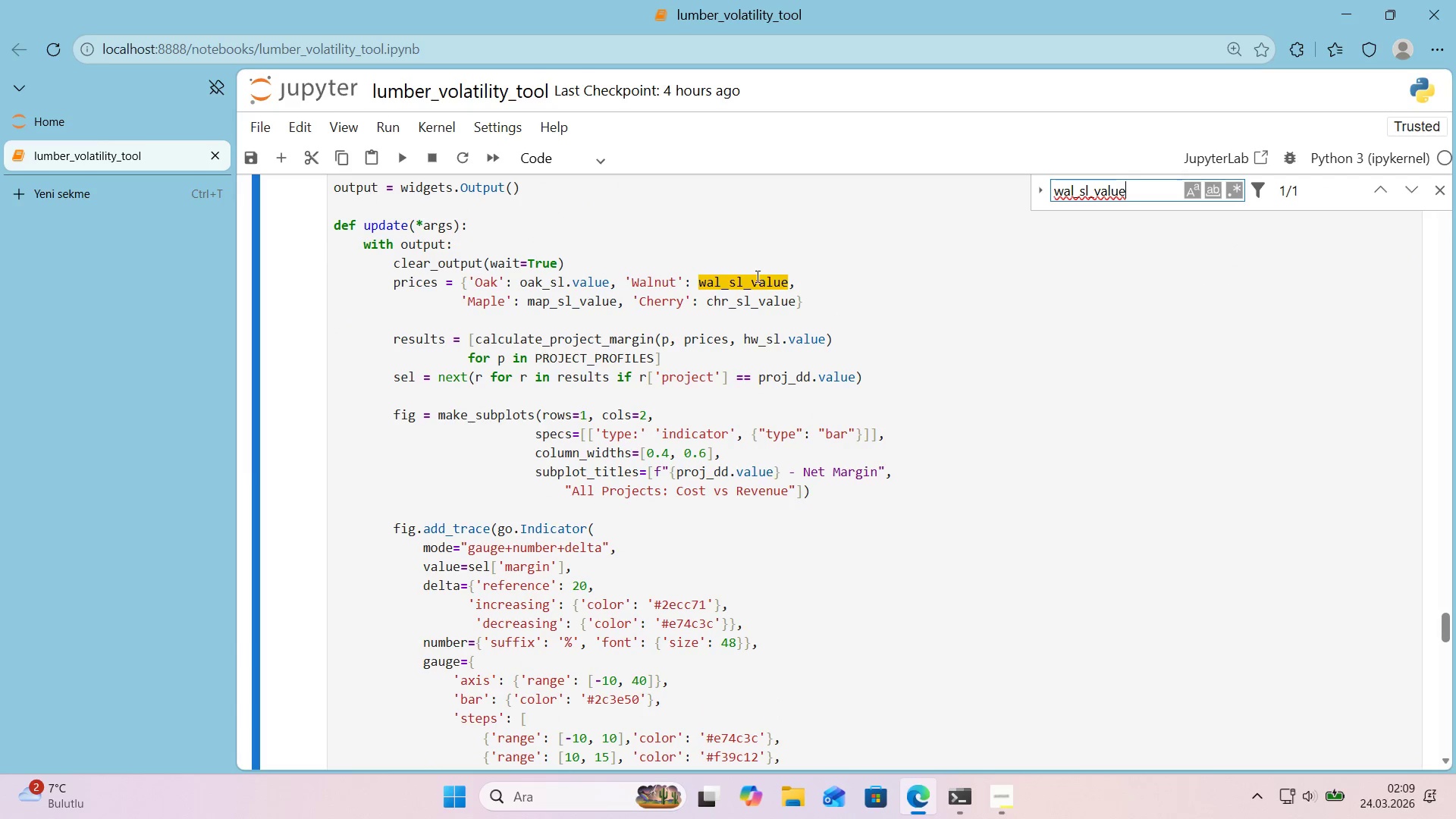 
left_click([751, 290])
 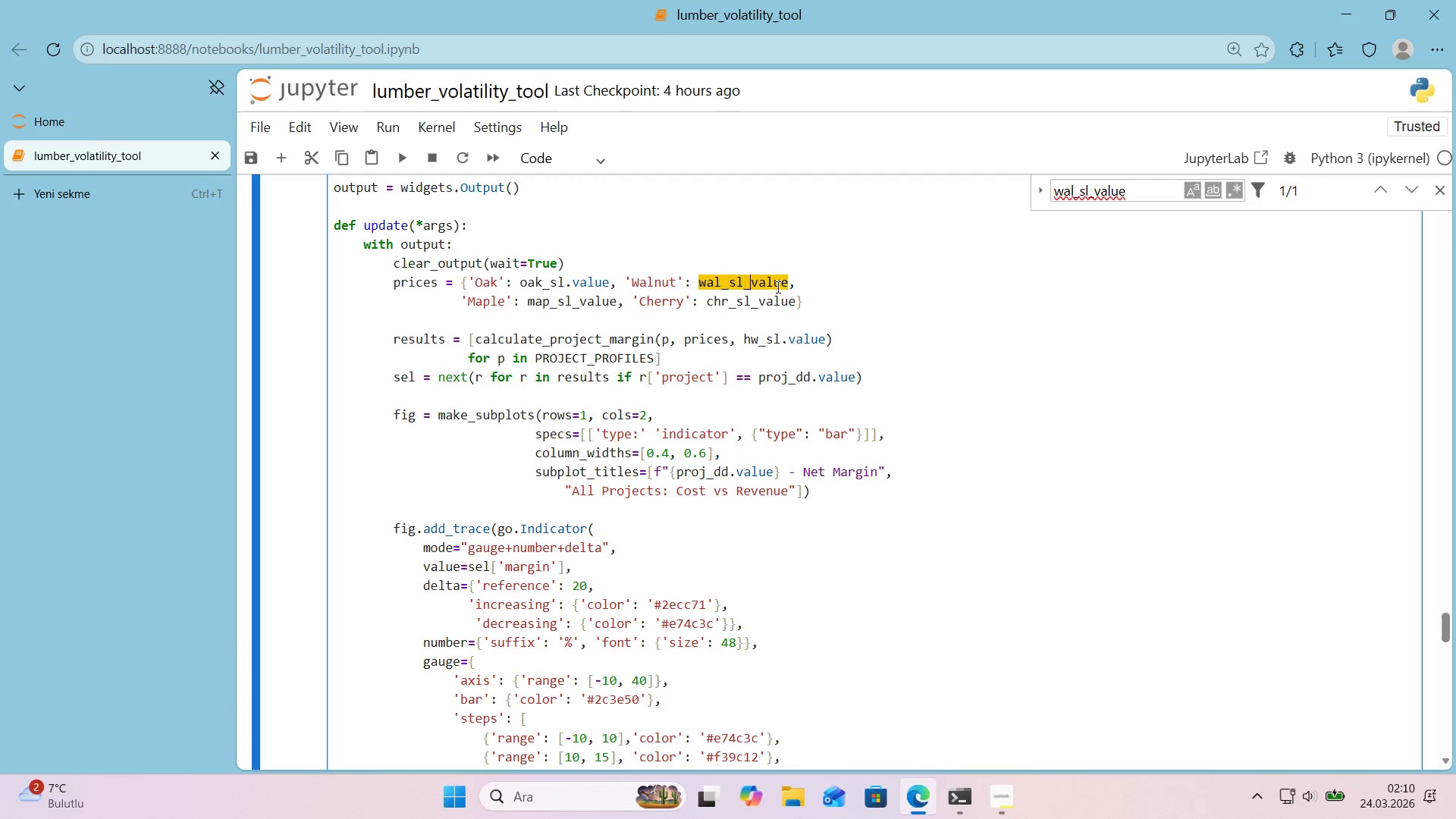 
key(Backspace)
 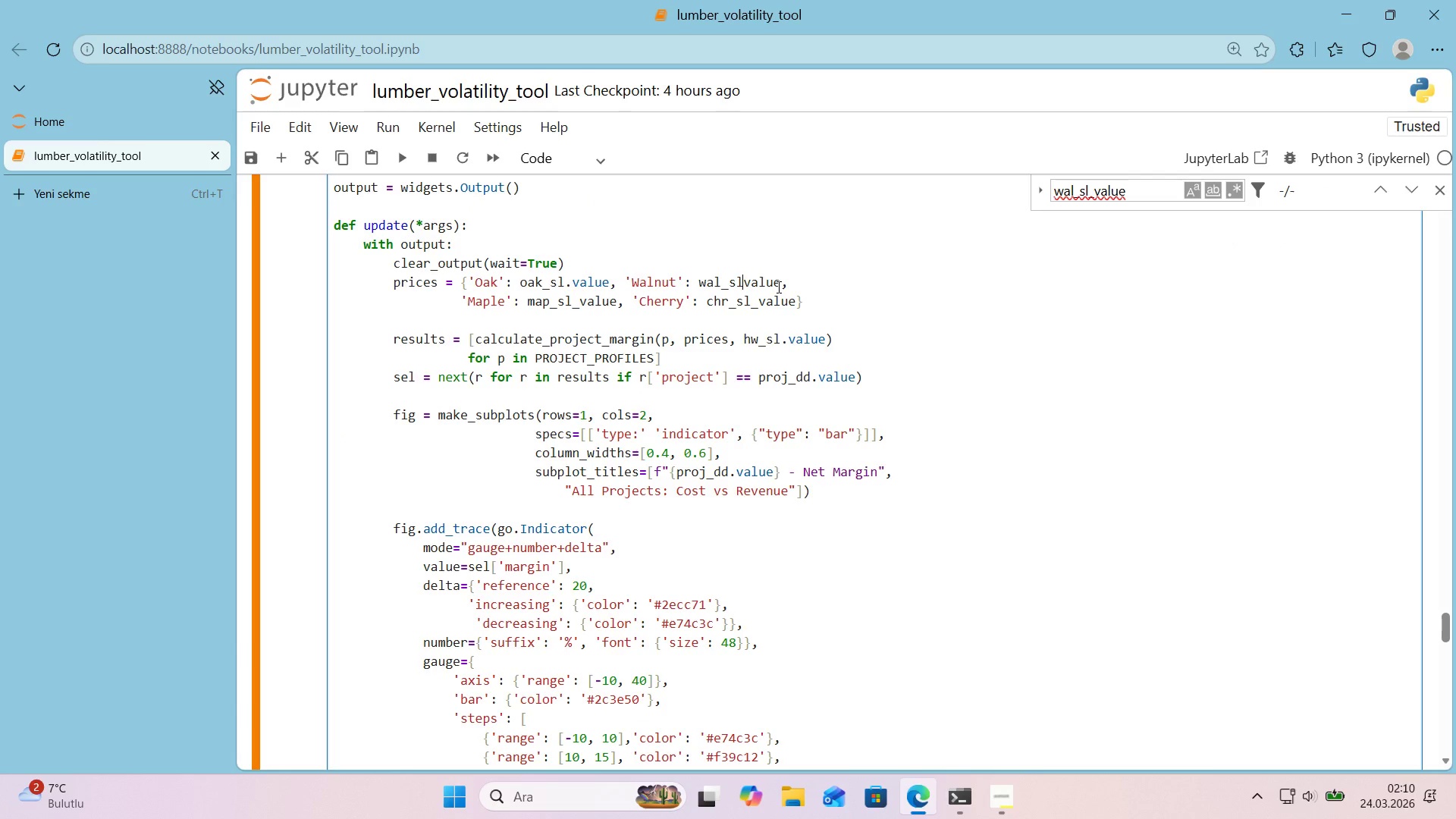 
key(Period)
 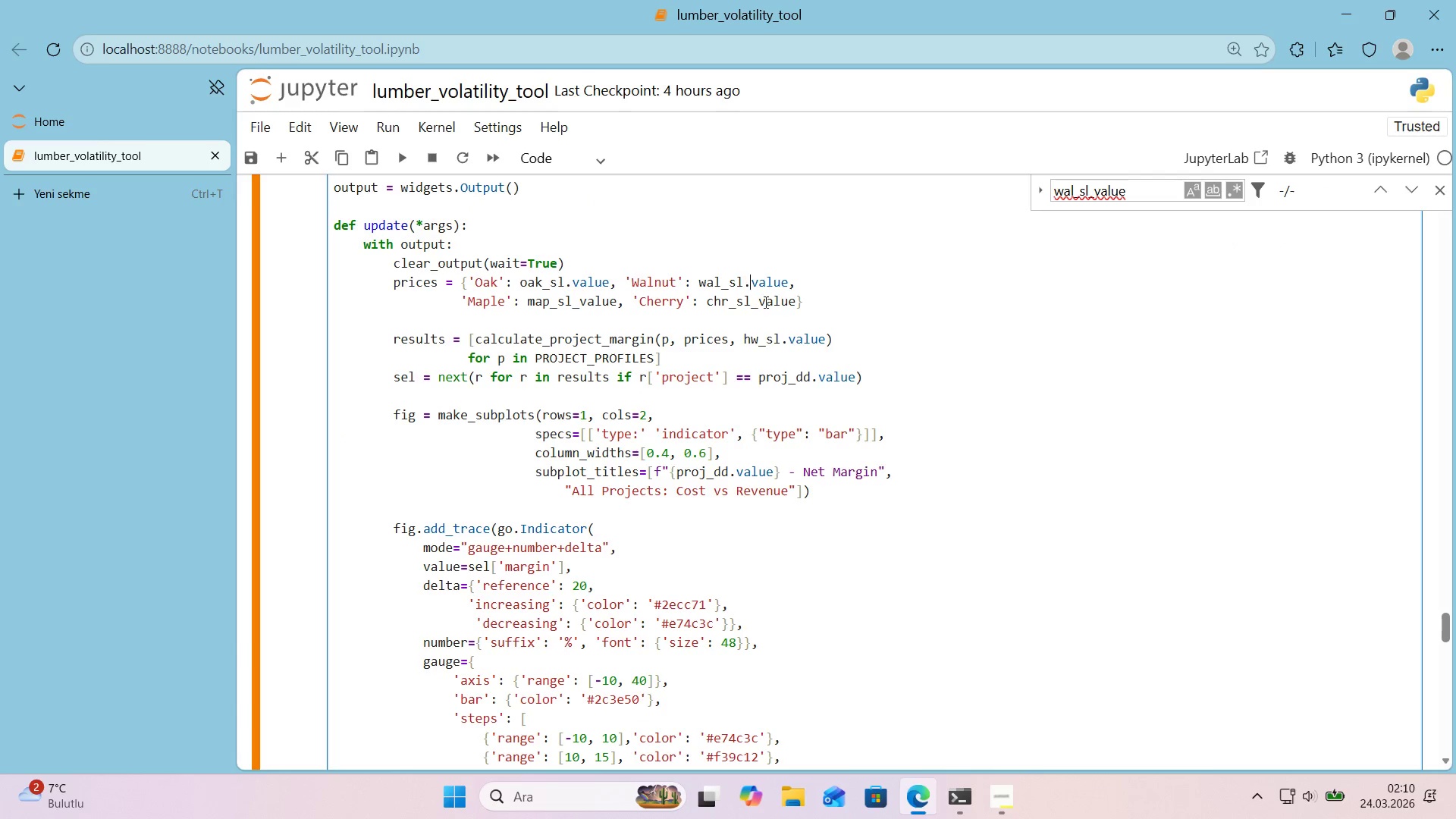 
left_click([764, 304])
 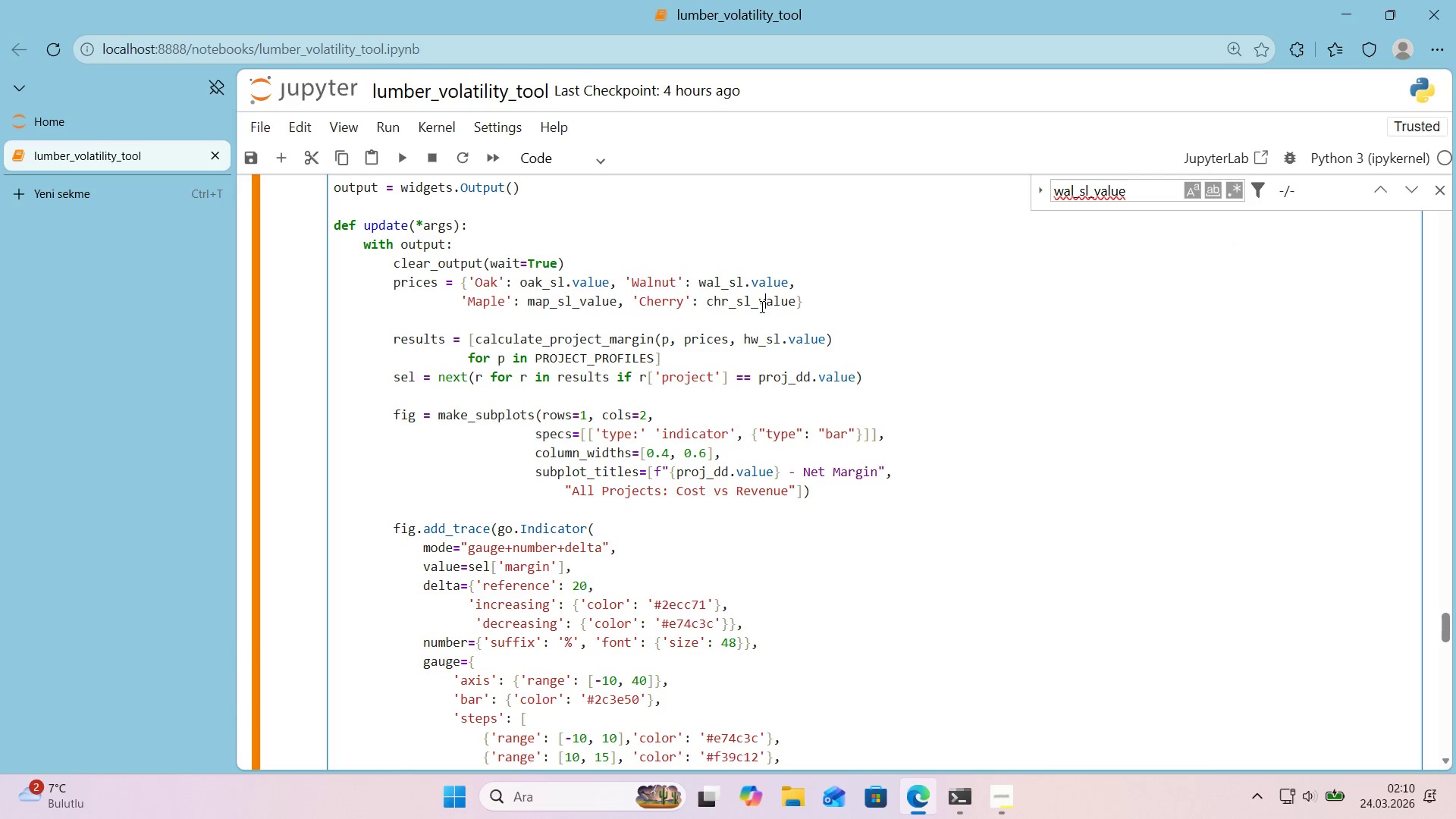 
left_click([761, 307])
 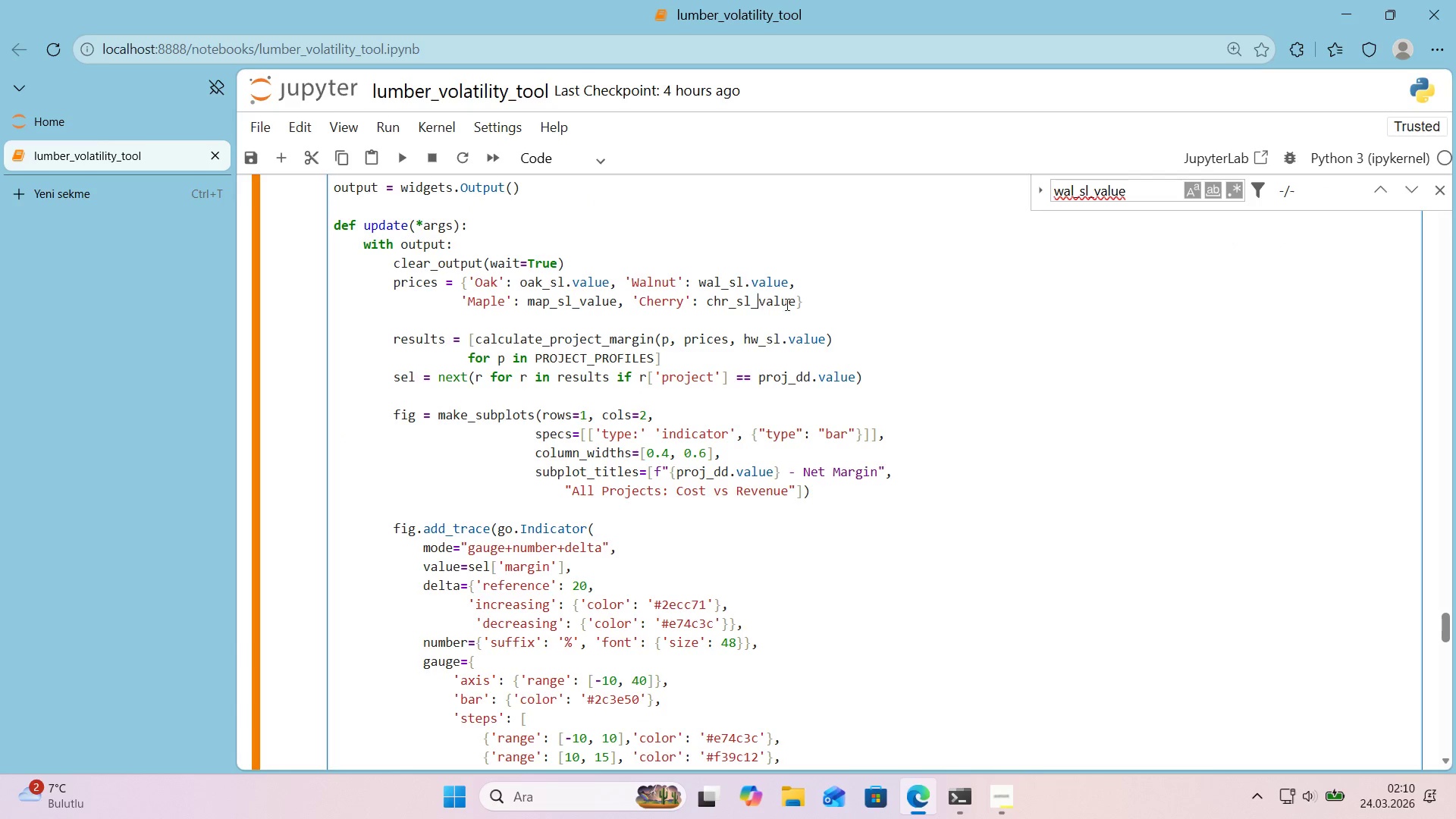 
key(Backspace)
 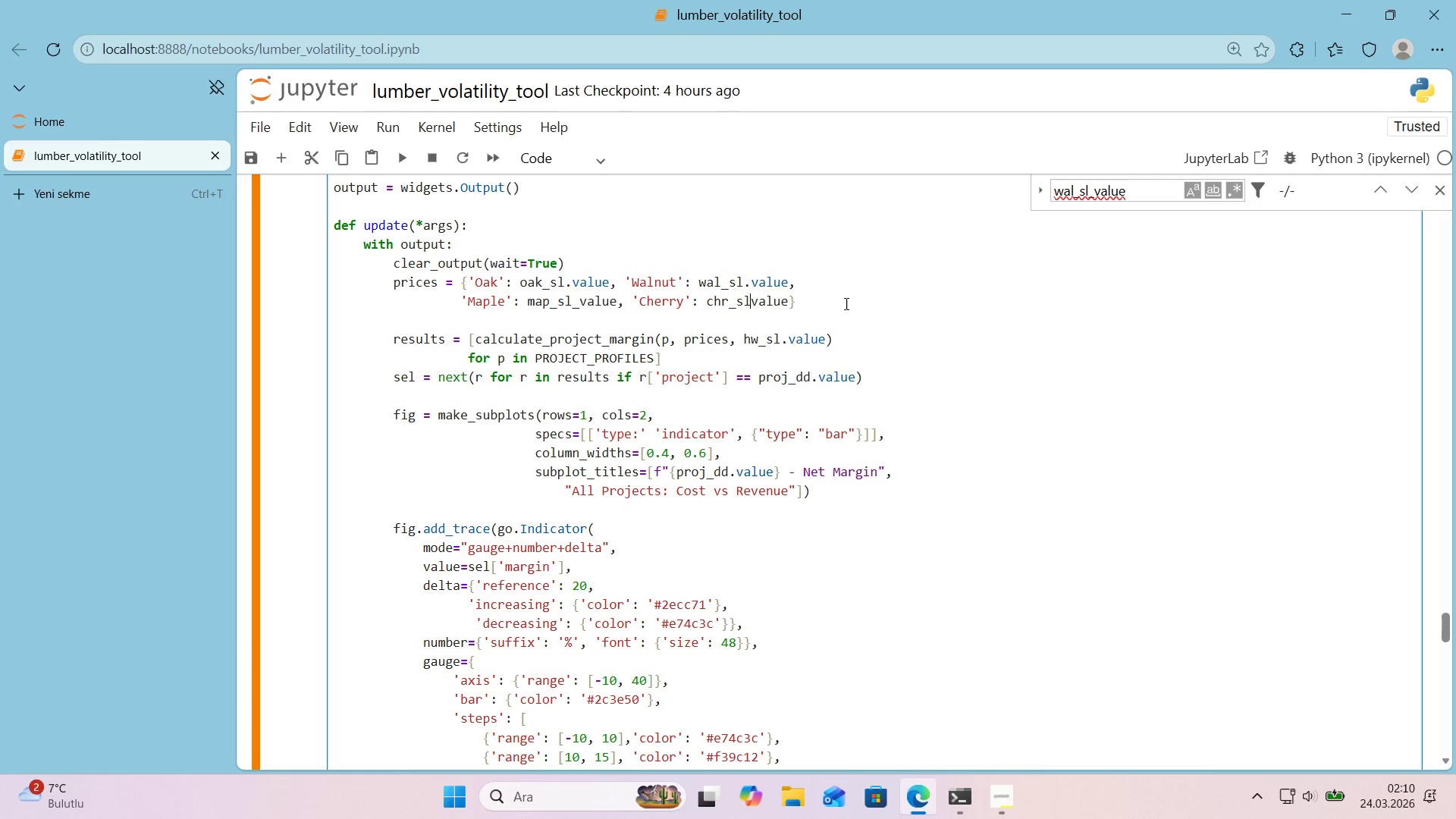 
key(Period)
 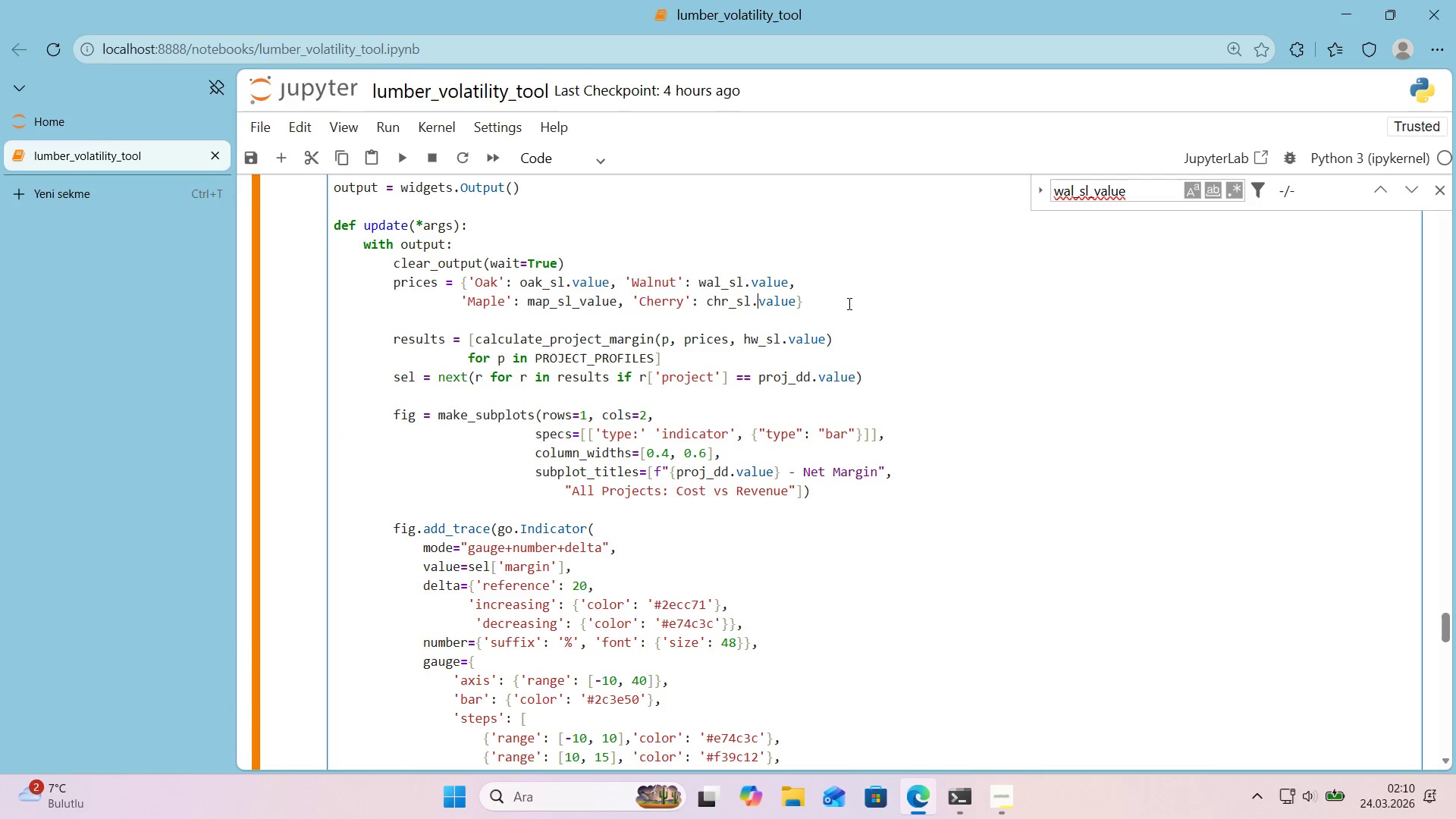 
key(Shift+Enter)
 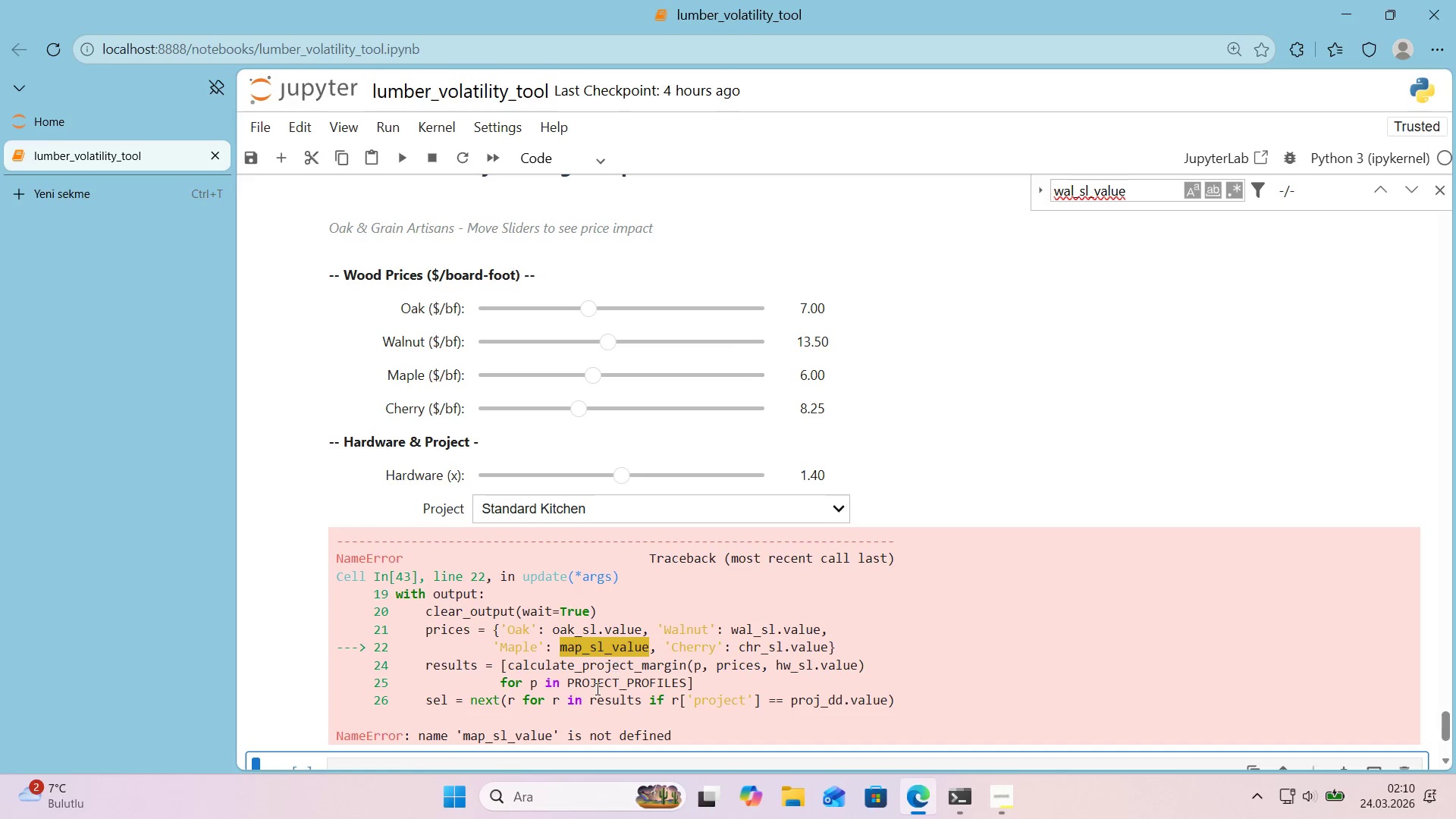 
left_click_drag(start_coordinate=[553, 730], to_coordinate=[464, 735])
 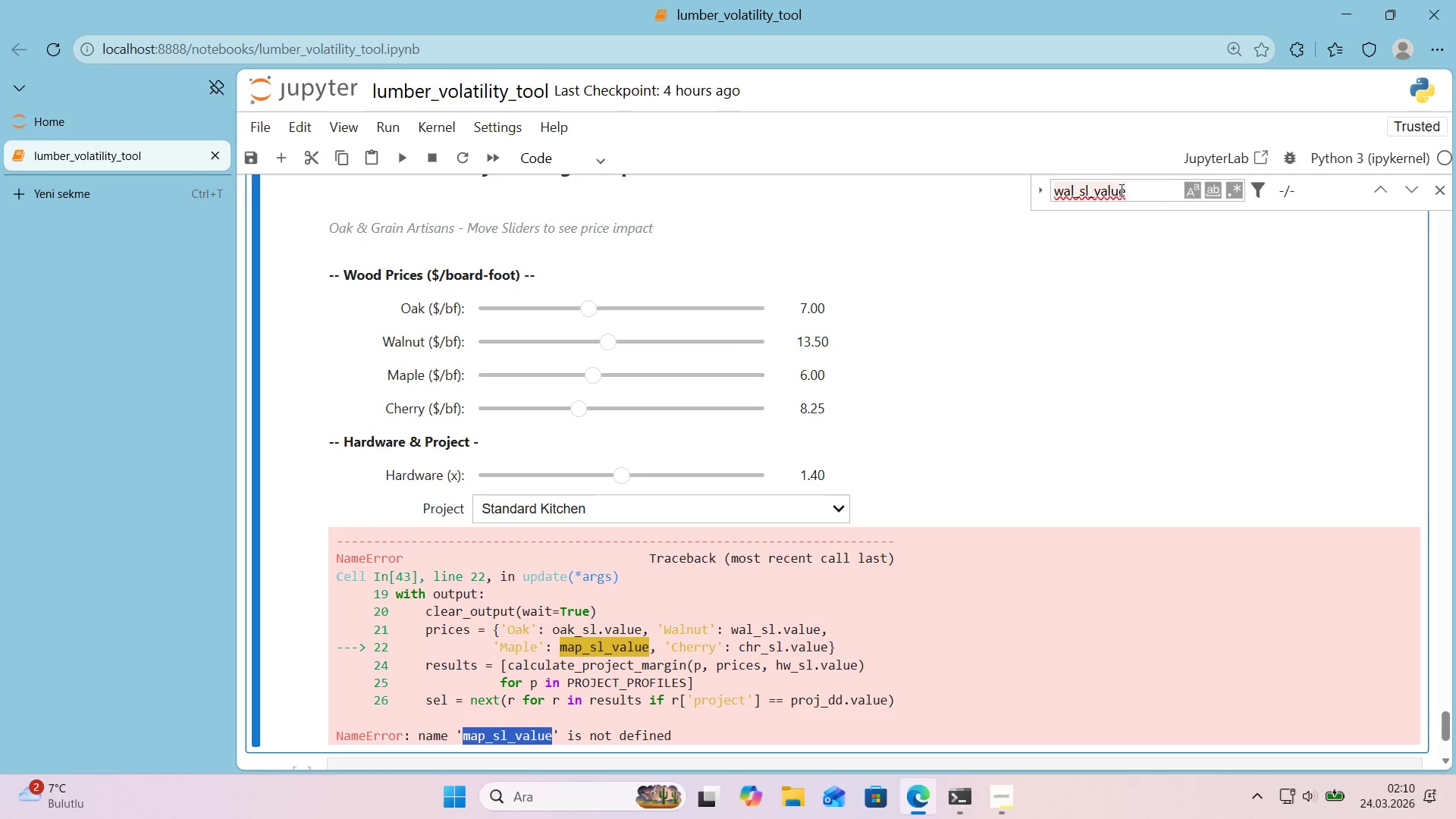 
key(Control+ControlLeft)
 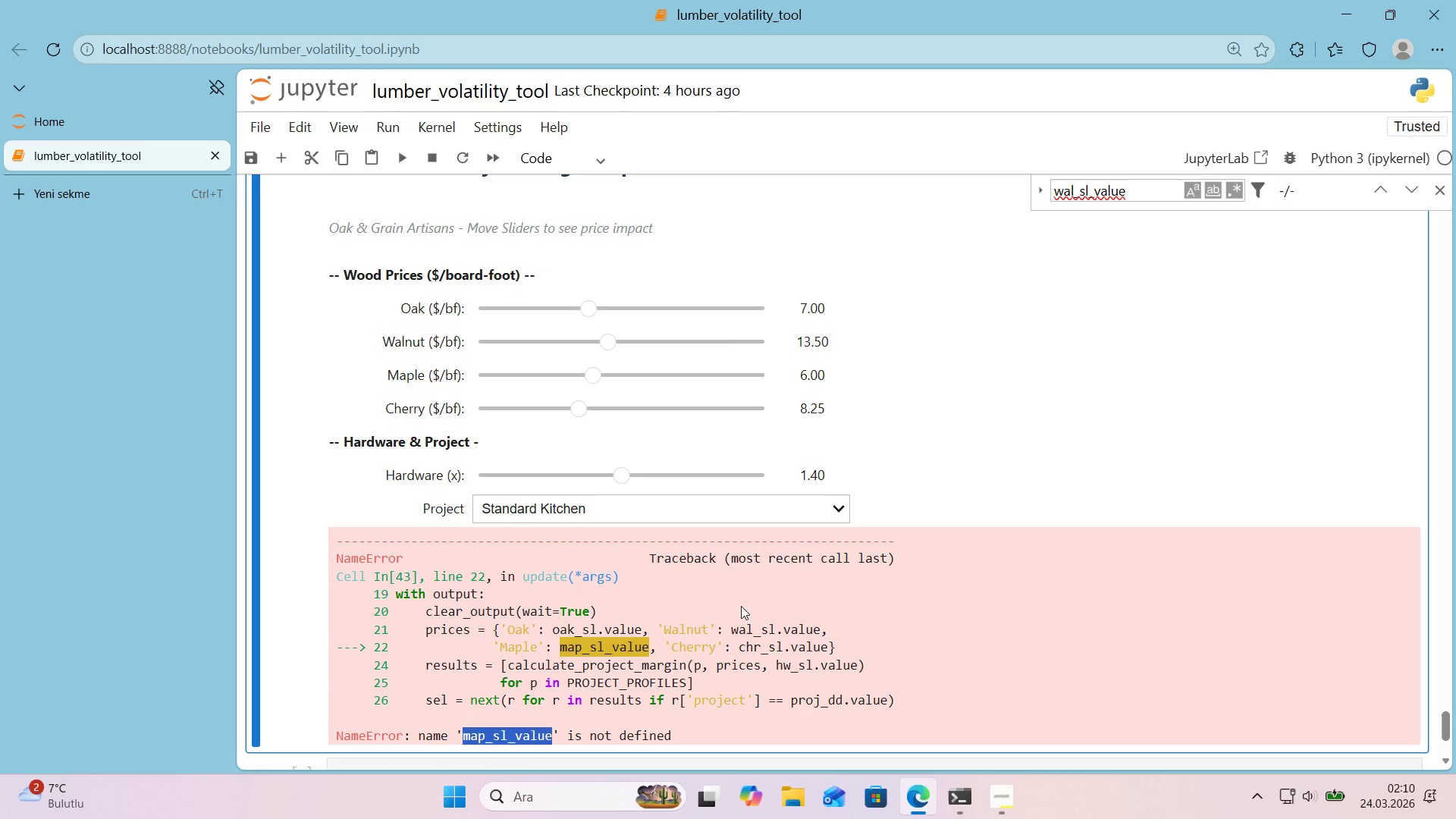 
key(Control+C)
 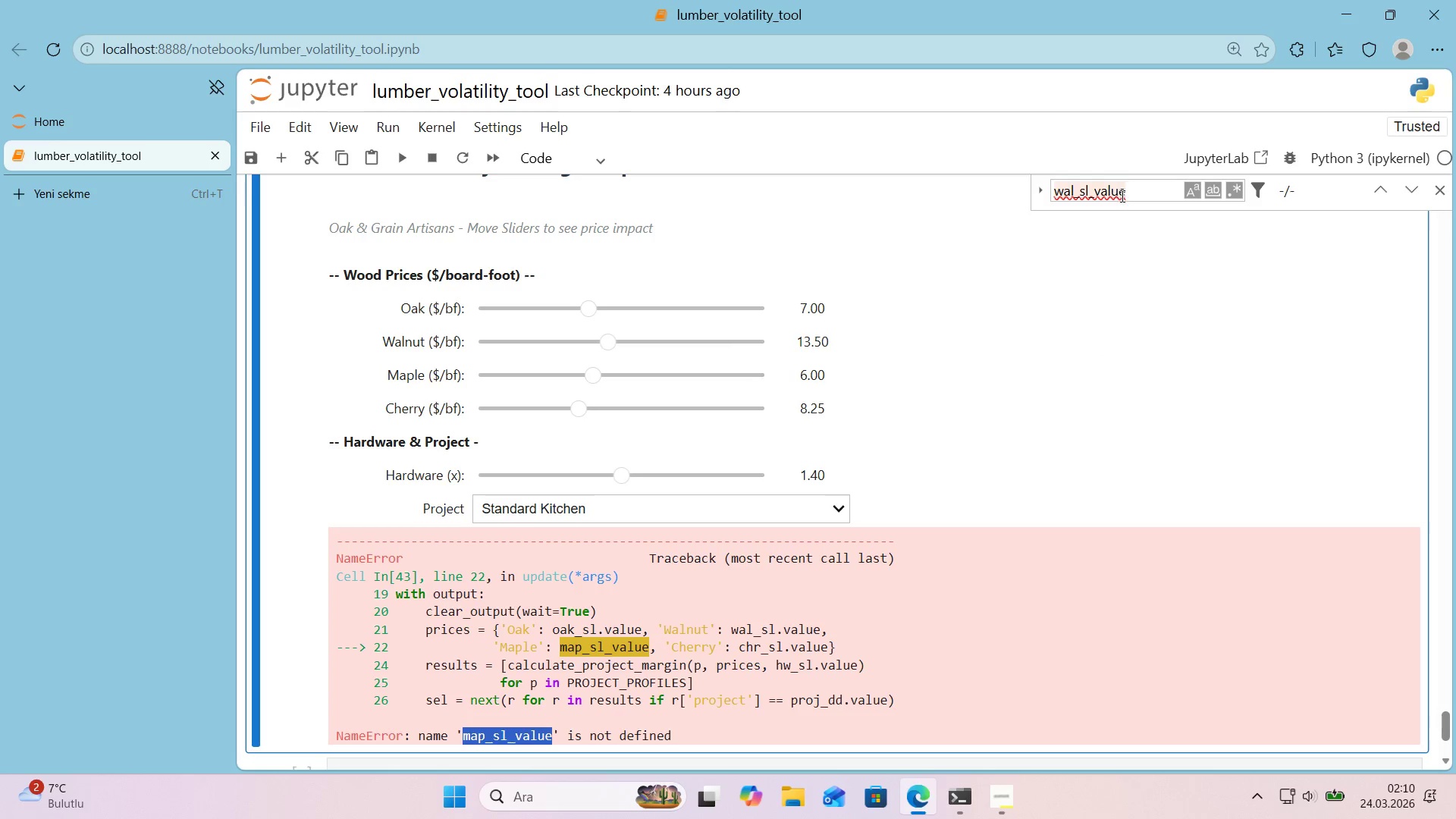 
left_click_drag(start_coordinate=[1130, 195], to_coordinate=[949, 213])
 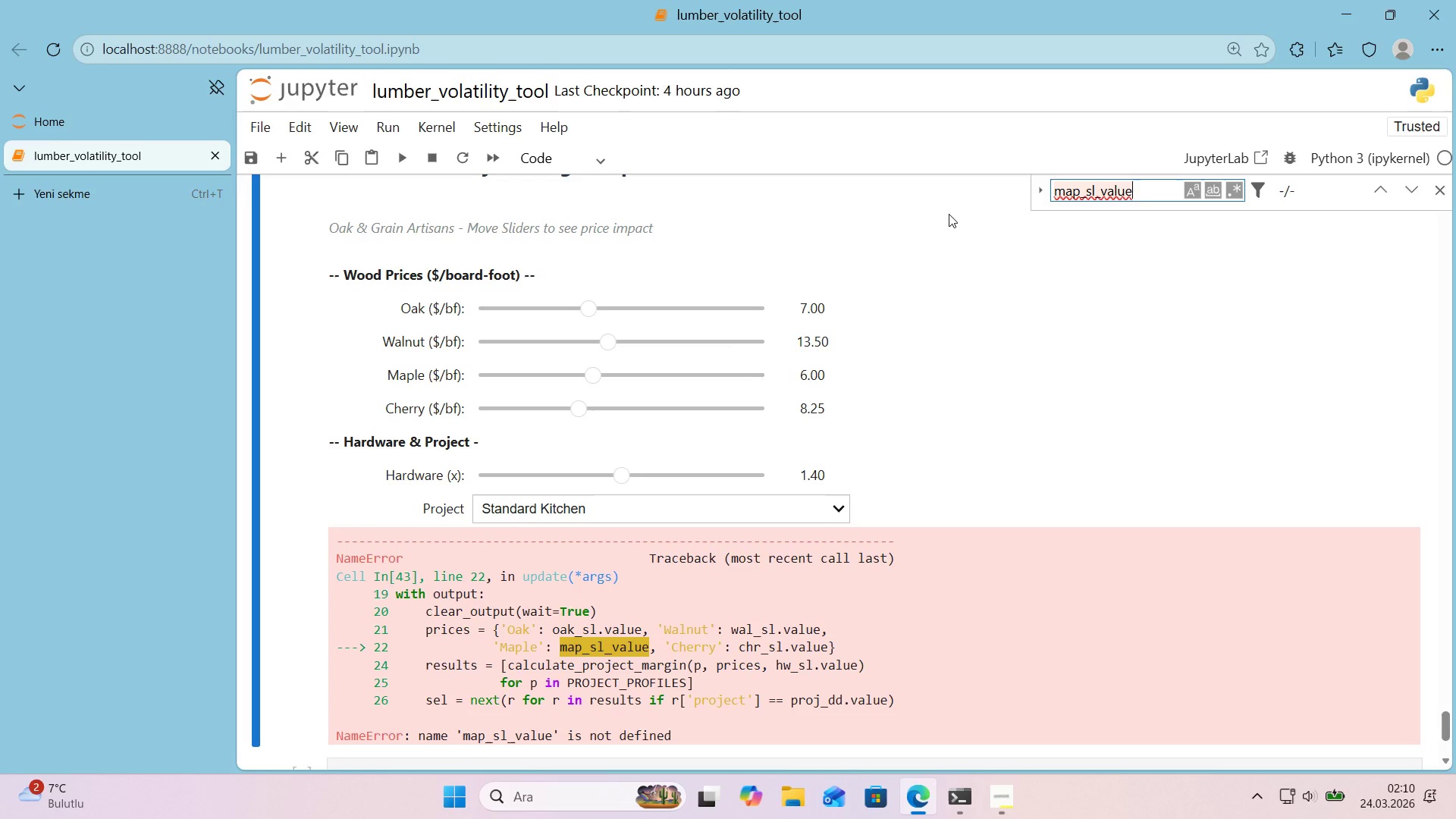 
key(Control+ControlLeft)
 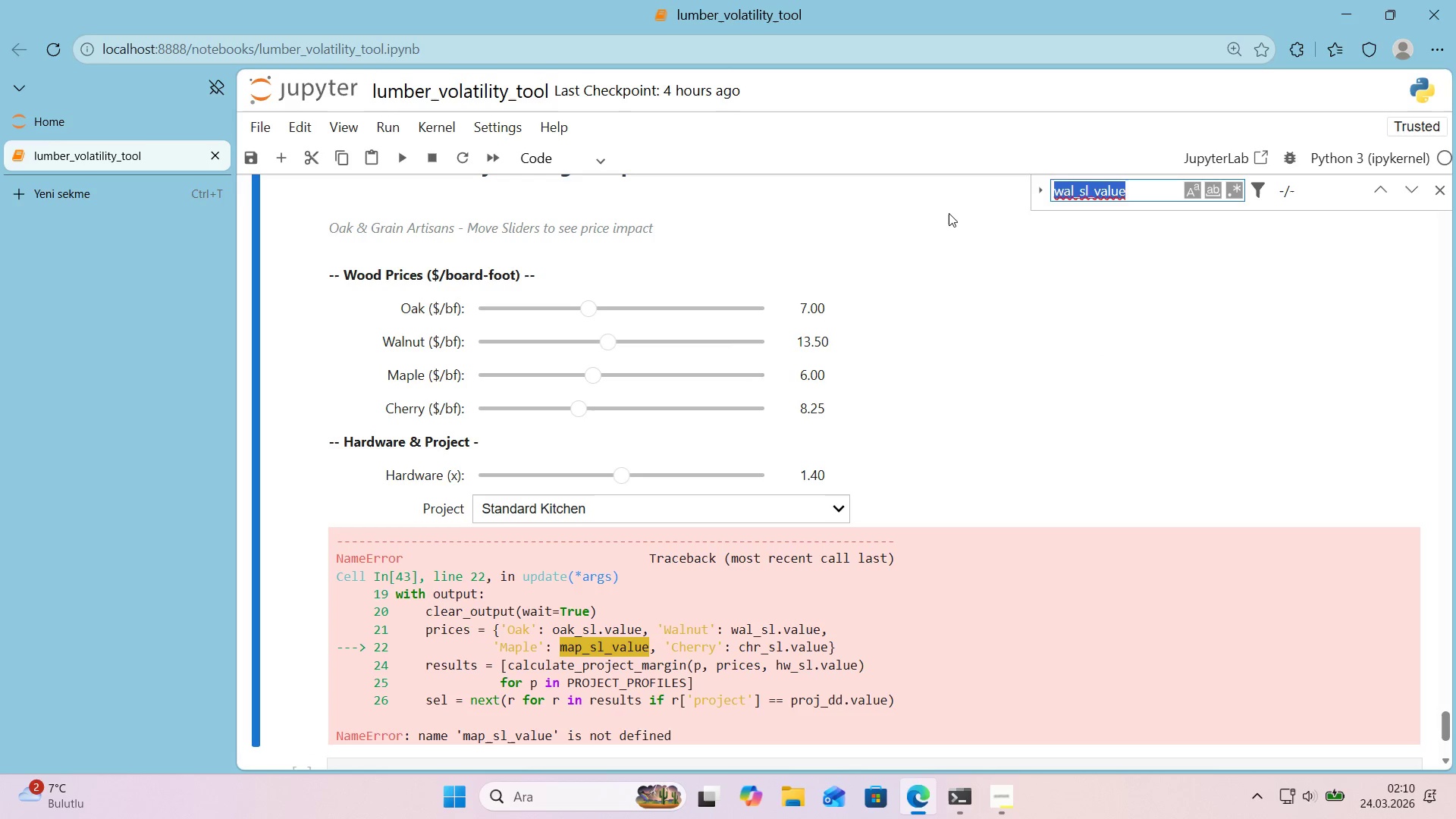 
key(Control+V)
 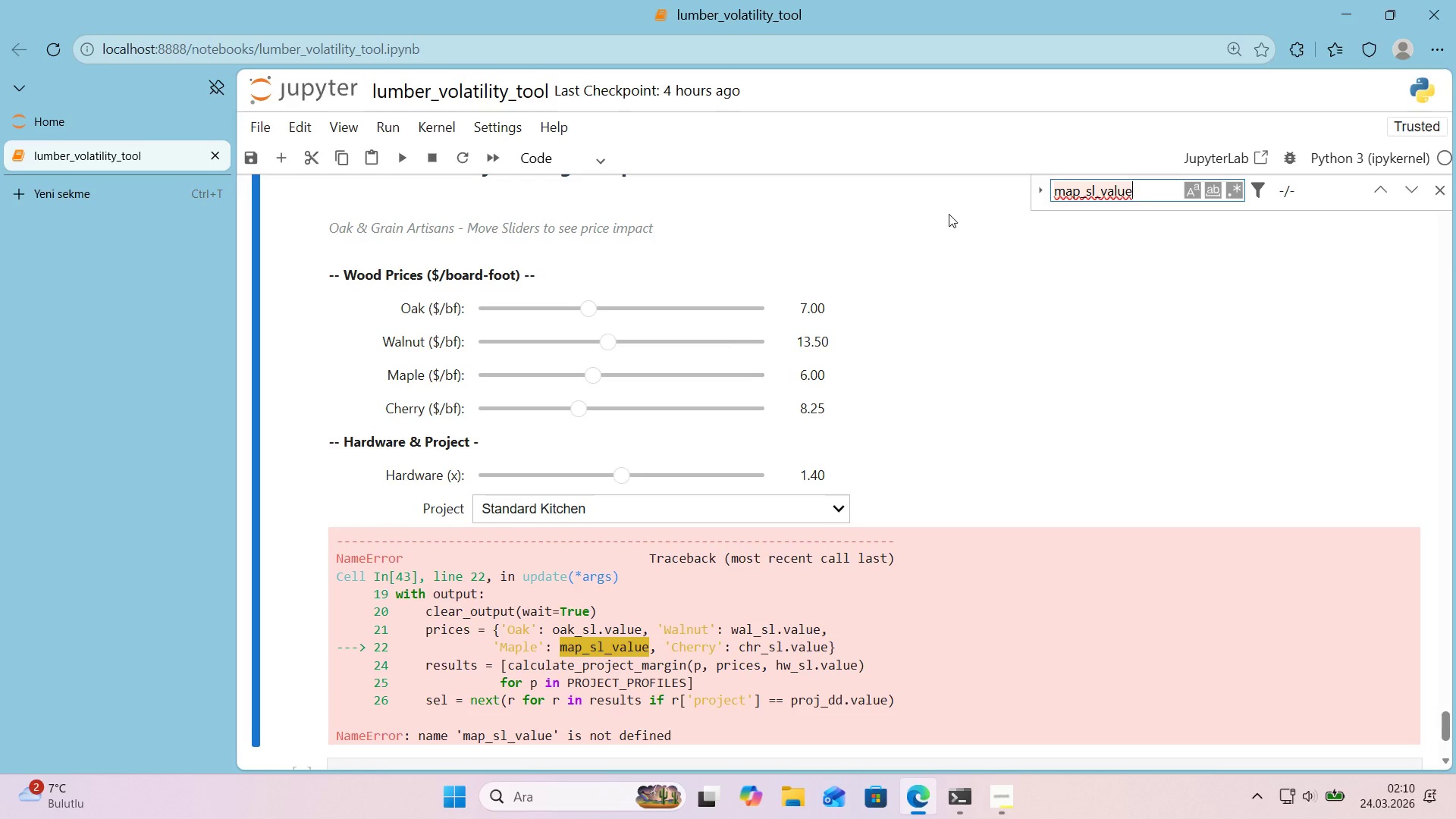 
key(Enter)
 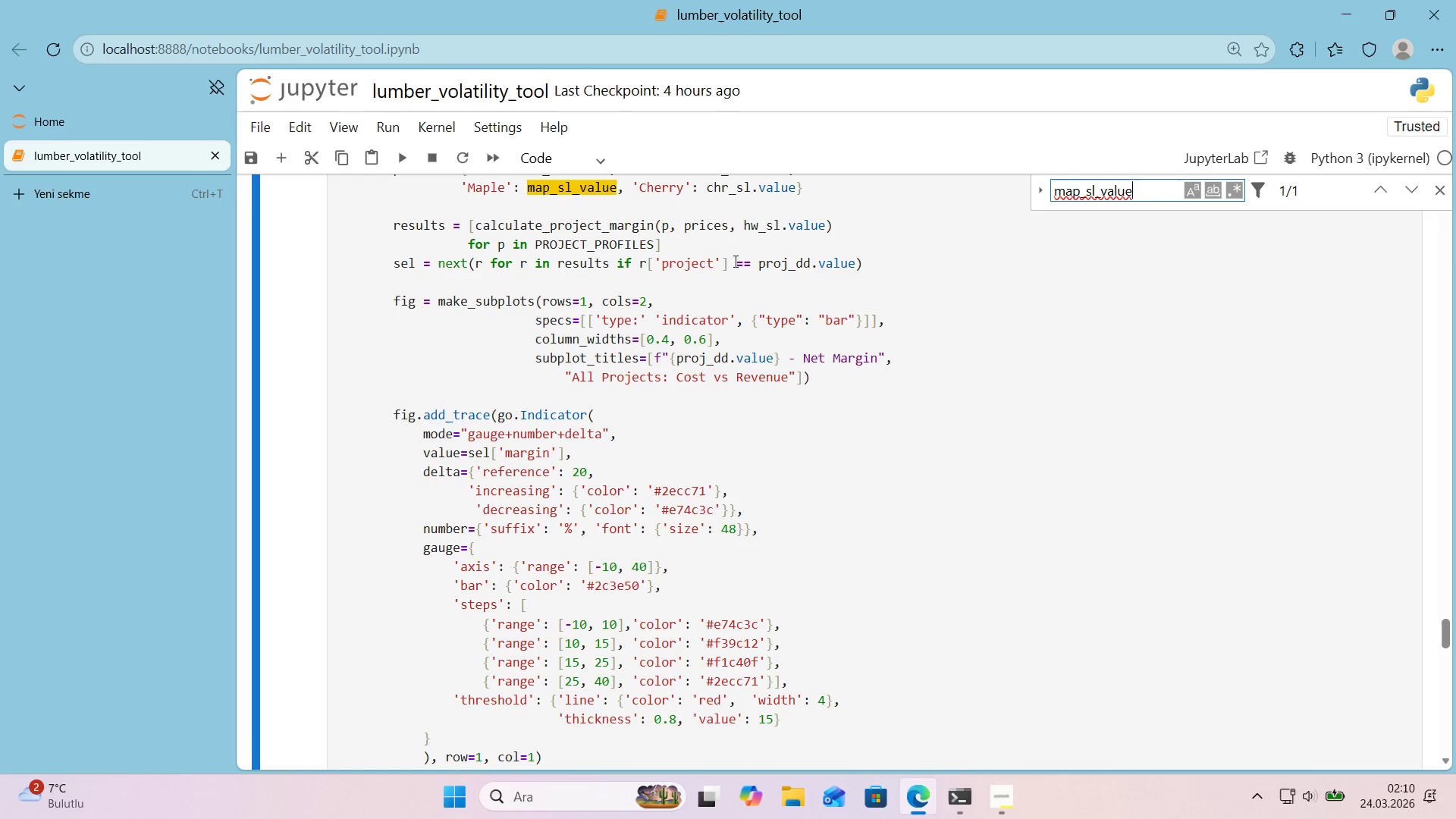 
scroll: coordinate [683, 234], scroll_direction: up, amount: 1.0
 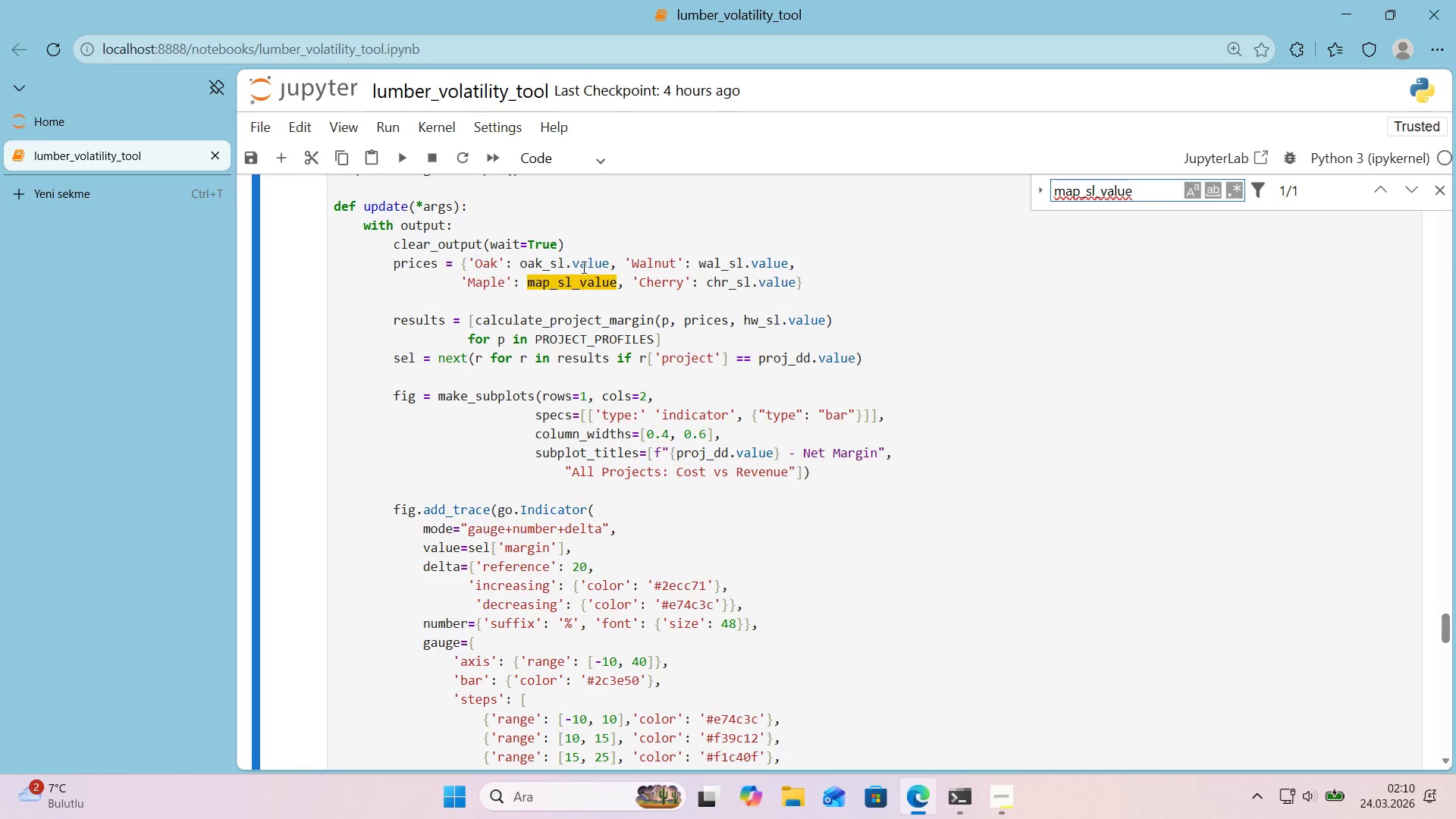 
left_click([582, 283])
 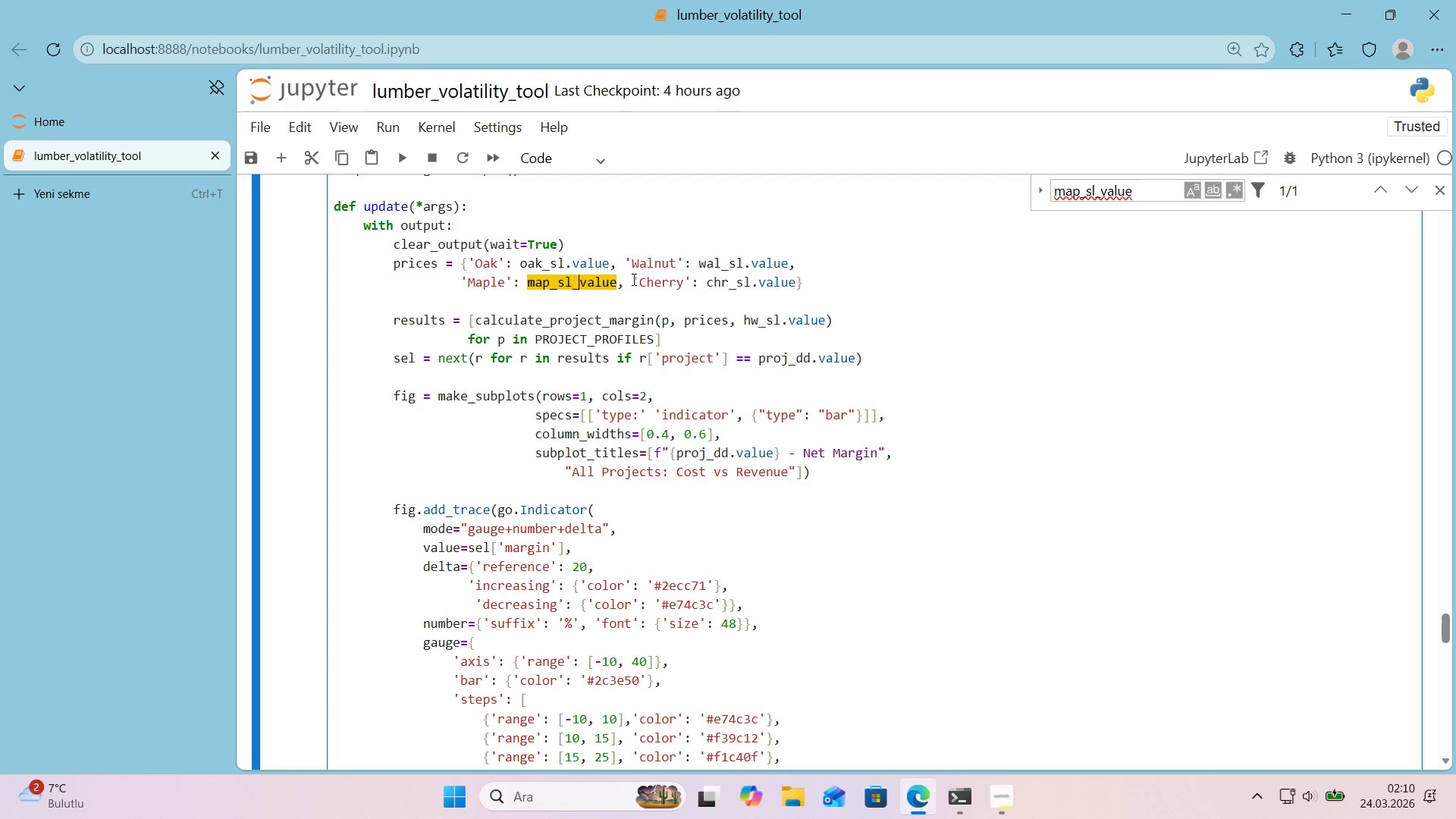 
key(Backspace)
 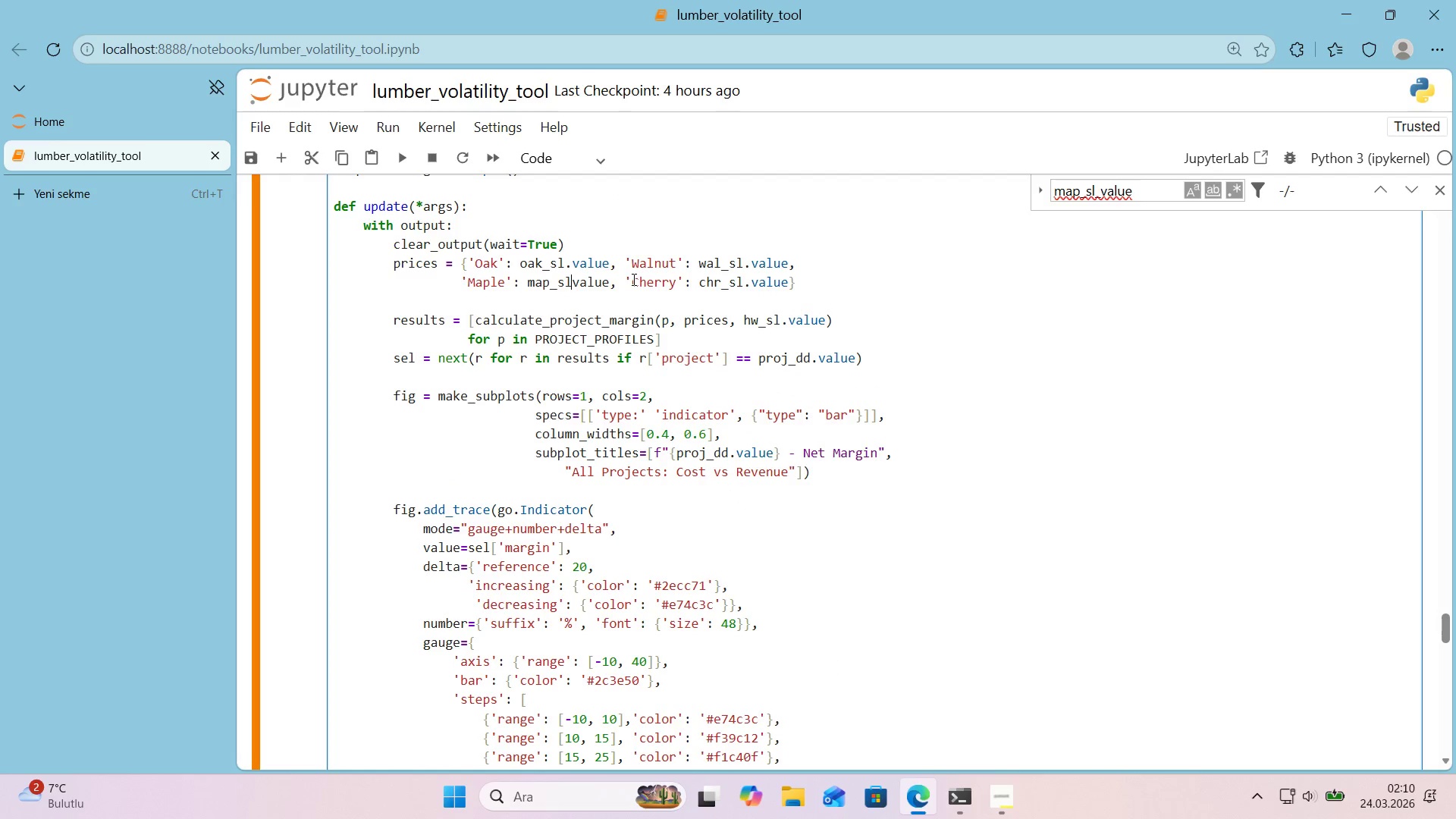 
key(Period)
 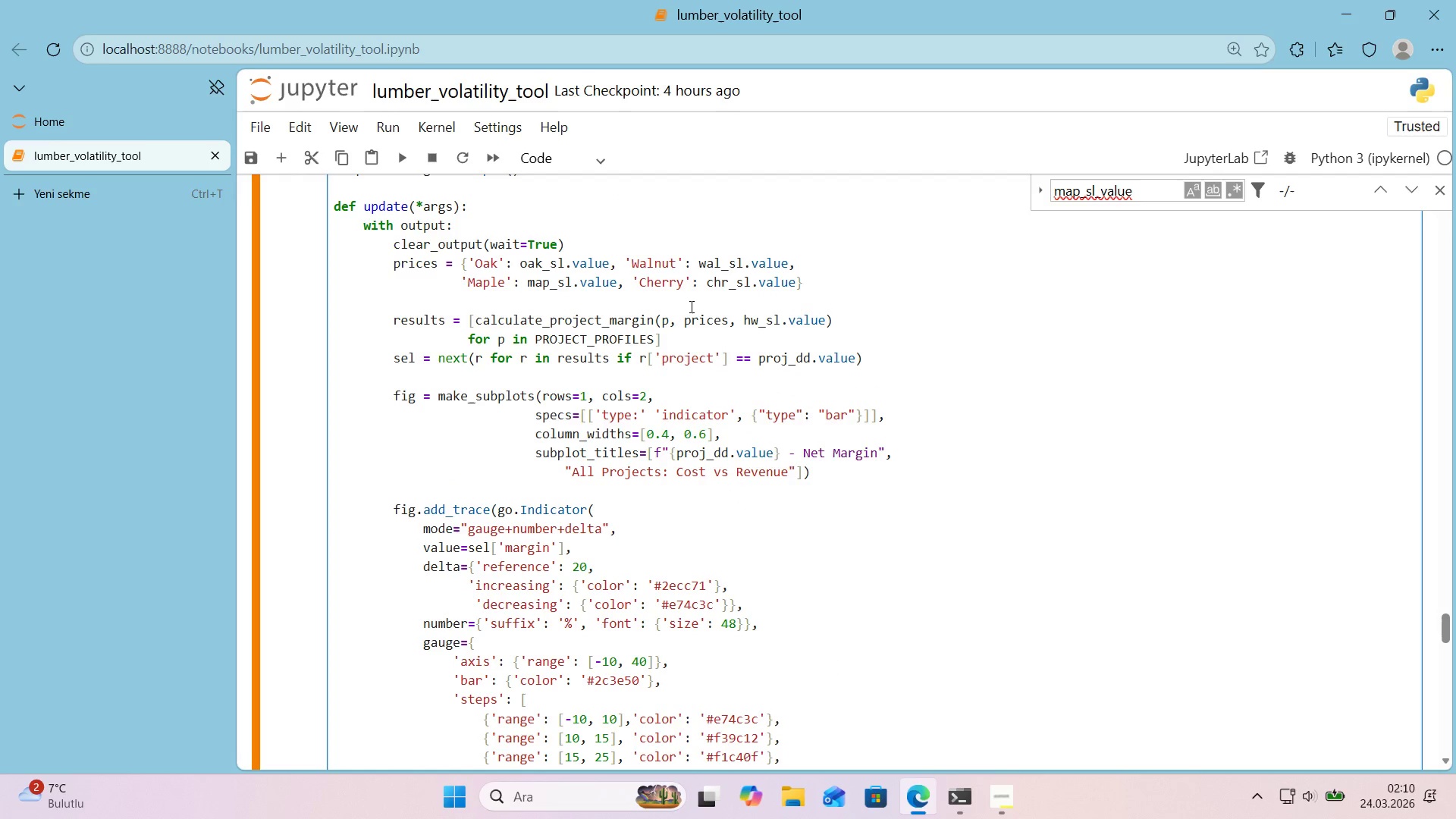 
key(Shift+Enter)
 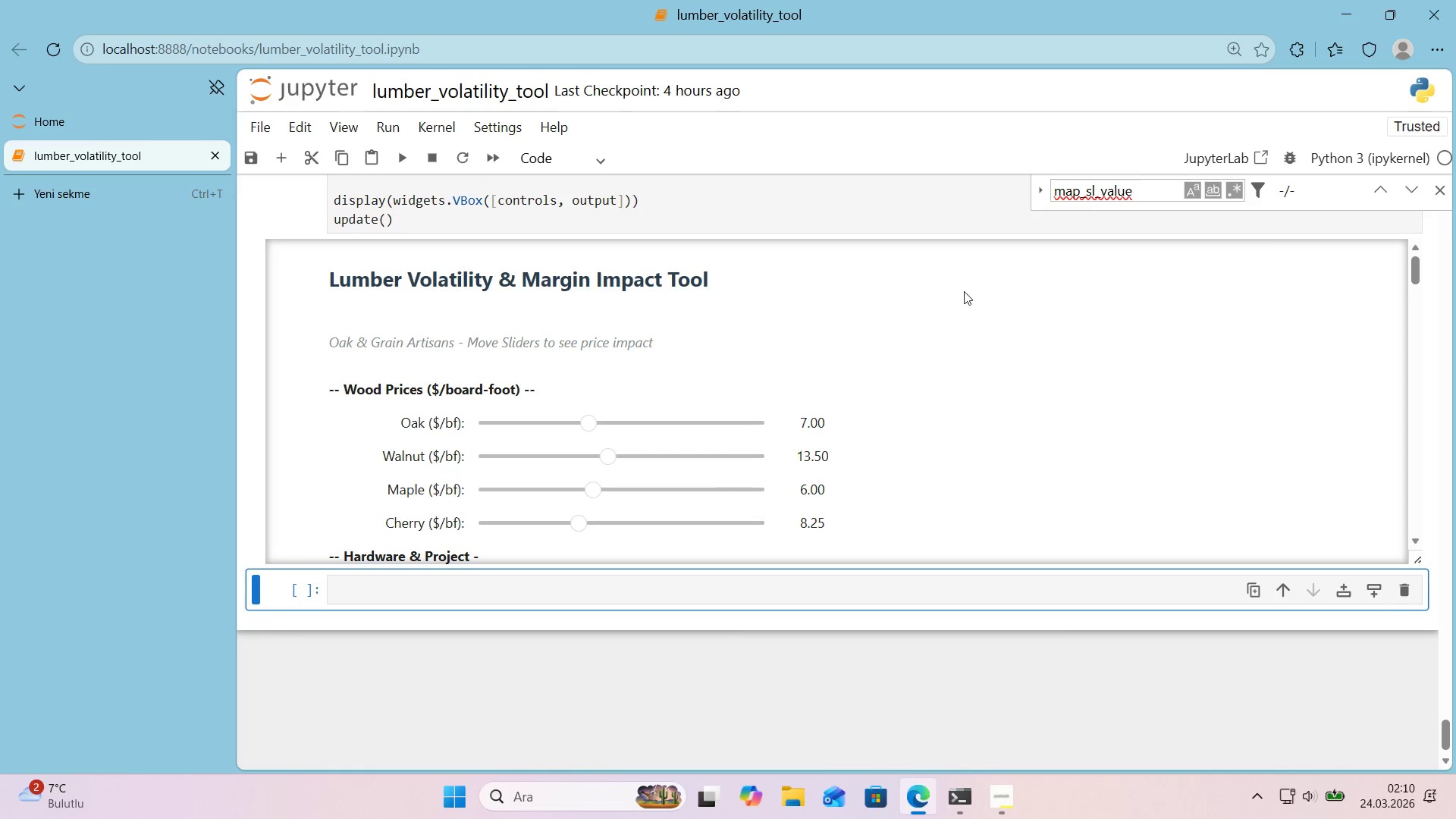 
left_click([1436, 190])
 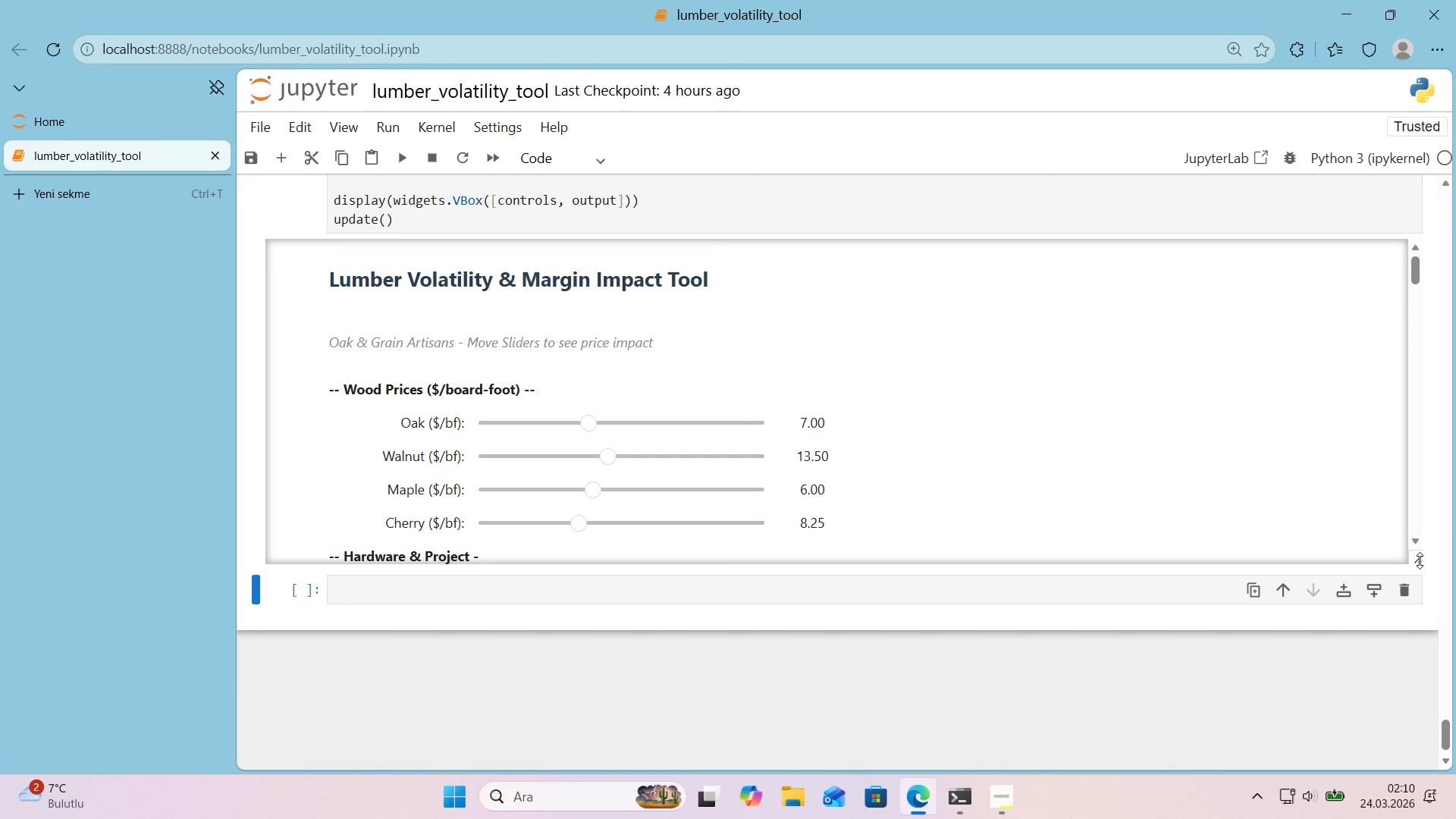 
left_click_drag(start_coordinate=[1420, 560], to_coordinate=[1426, 723])
 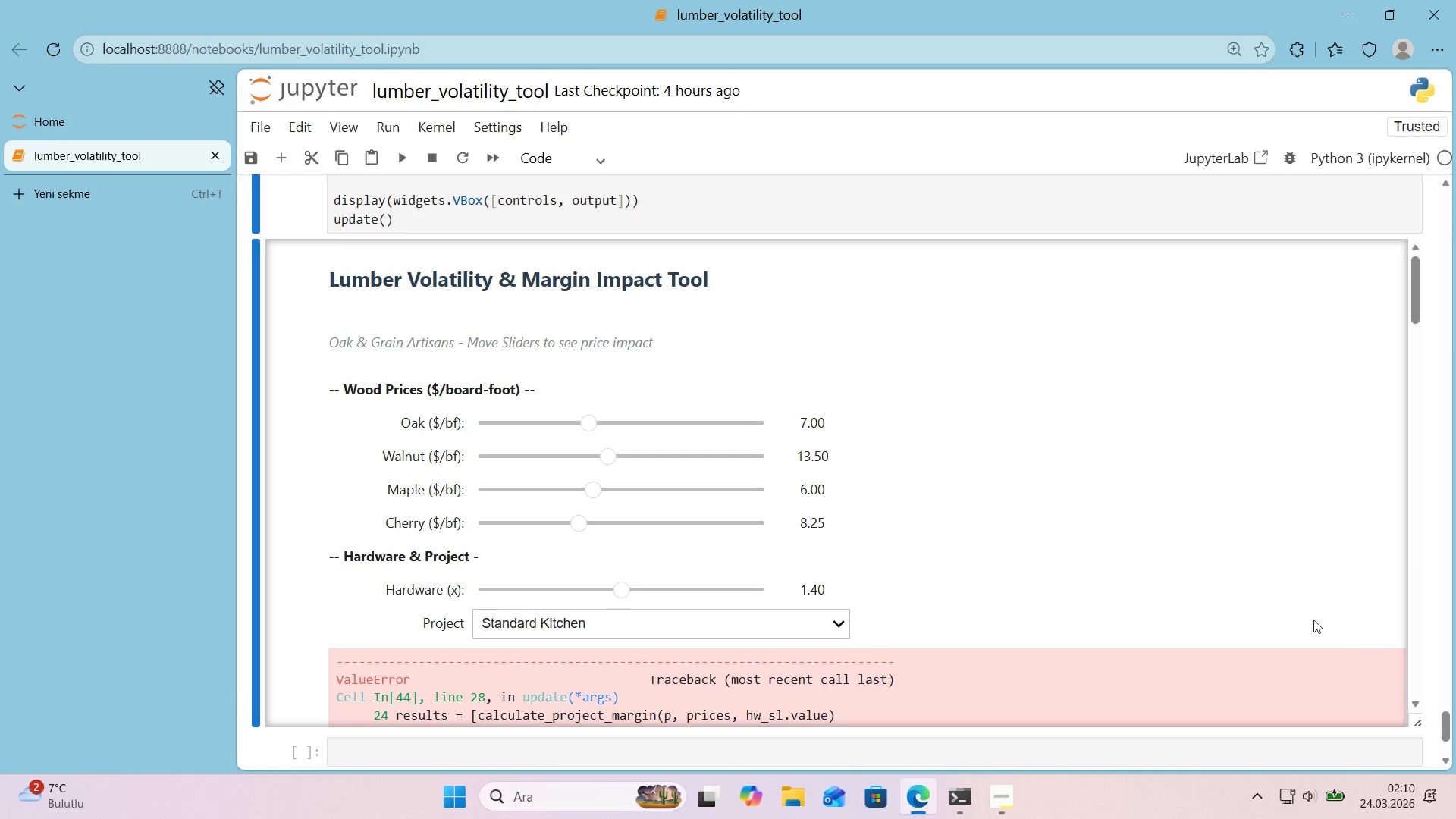 
scroll: coordinate [1068, 558], scroll_direction: down, amount: 35.0
 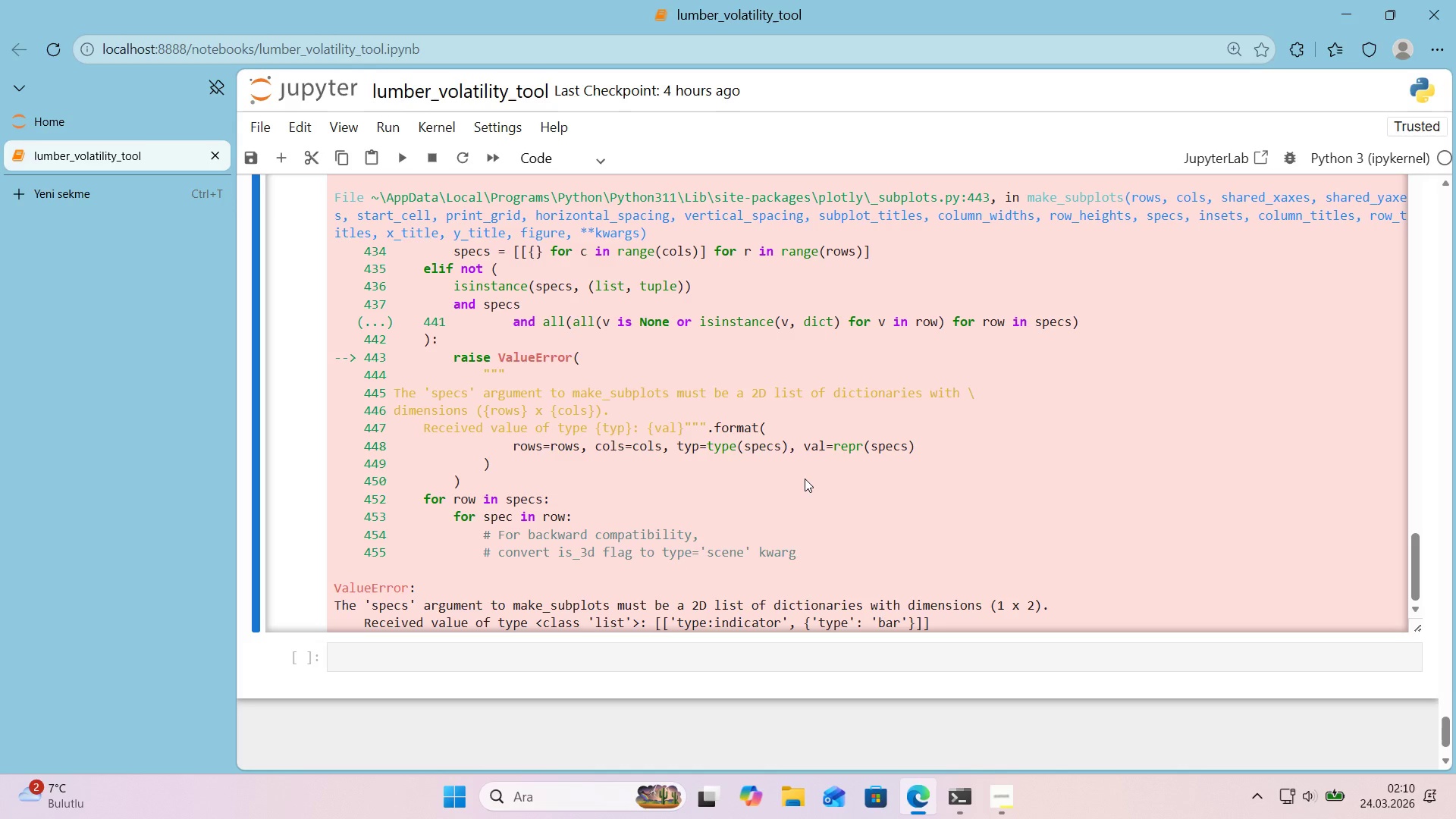 
wait(17.91)
 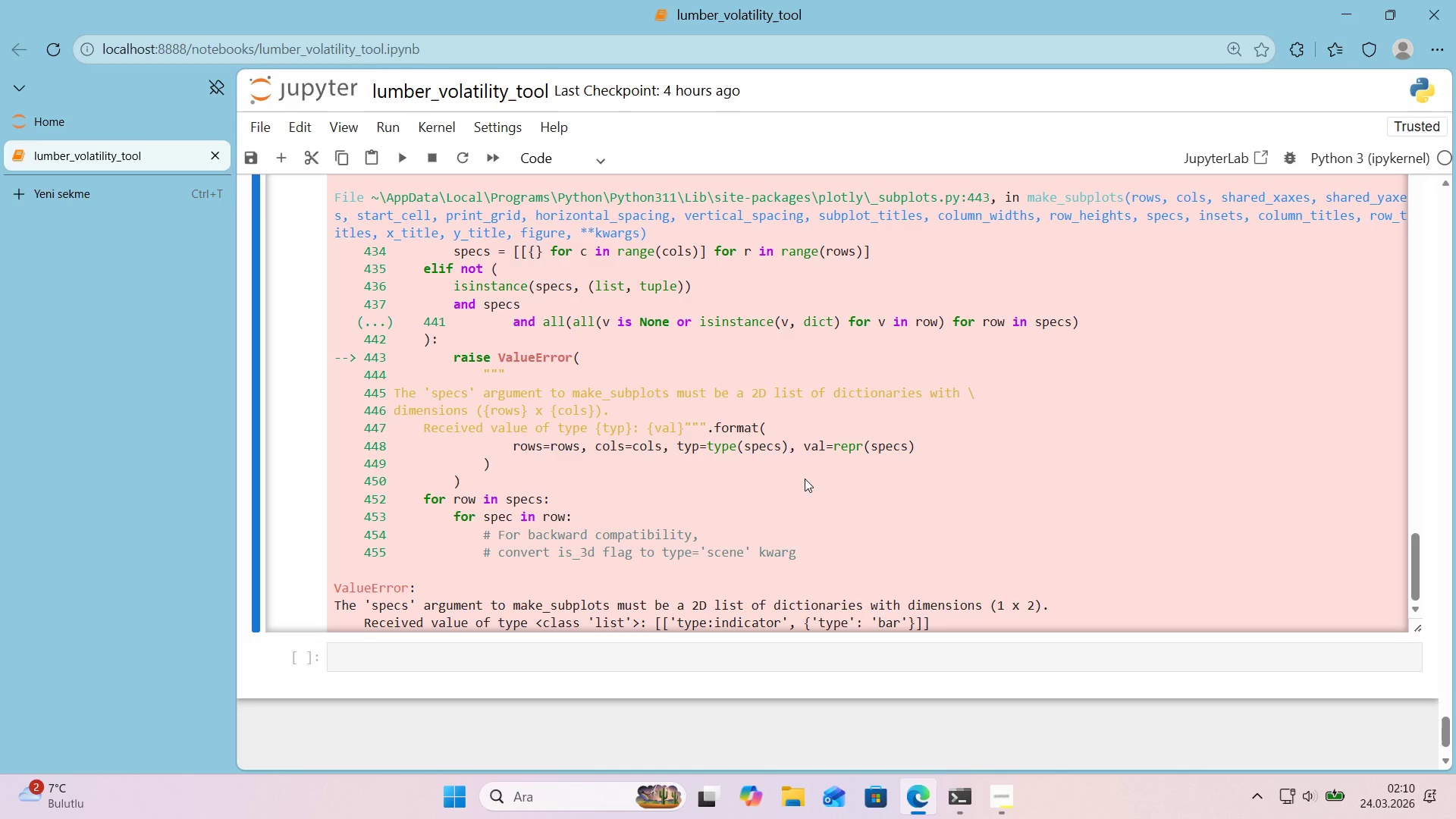 
scroll: coordinate [924, 408], scroll_direction: up, amount: 4.0
 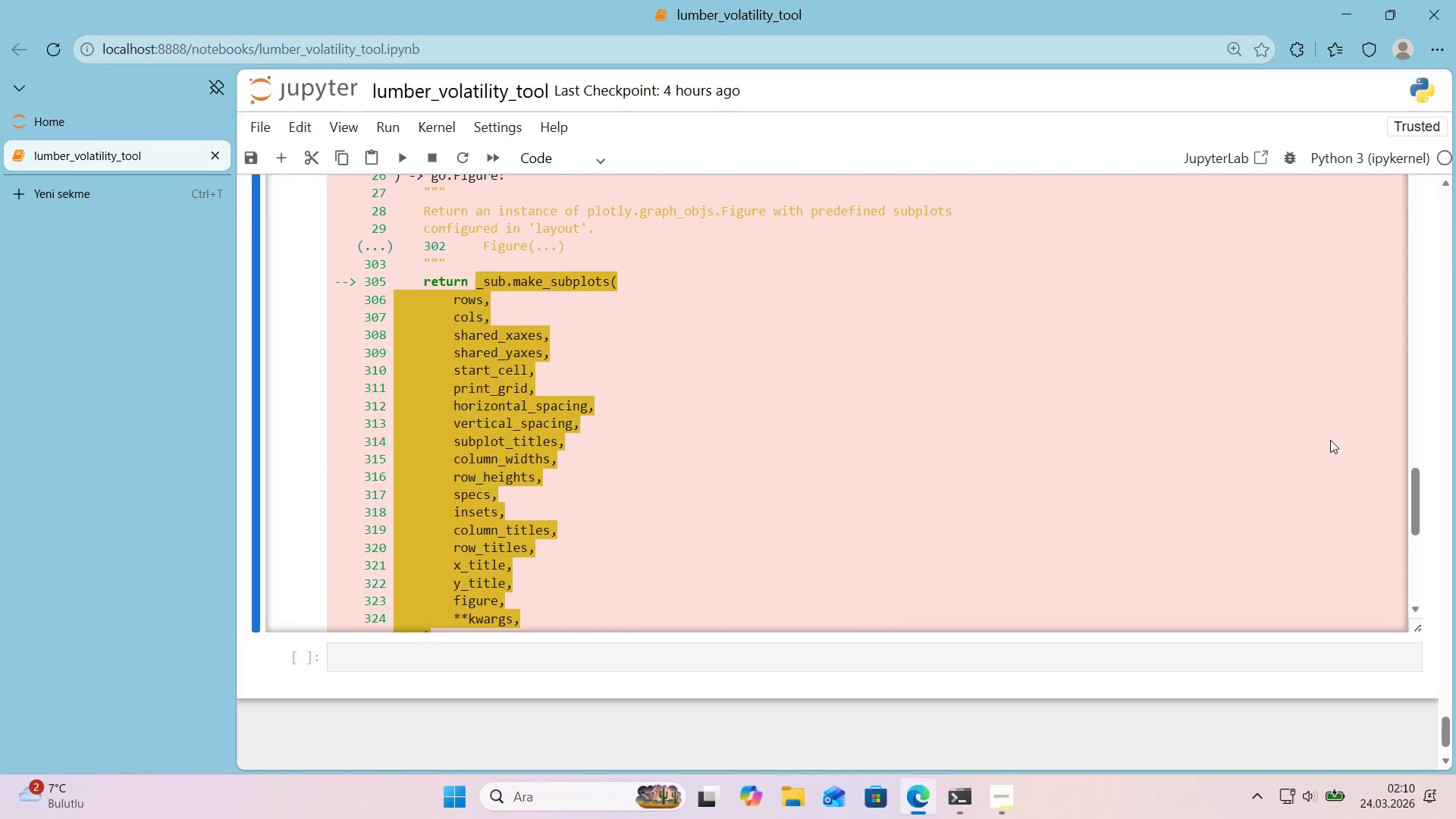 
left_click_drag(start_coordinate=[1417, 478], to_coordinate=[1411, 482])
 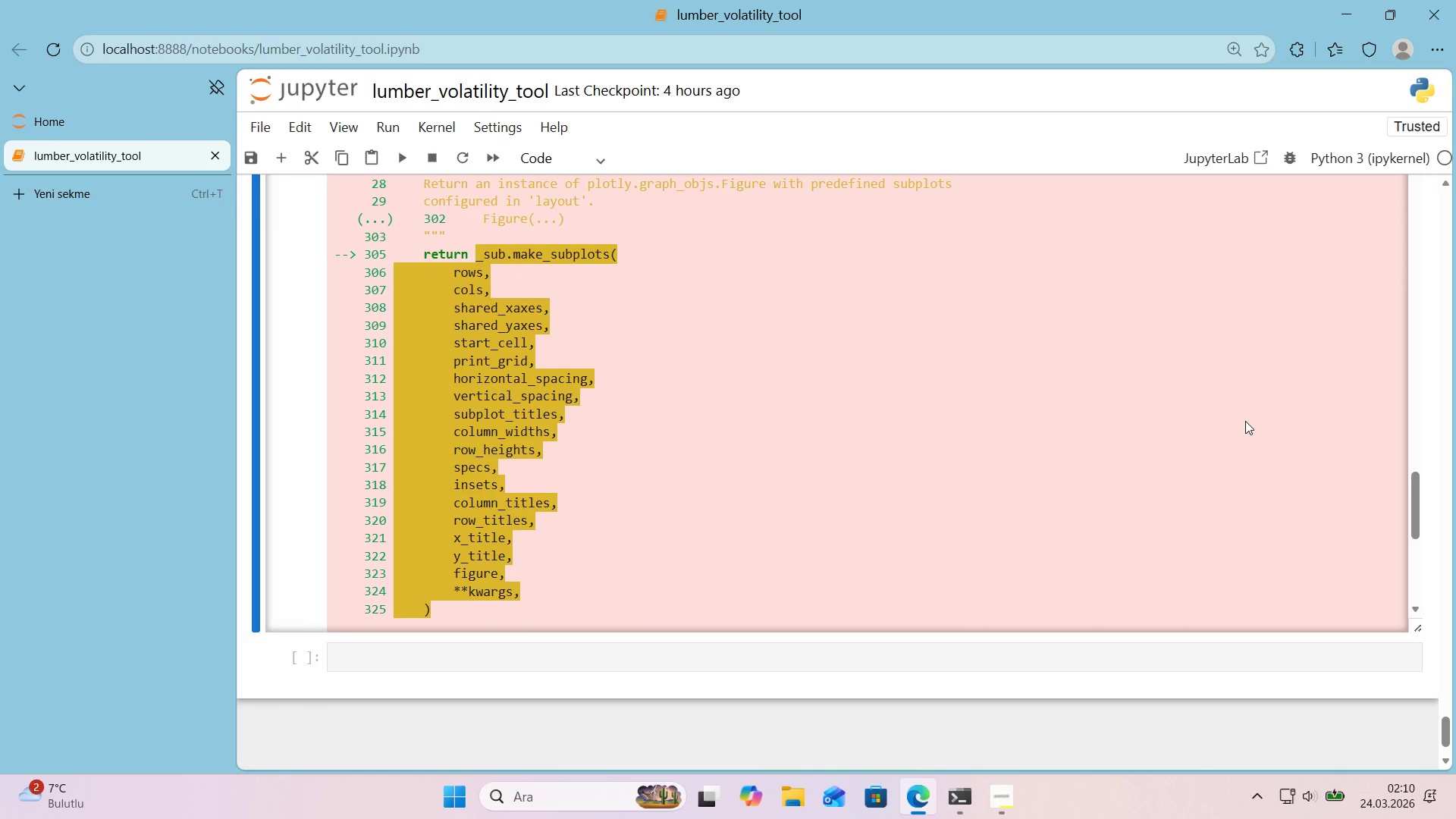 
wait(8.2)
 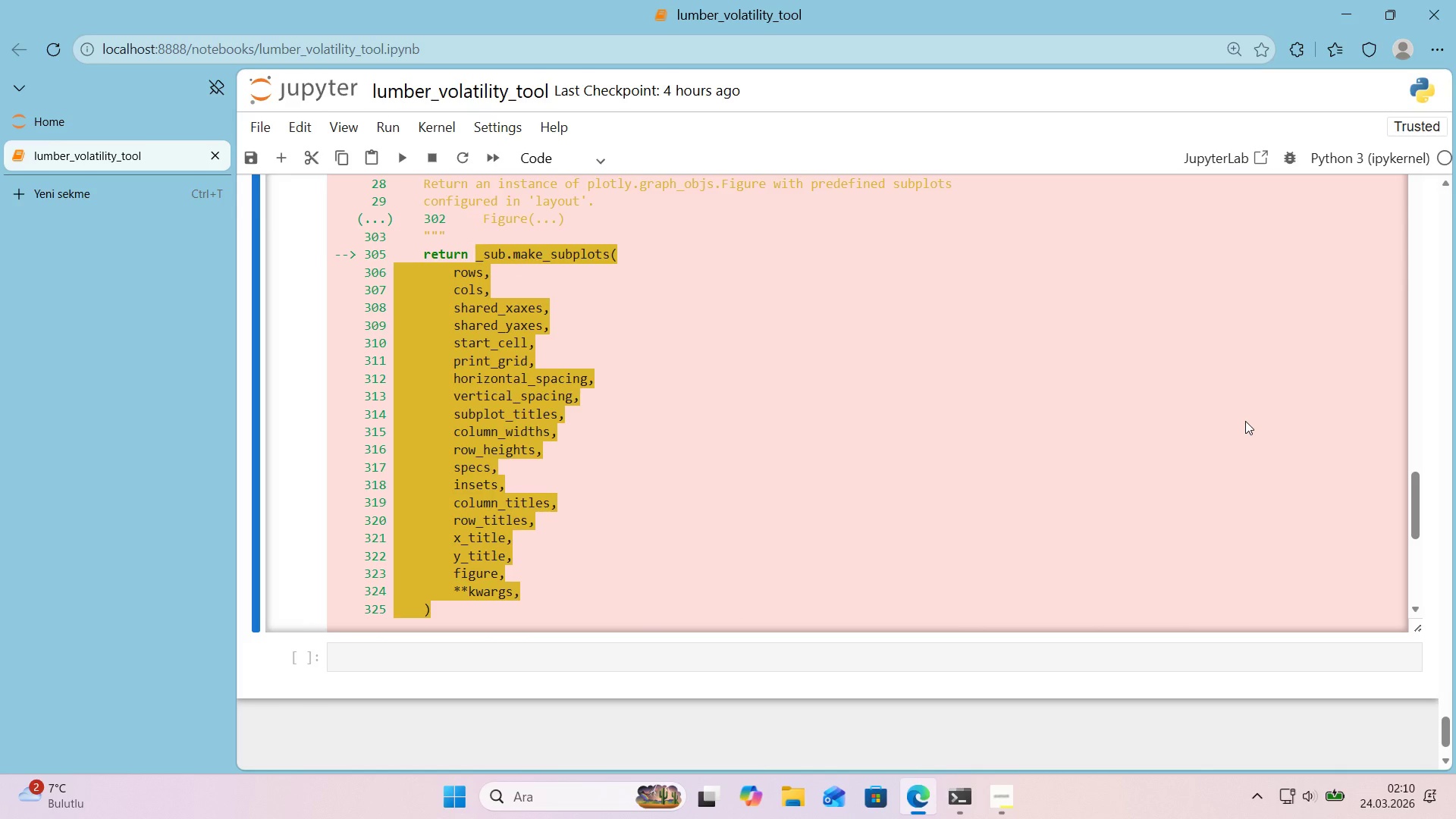 
scroll: coordinate [1243, 393], scroll_direction: up, amount: 4.0
 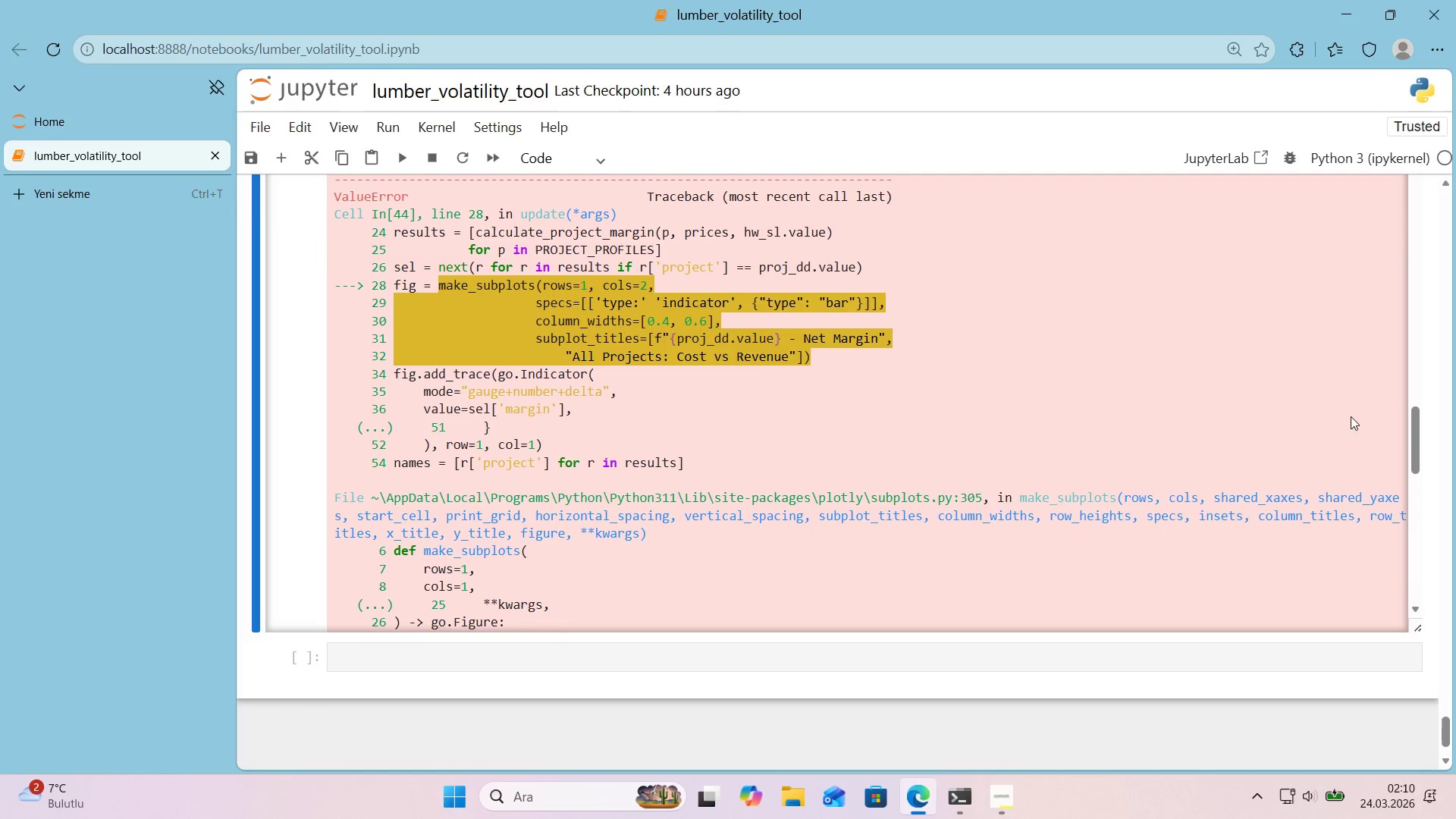 
left_click_drag(start_coordinate=[1416, 427], to_coordinate=[1414, 438])
 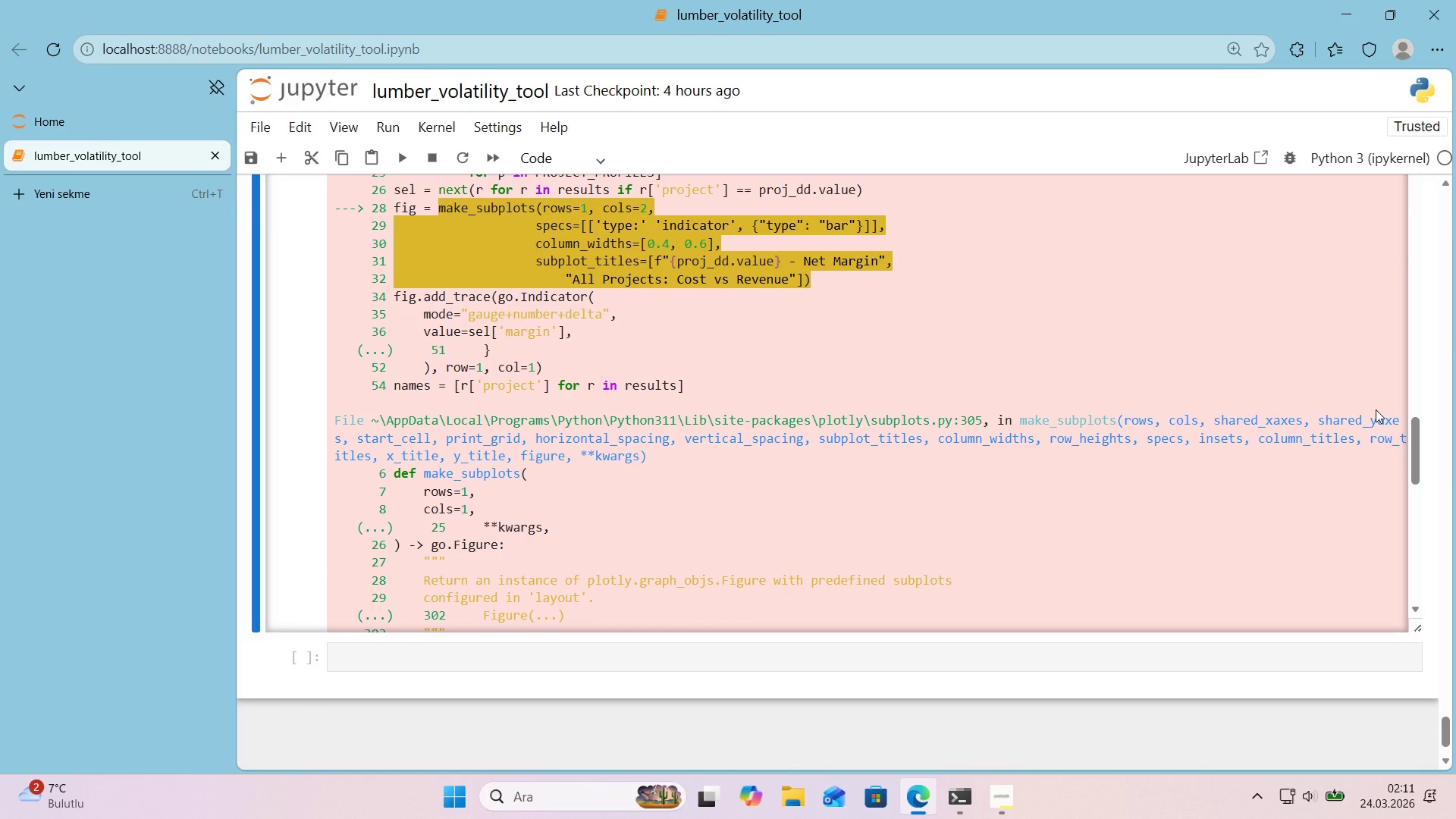 
wait(11.06)
 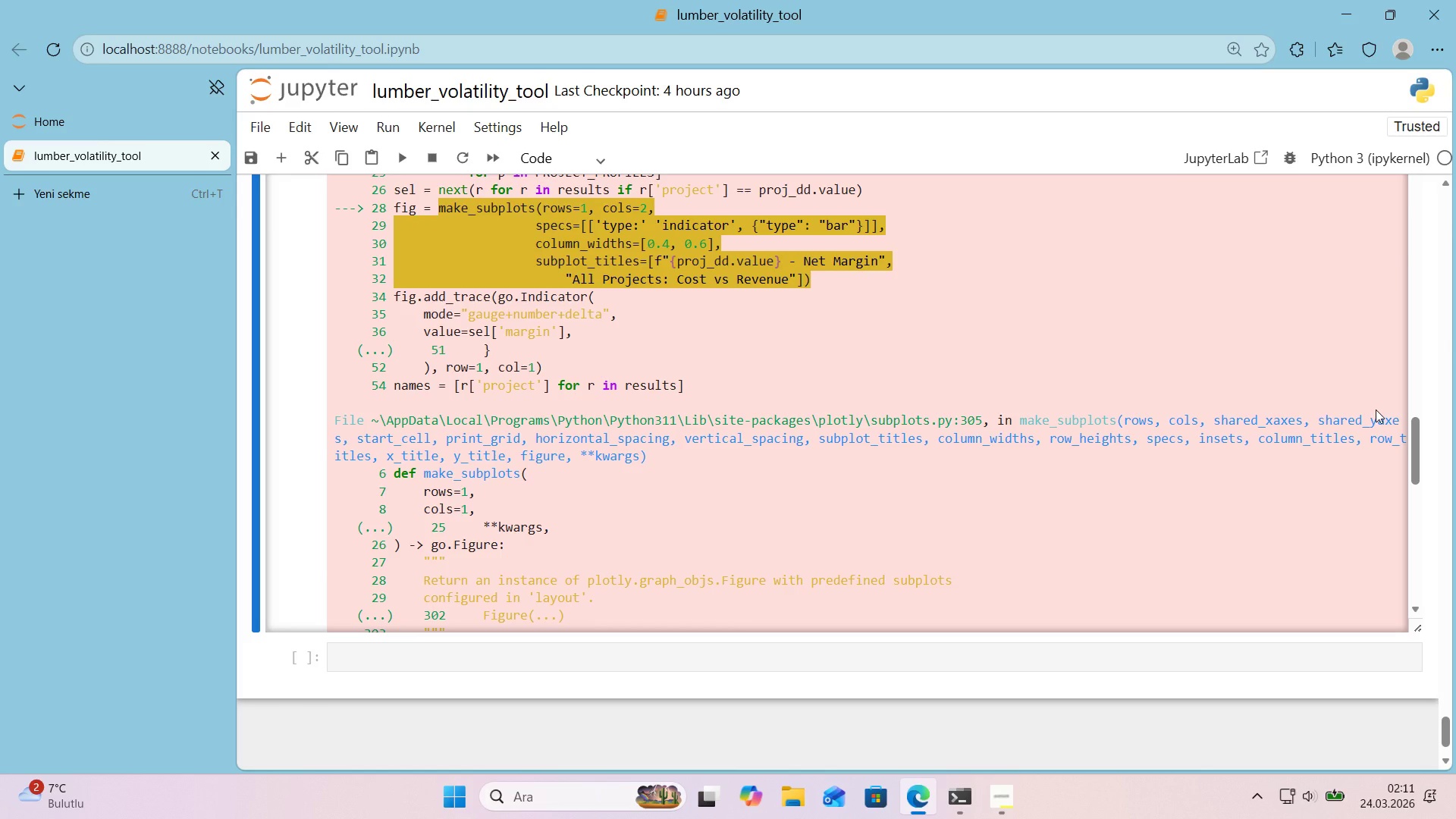 
scroll: coordinate [1298, 378], scroll_direction: up, amount: 3.0
 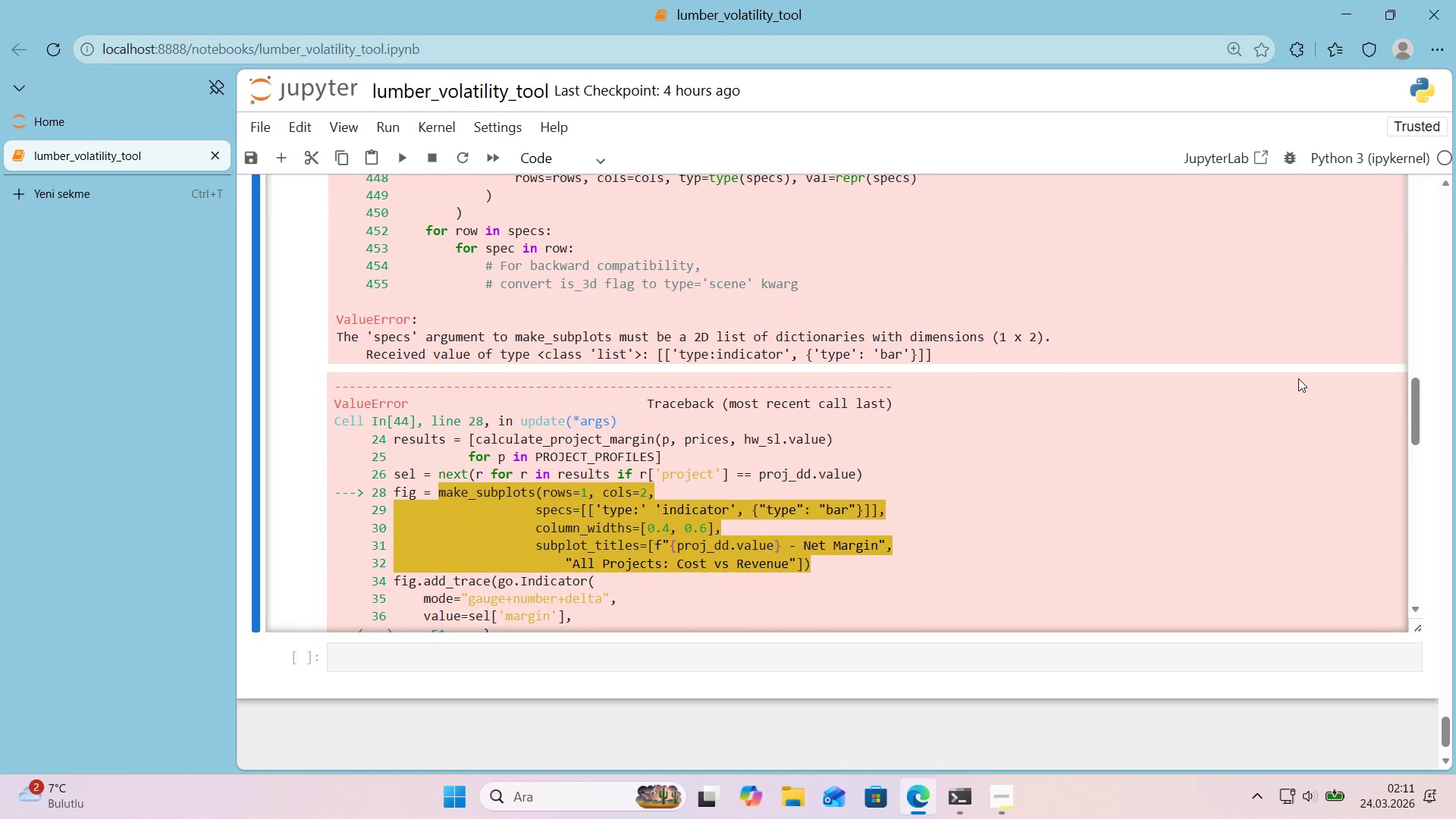 
wait(7.91)
 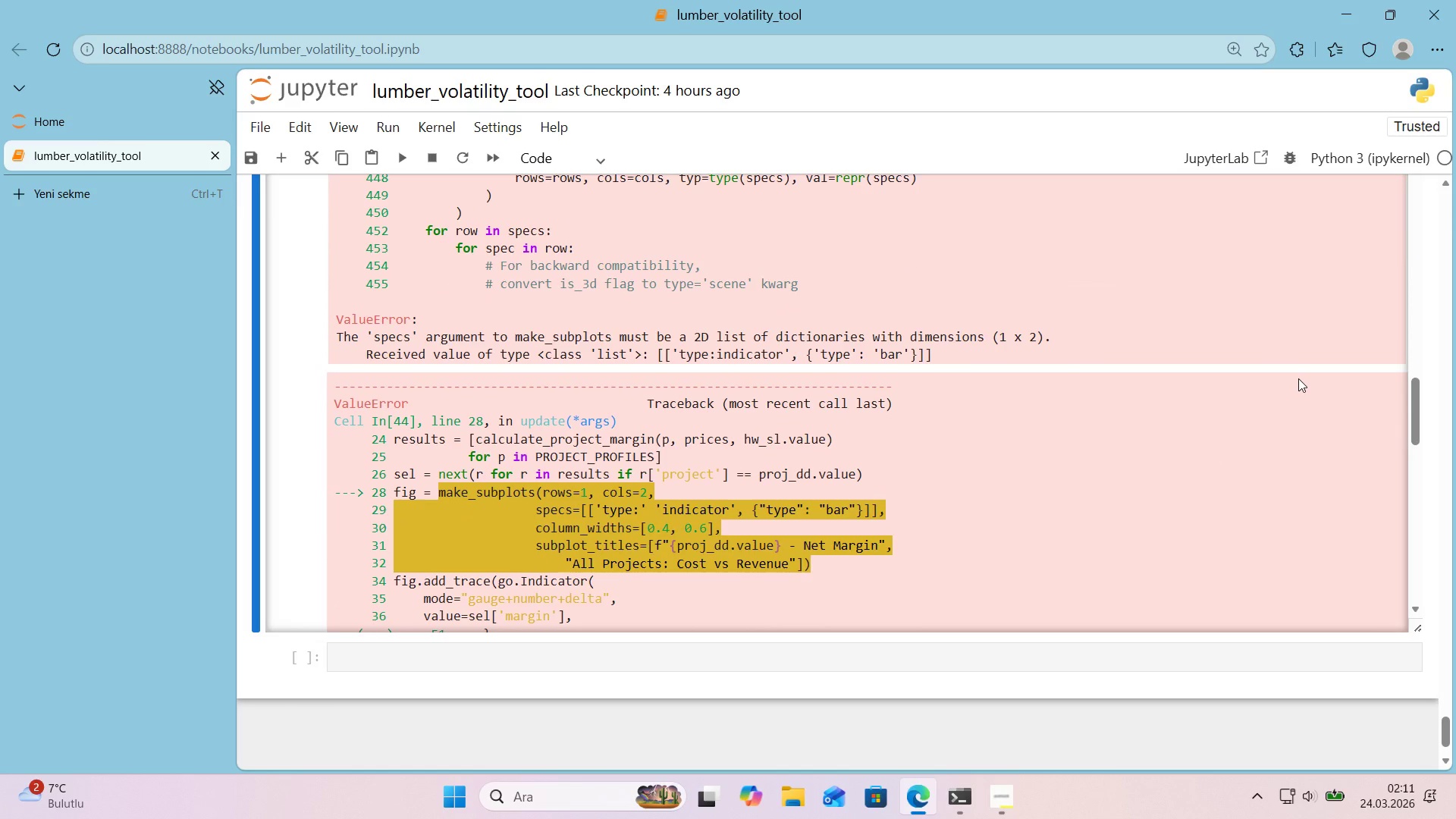 
scroll: coordinate [1269, 379], scroll_direction: up, amount: 2.0
 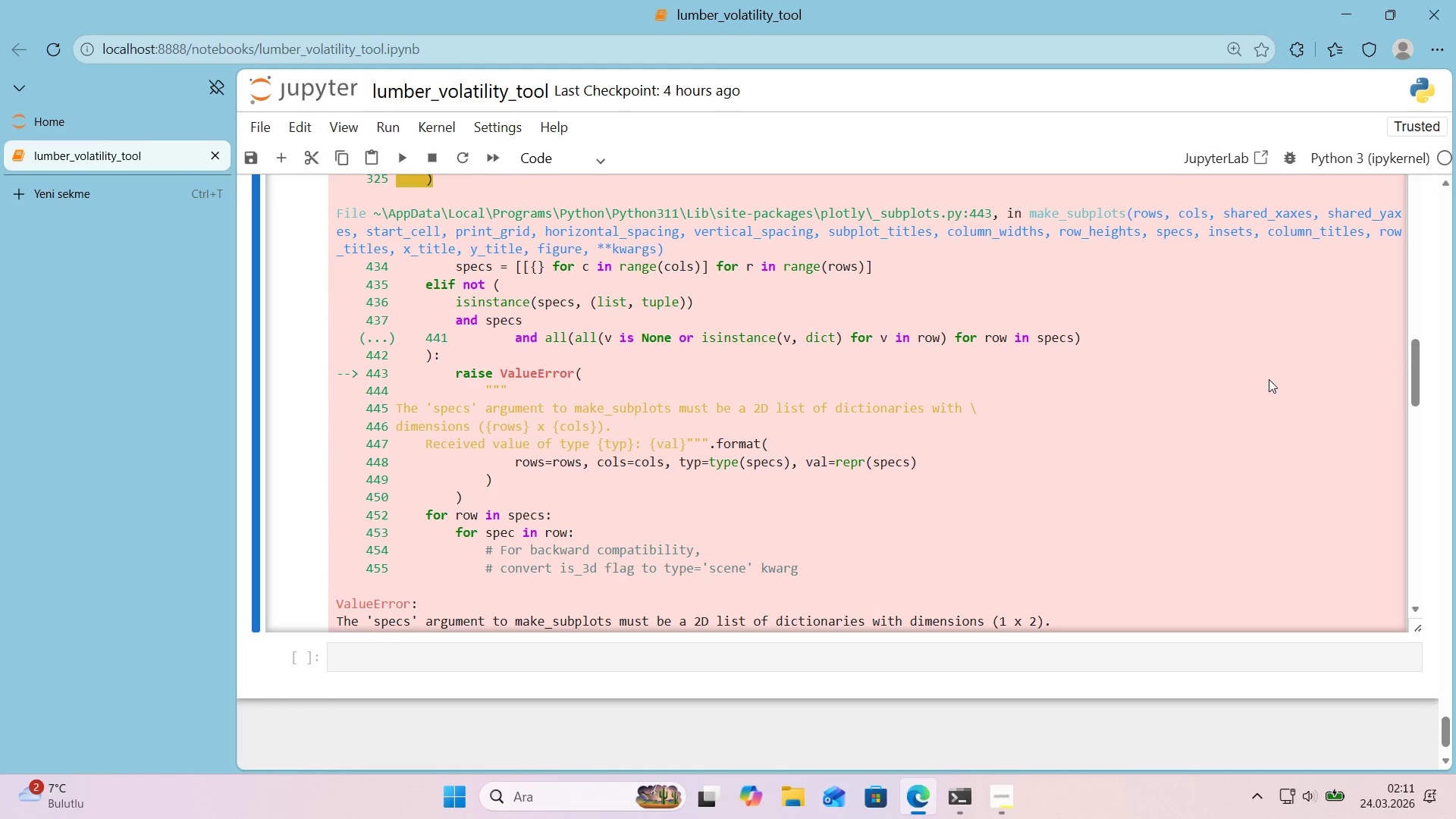 
wait(8.17)
 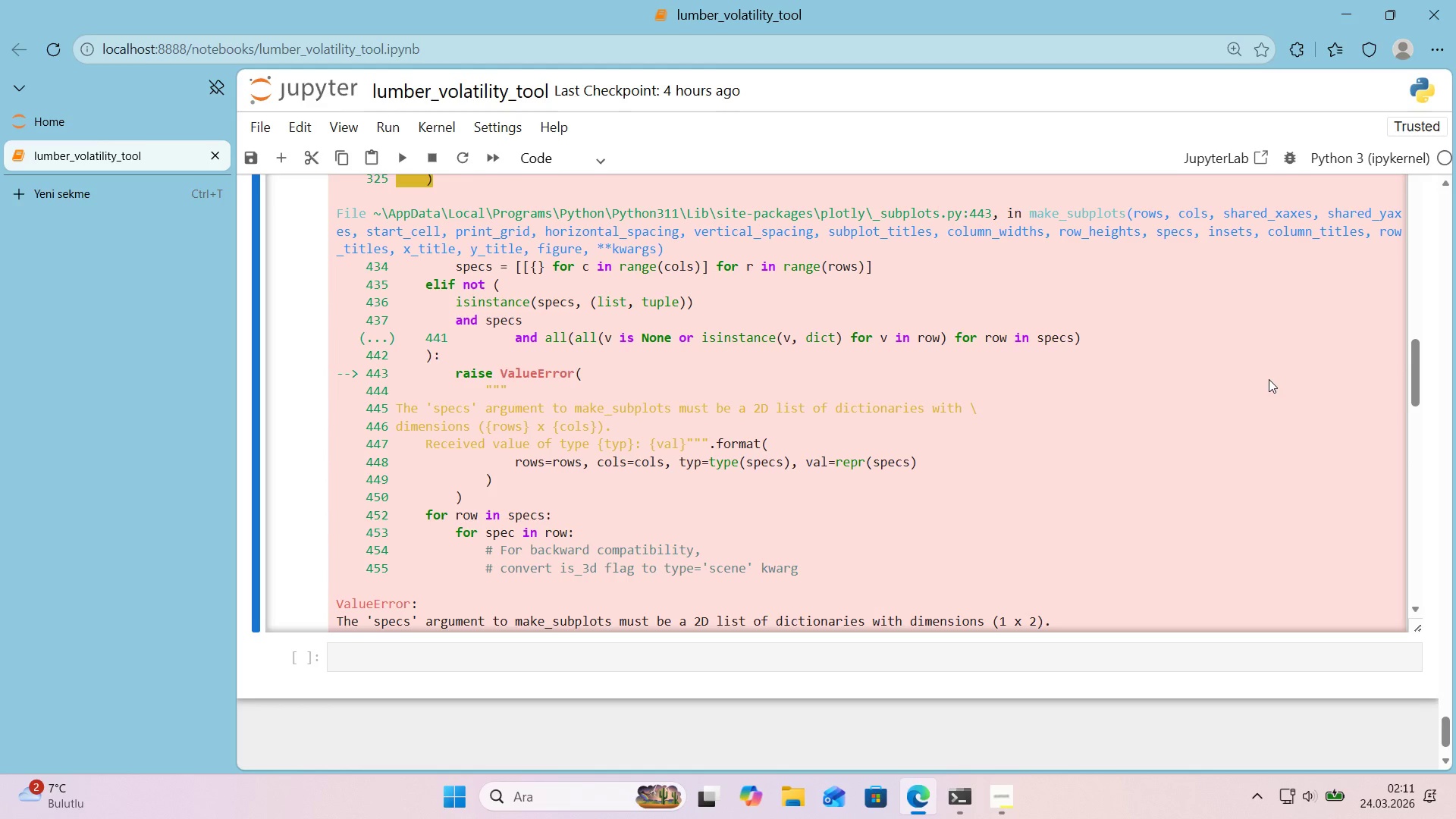 
scroll: coordinate [1284, 357], scroll_direction: up, amount: 3.0
 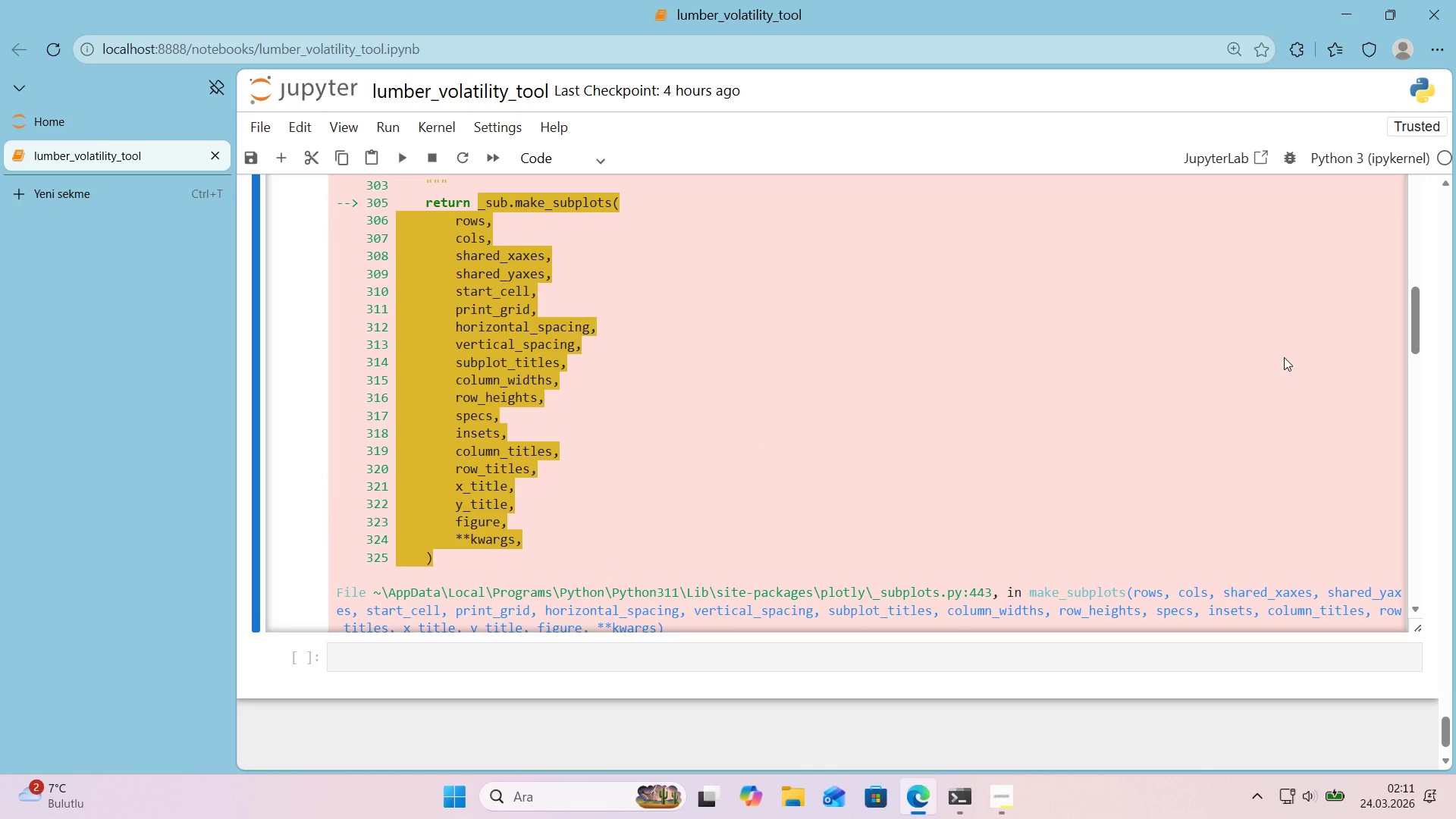 
wait(7.43)
 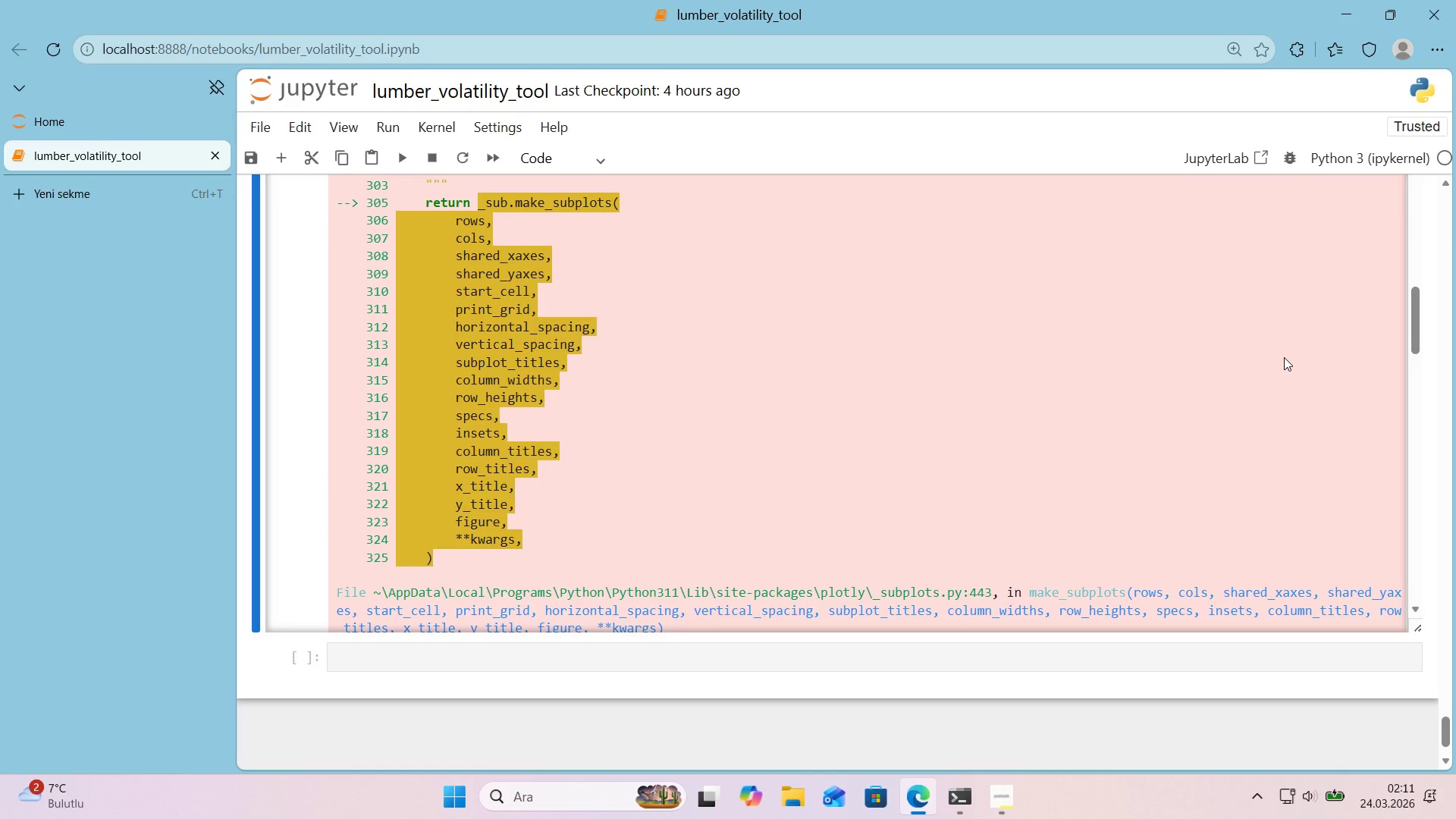 
scroll: coordinate [1269, 381], scroll_direction: up, amount: 4.0
 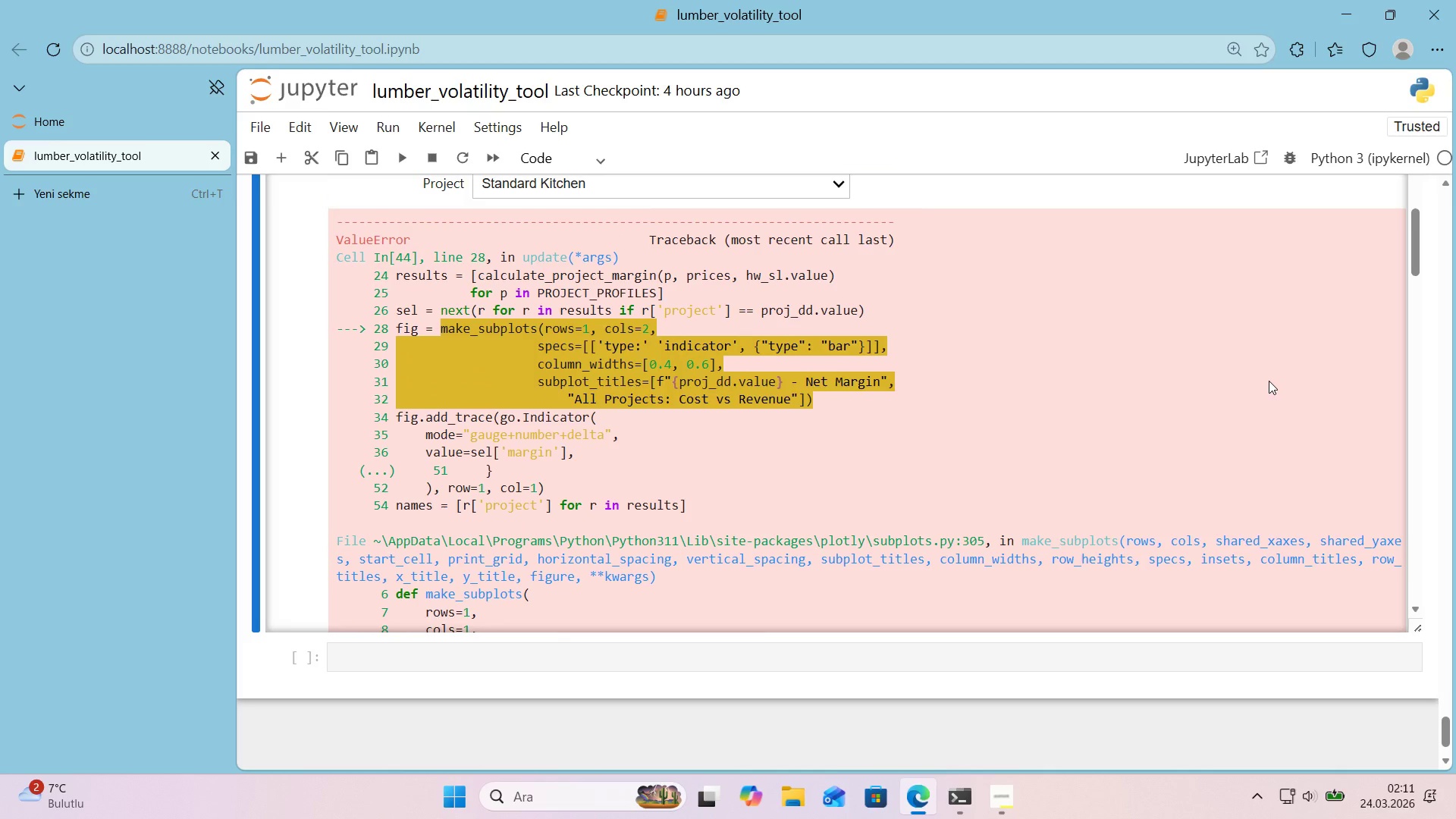 
wait(19.72)
 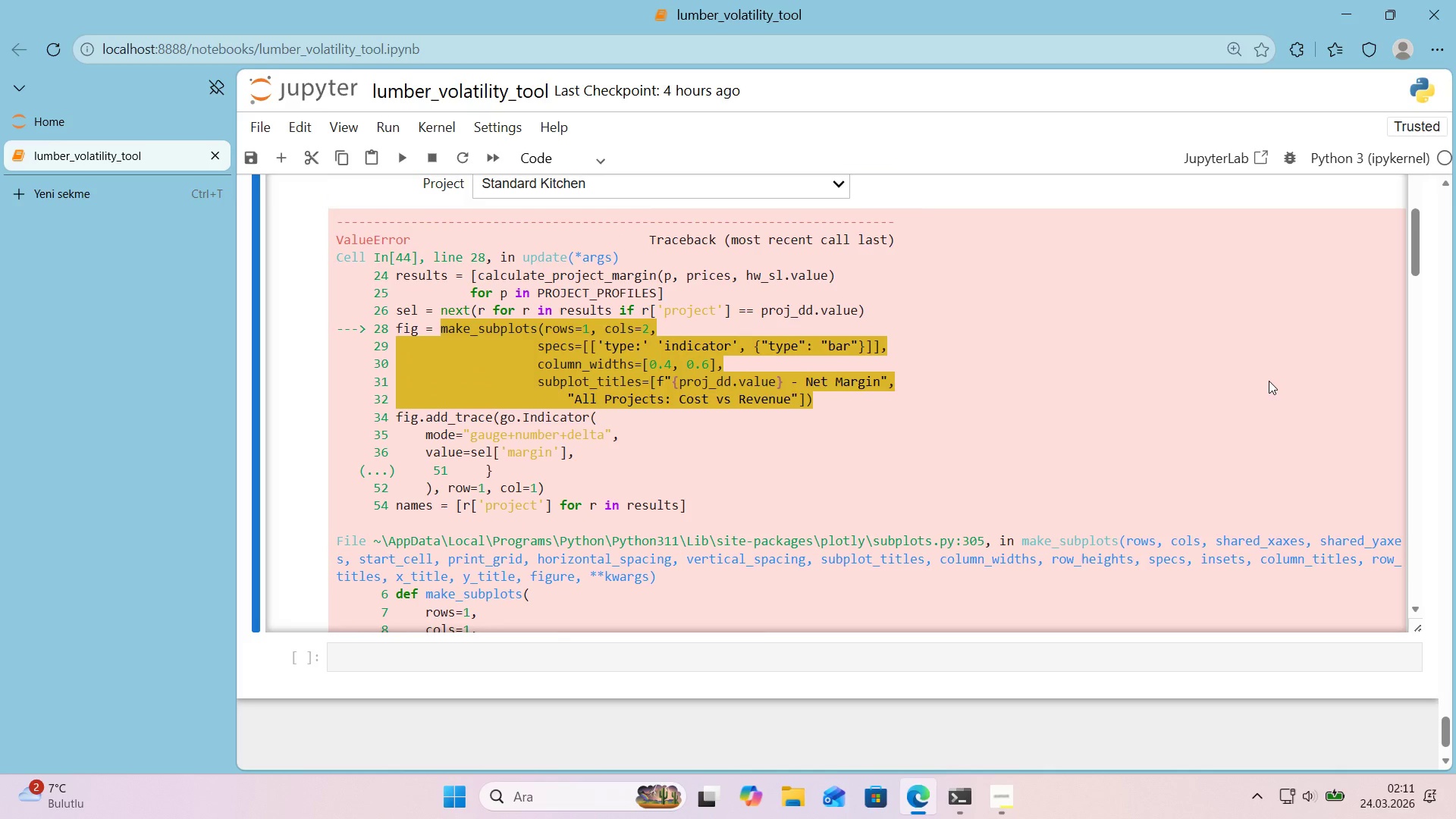 
scroll: coordinate [849, 351], scroll_direction: up, amount: 3.0
 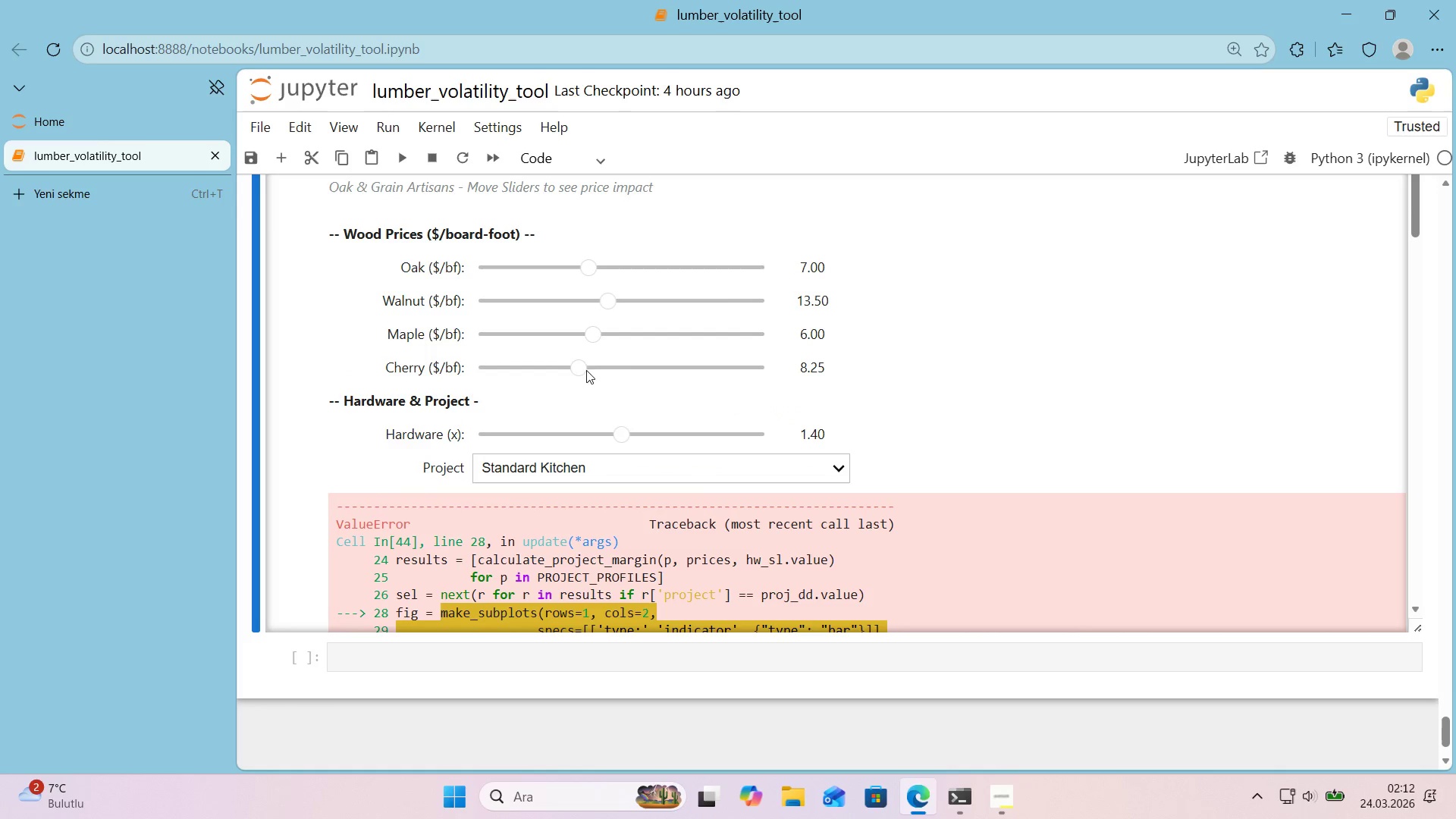 
left_click_drag(start_coordinate=[584, 369], to_coordinate=[588, 375])
 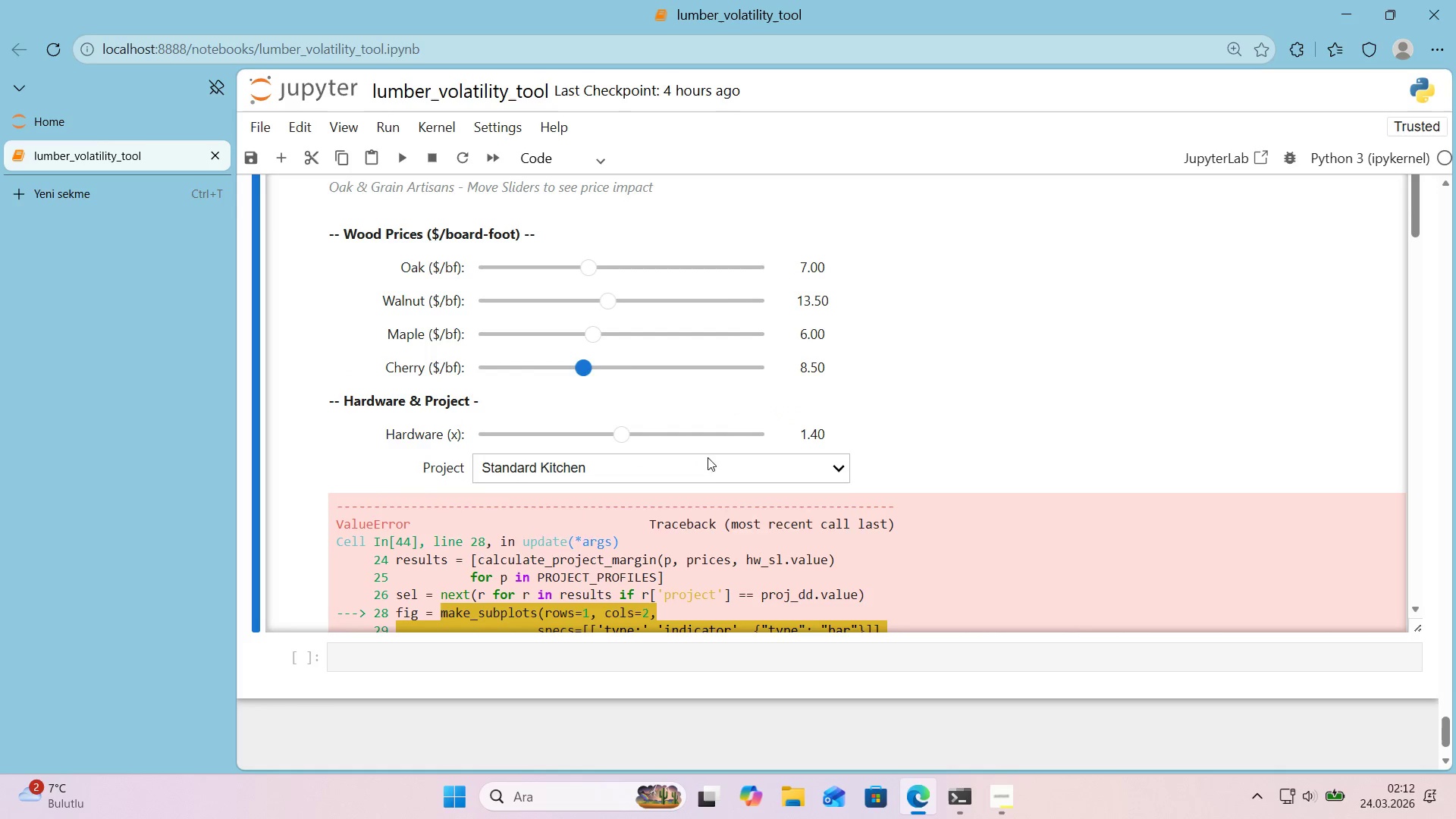 
left_click([715, 464])
 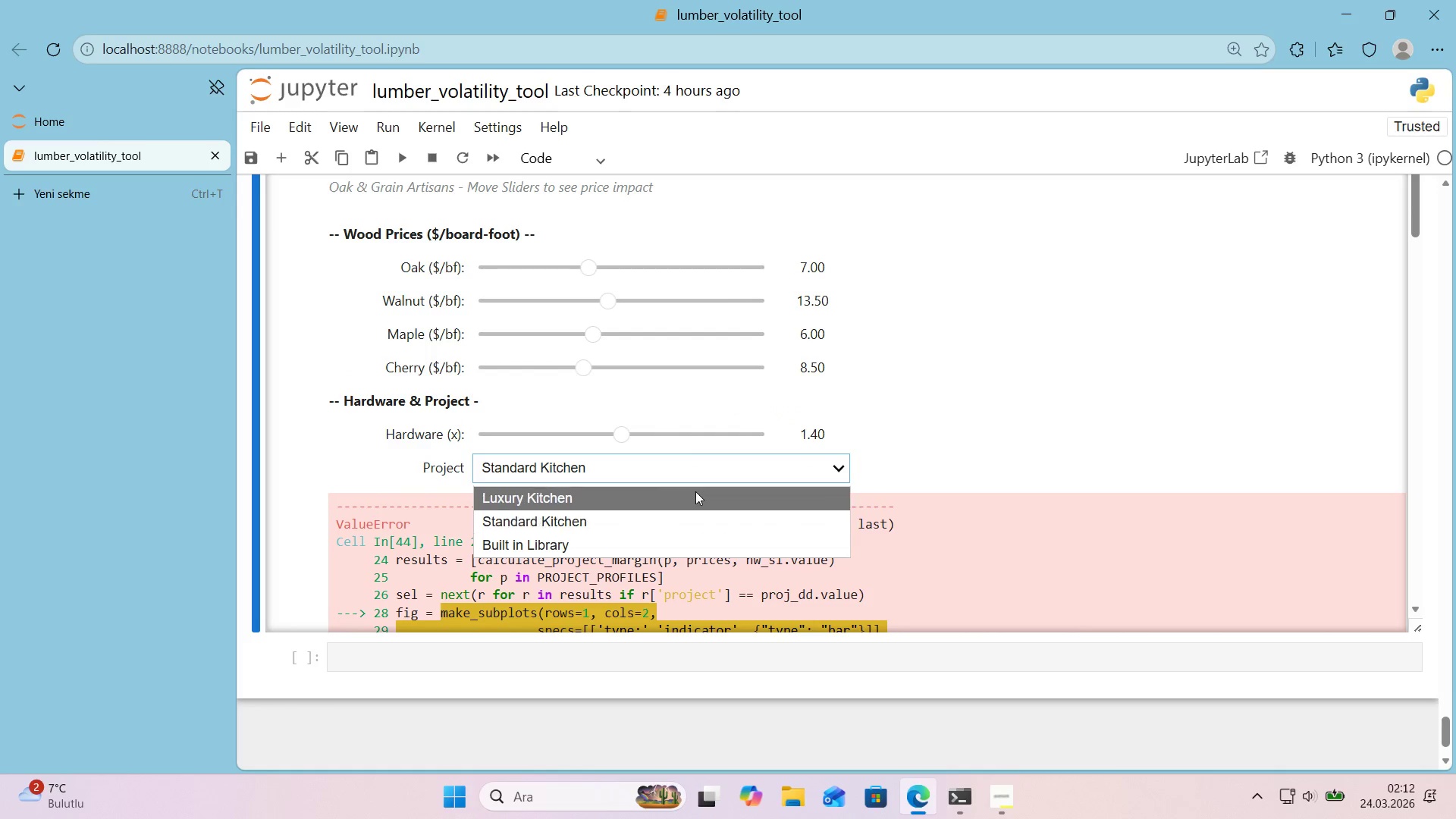 
left_click([695, 491])
 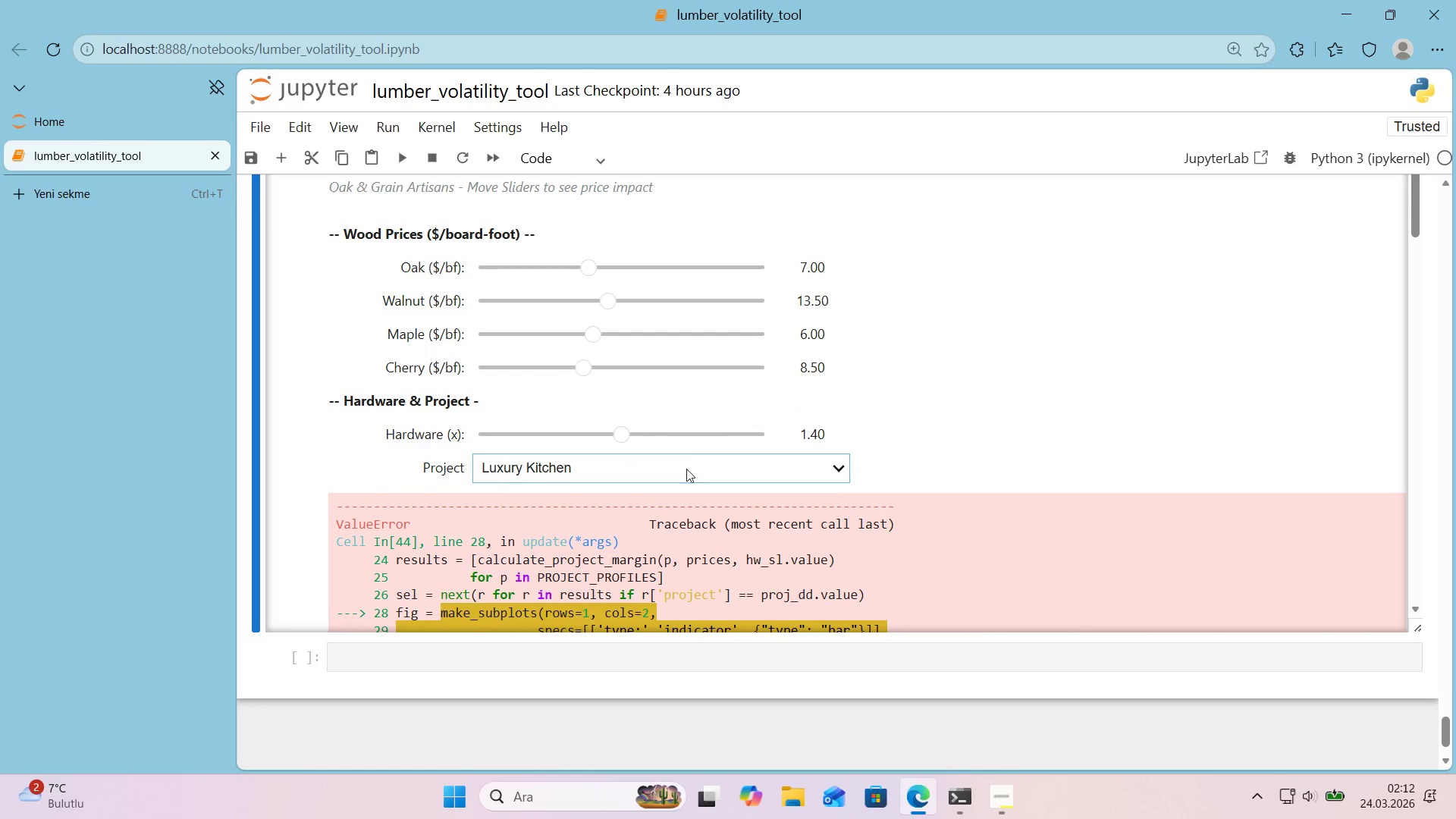 
left_click([683, 464])
 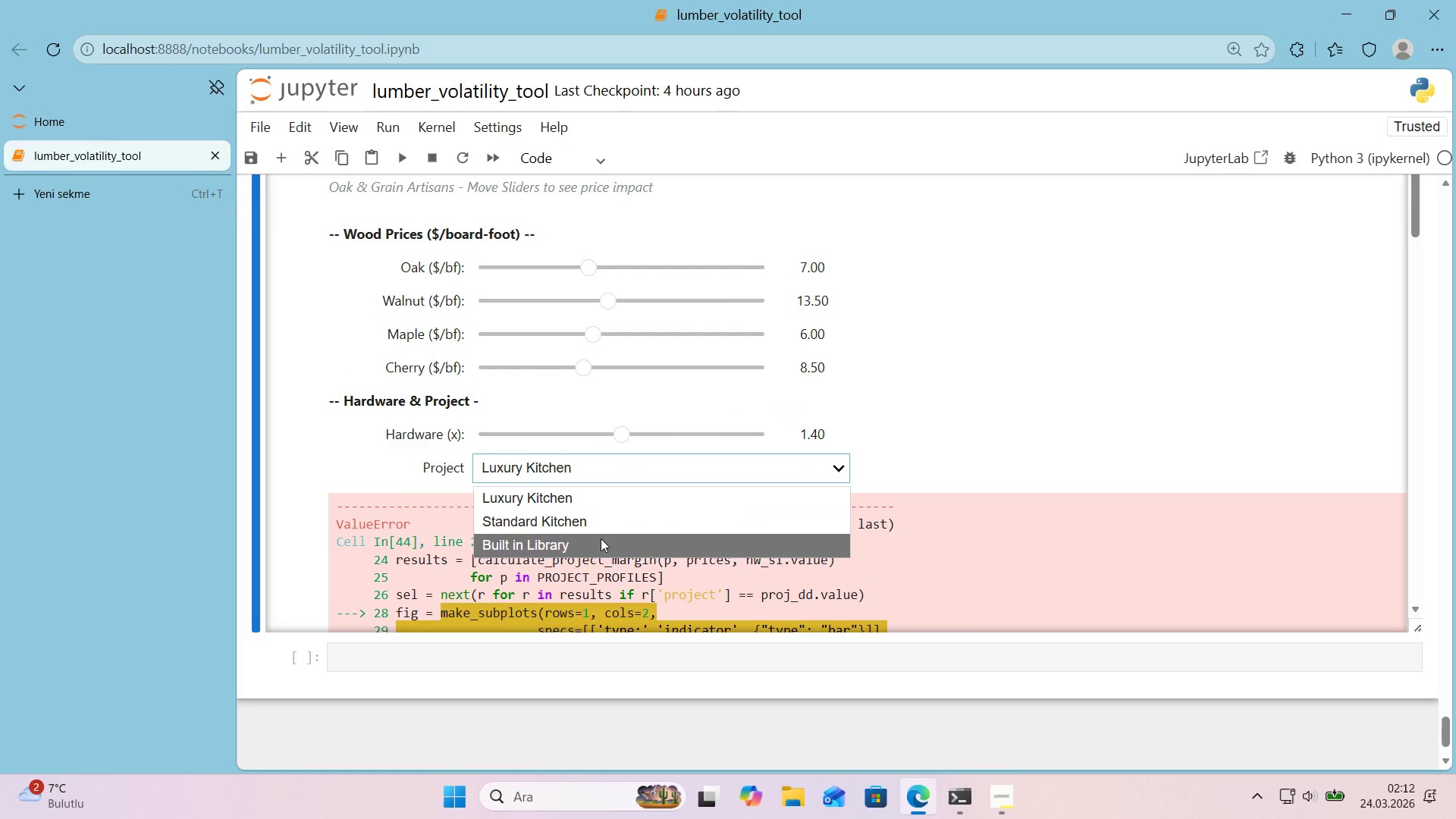 
left_click([601, 538])
 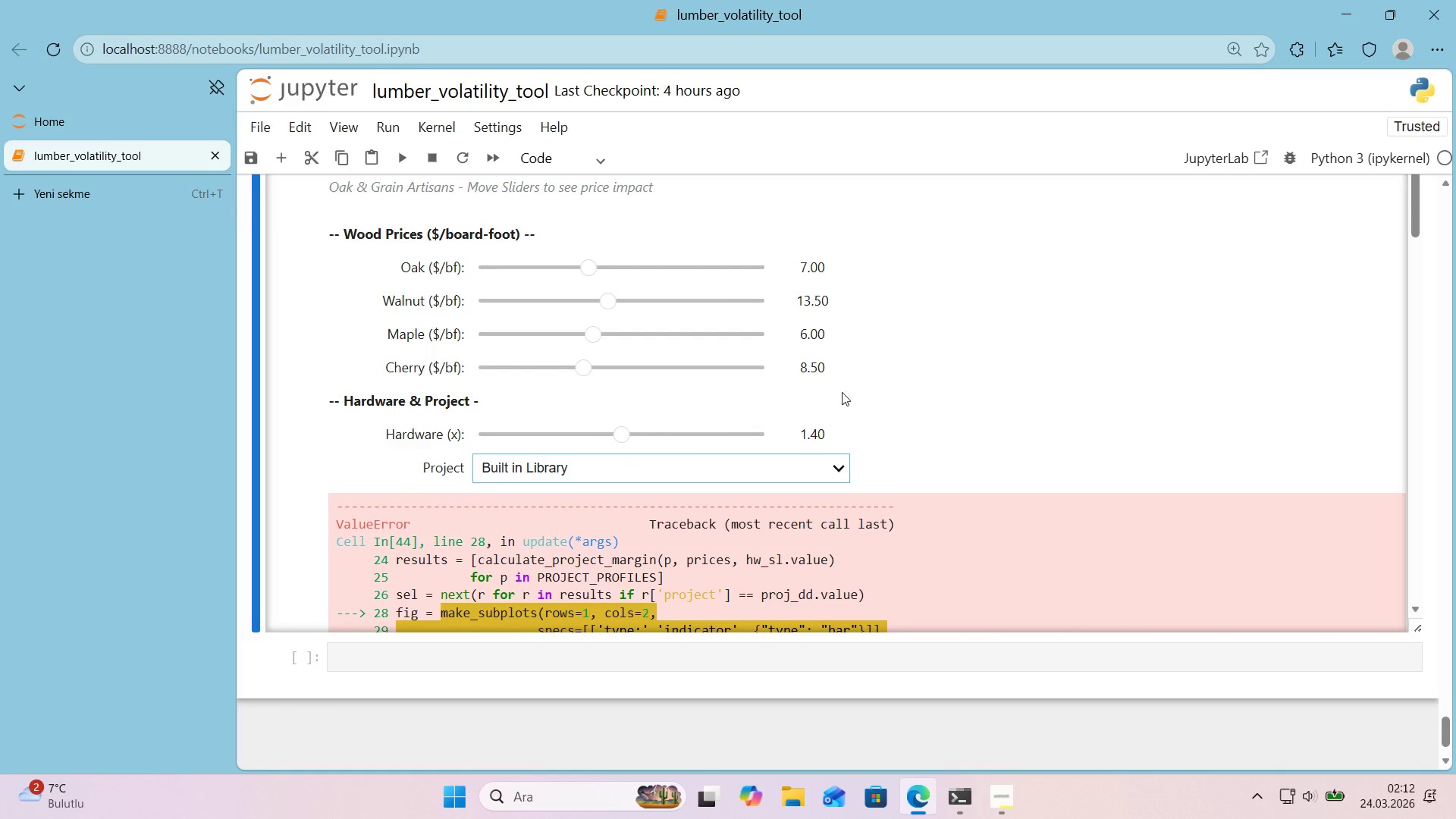 
scroll: coordinate [975, 416], scroll_direction: up, amount: 3.0
 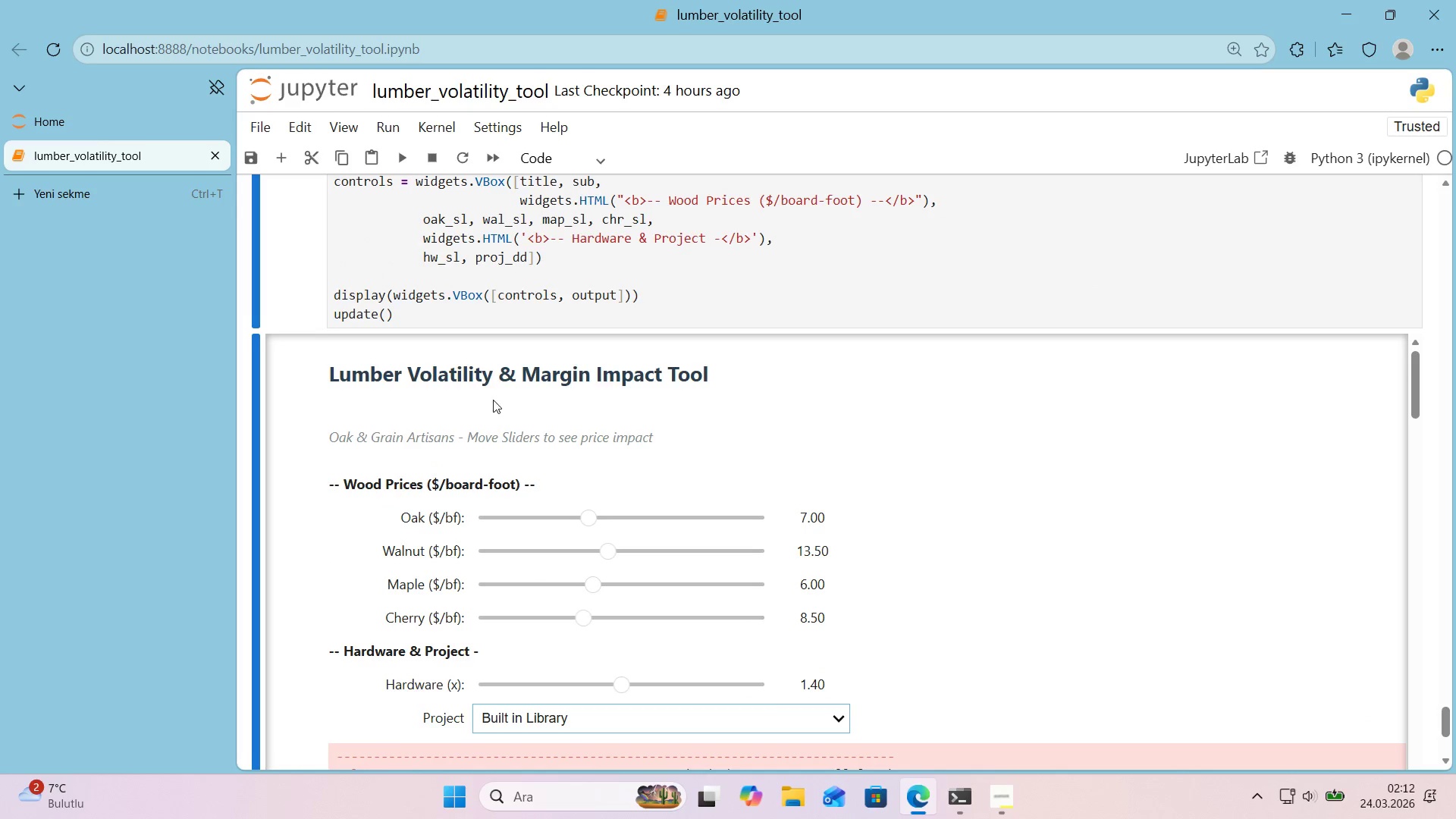 
scroll: coordinate [946, 342], scroll_direction: down, amount: 26.0
 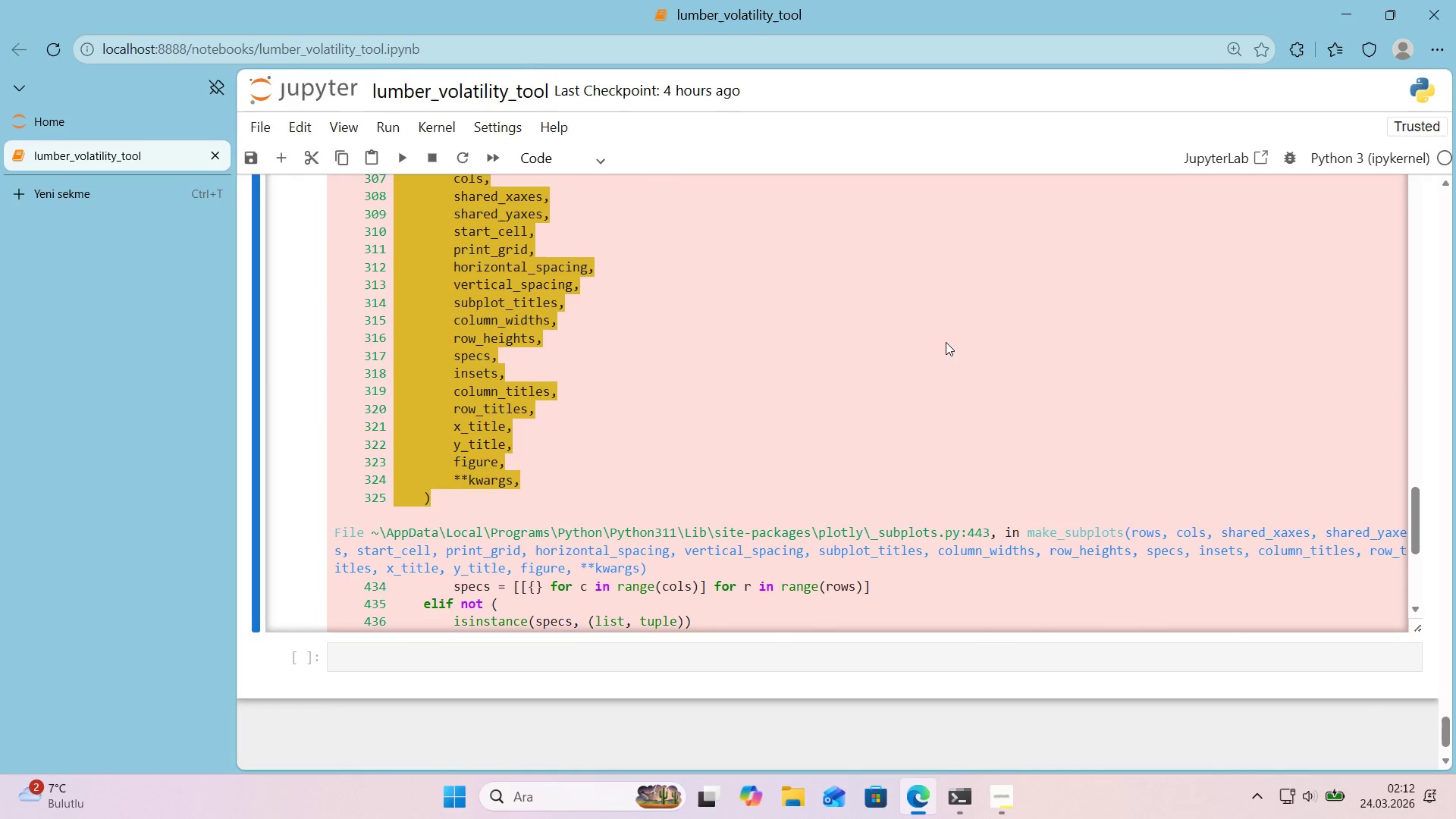 
wait(6.34)
 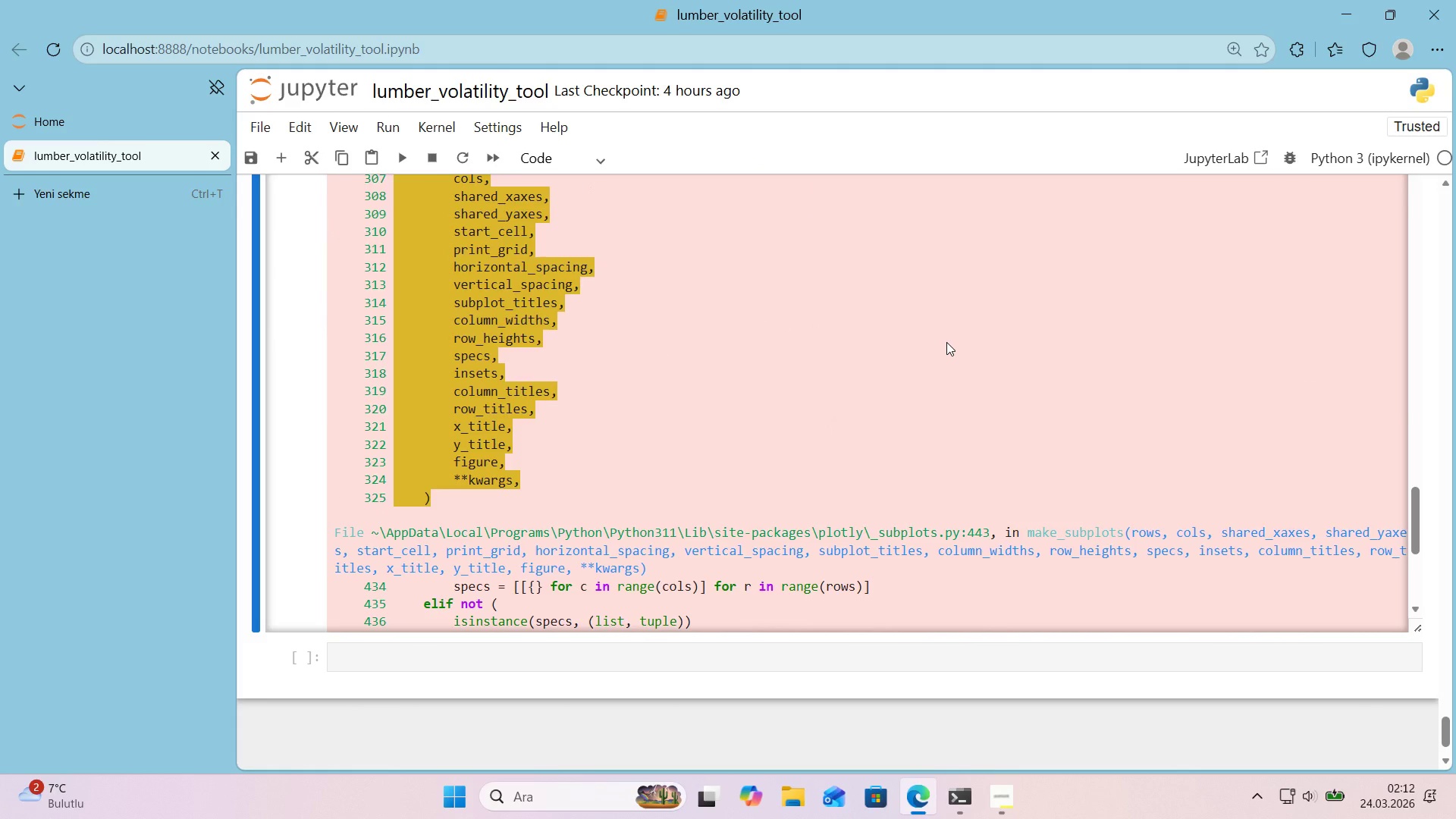 
scroll: coordinate [286, 297], scroll_direction: up, amount: 22.0
 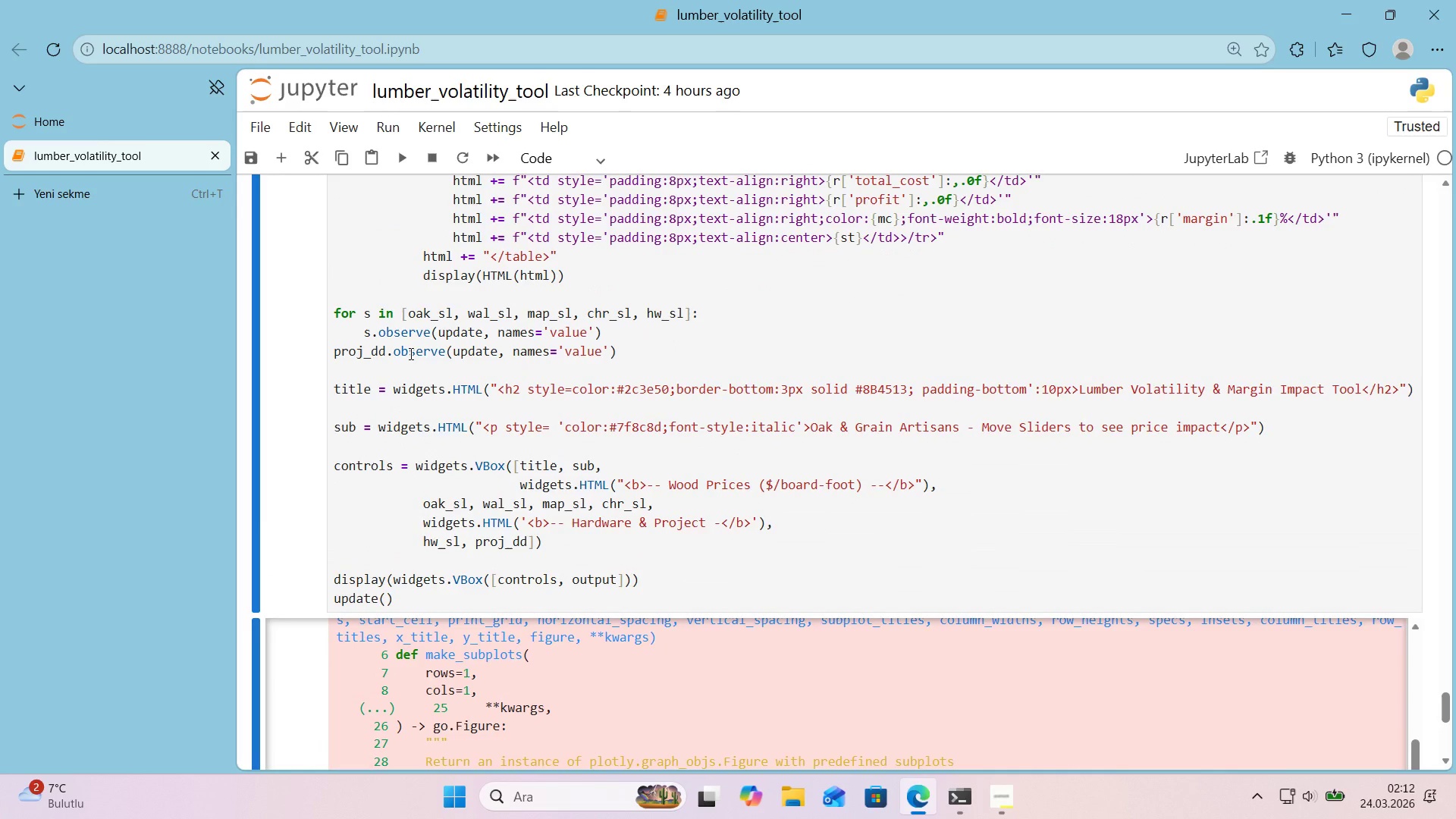 
wait(5.45)
 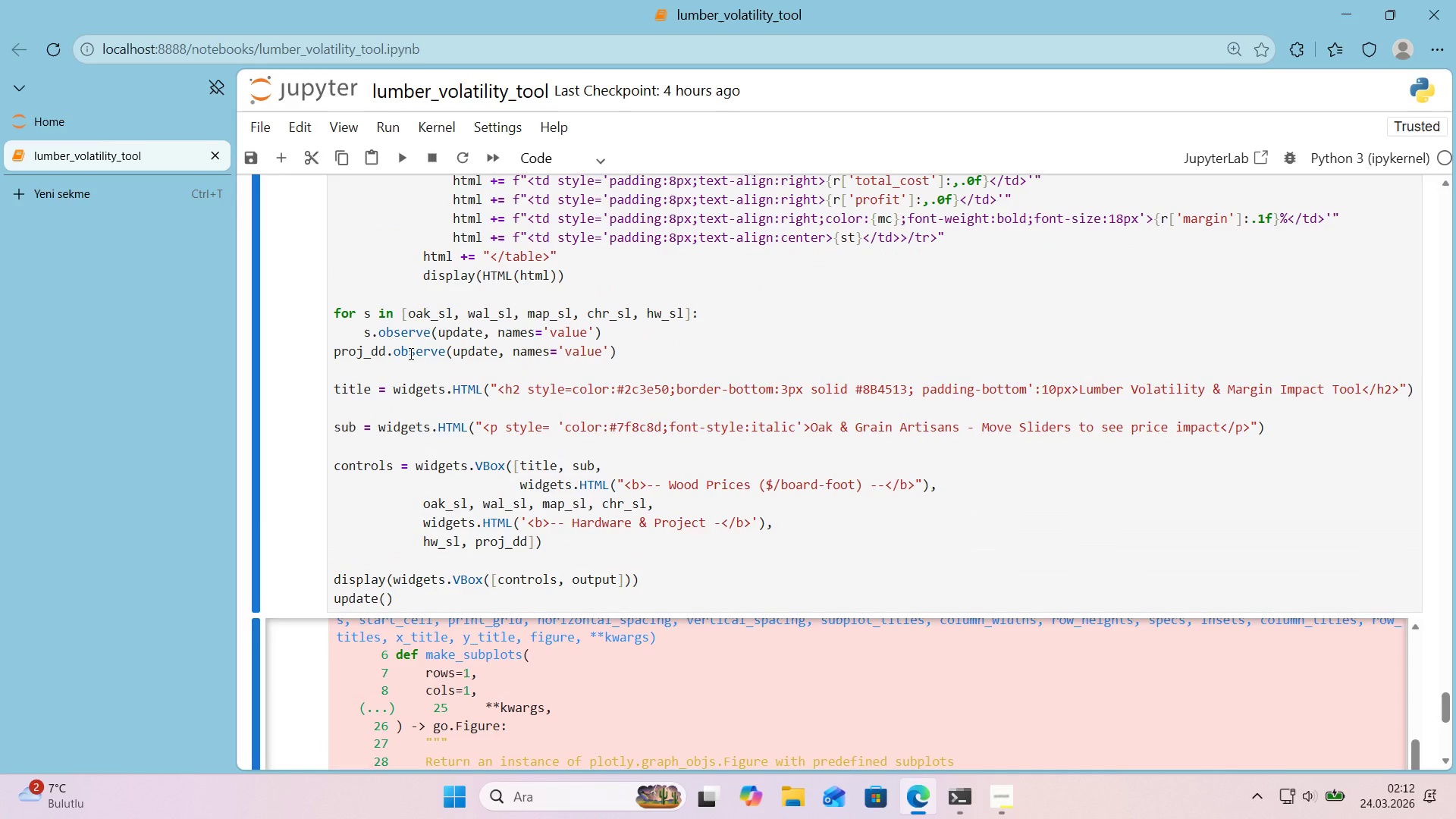 
scroll: coordinate [410, 353], scroll_direction: up, amount: 10.0
 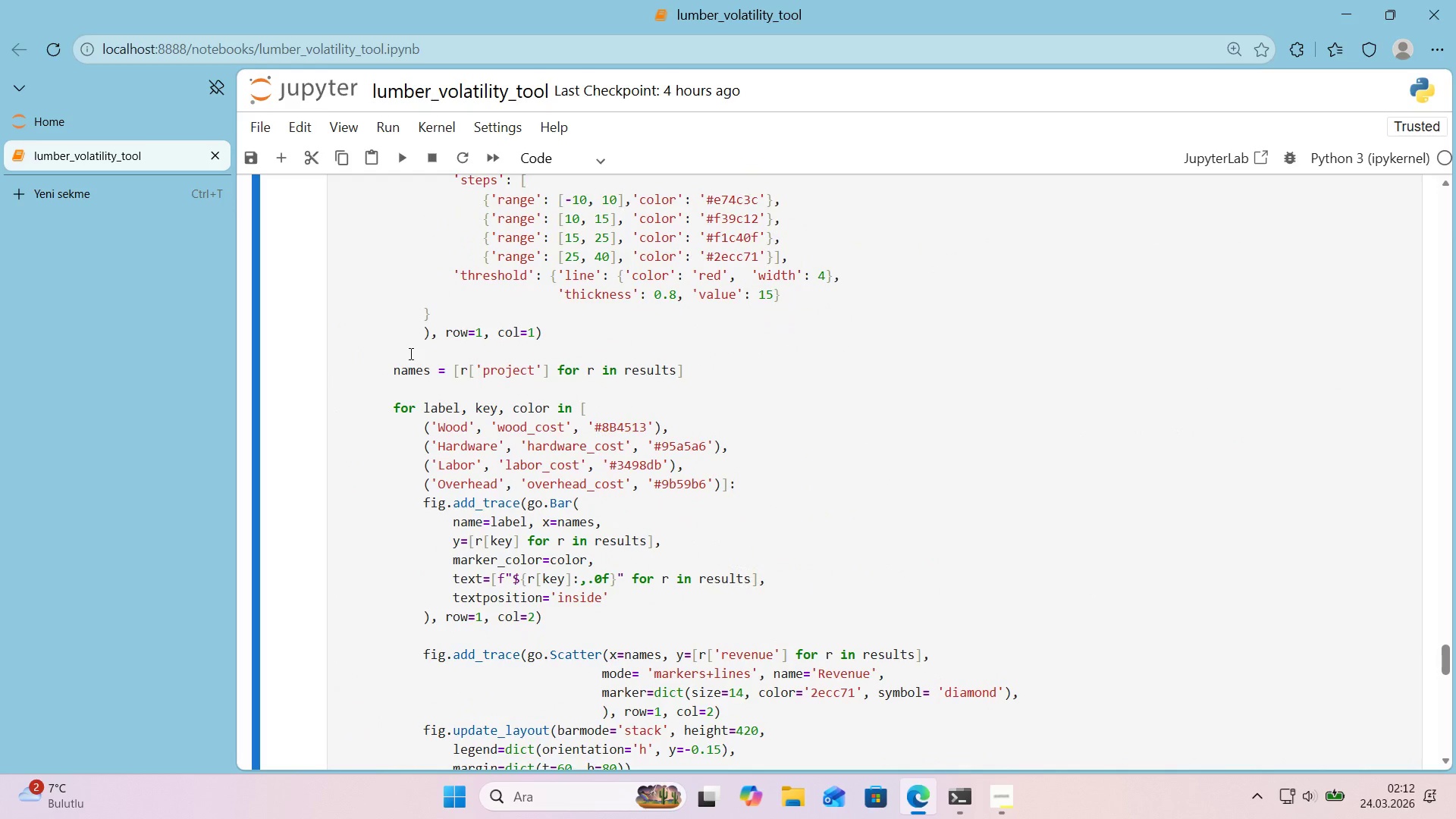 
left_click([639, 374])
 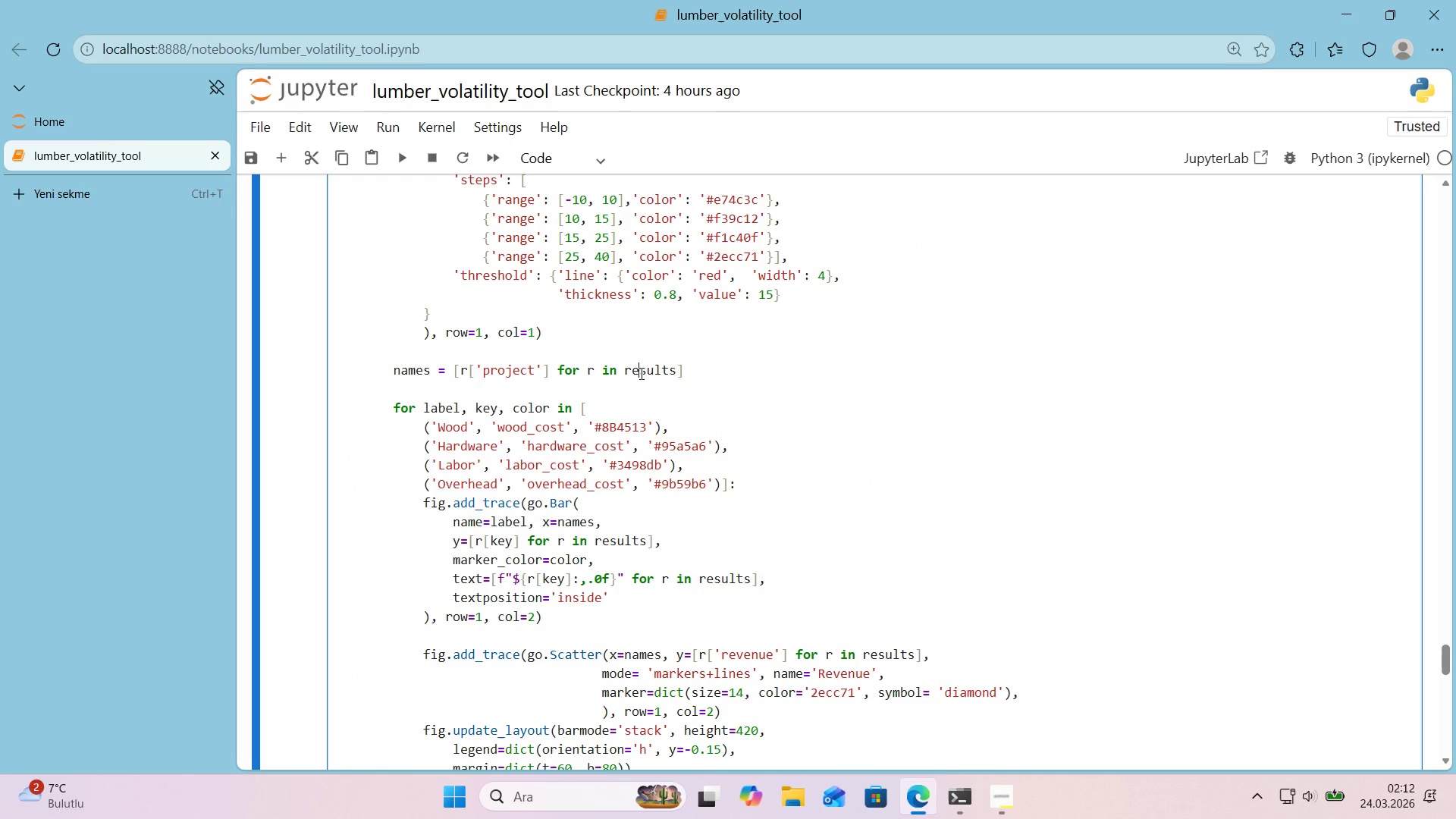 
key(Control+F)
 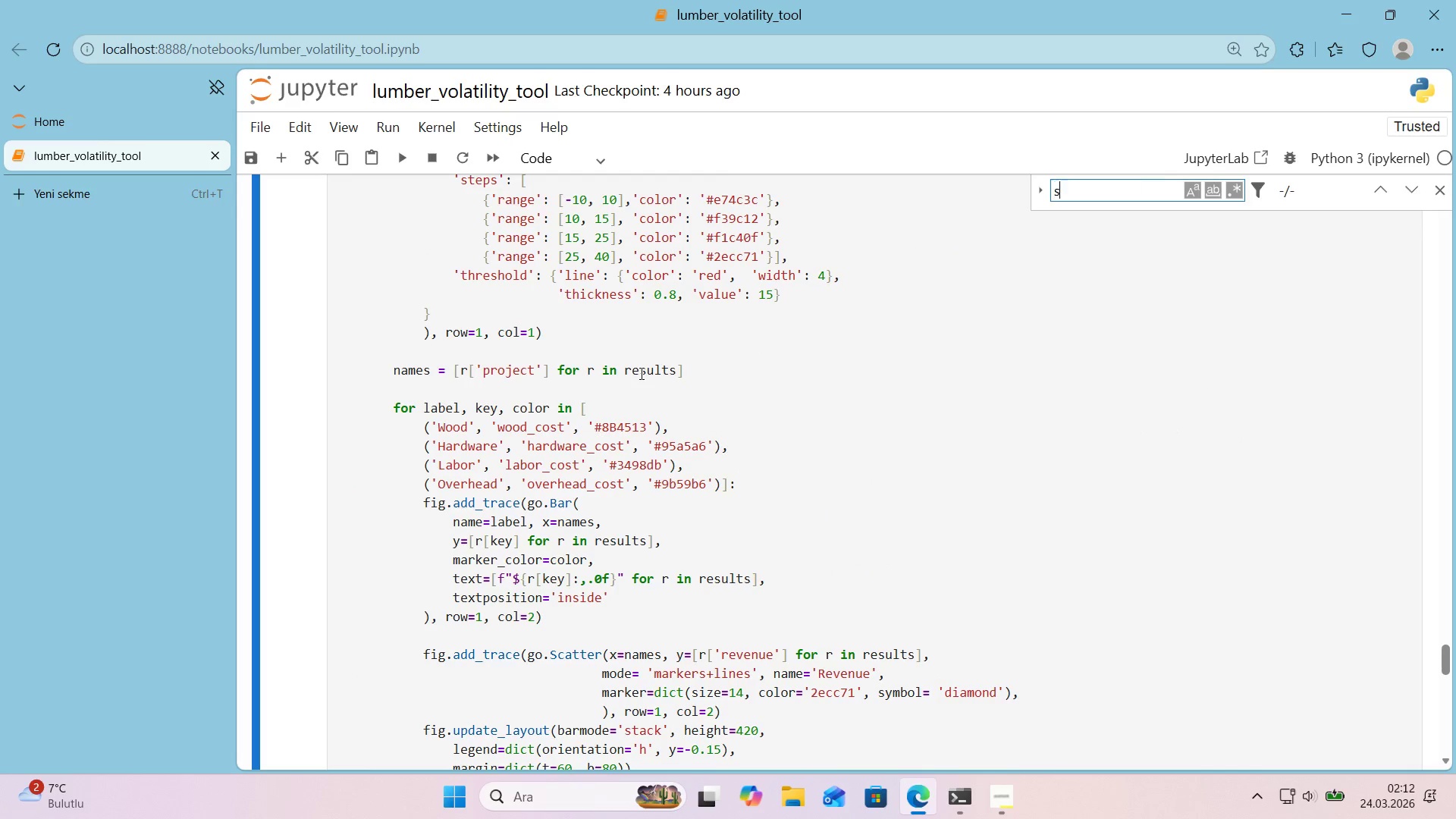 
type(specs))
 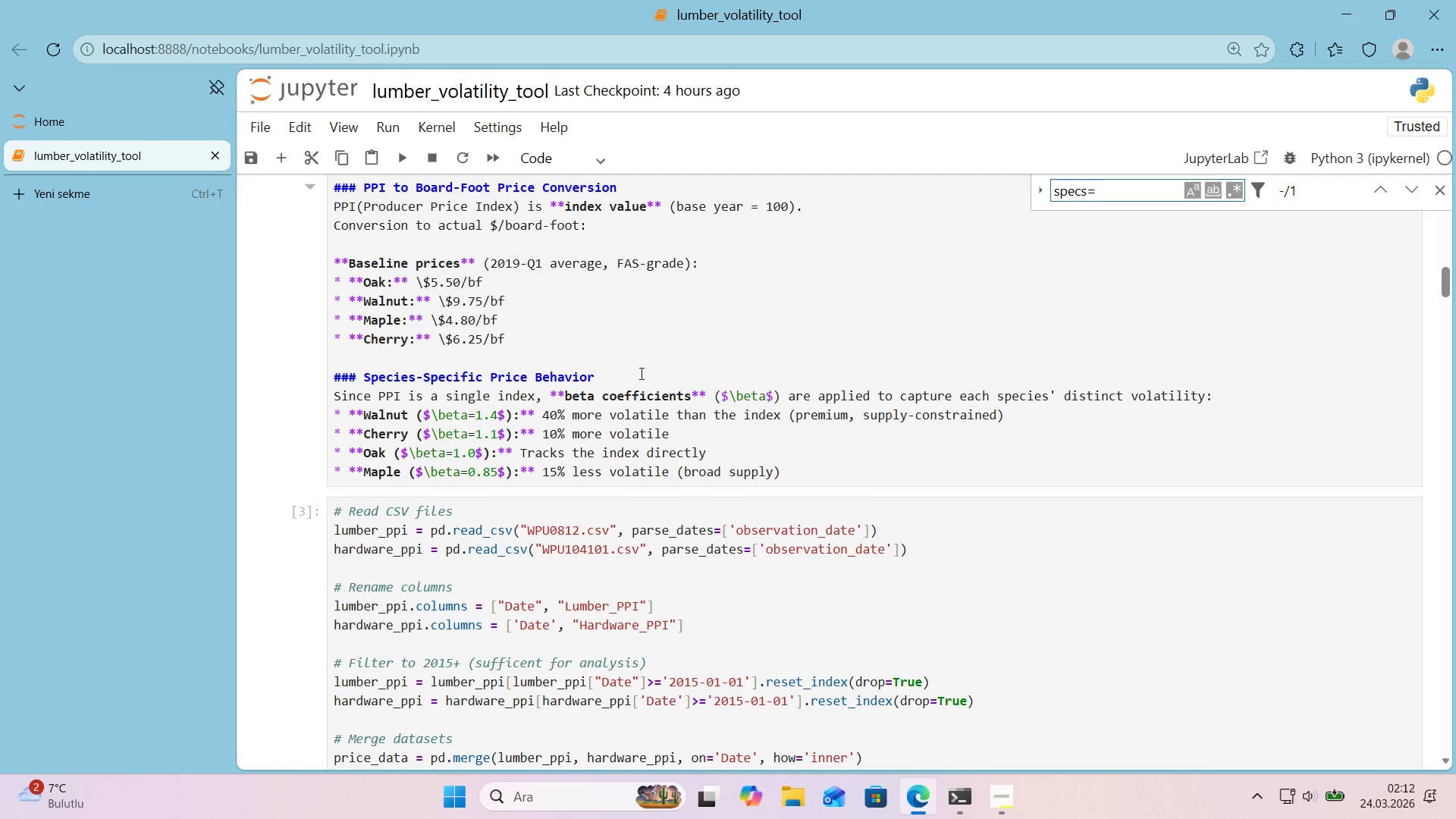 
key(Alt+Control+8)
 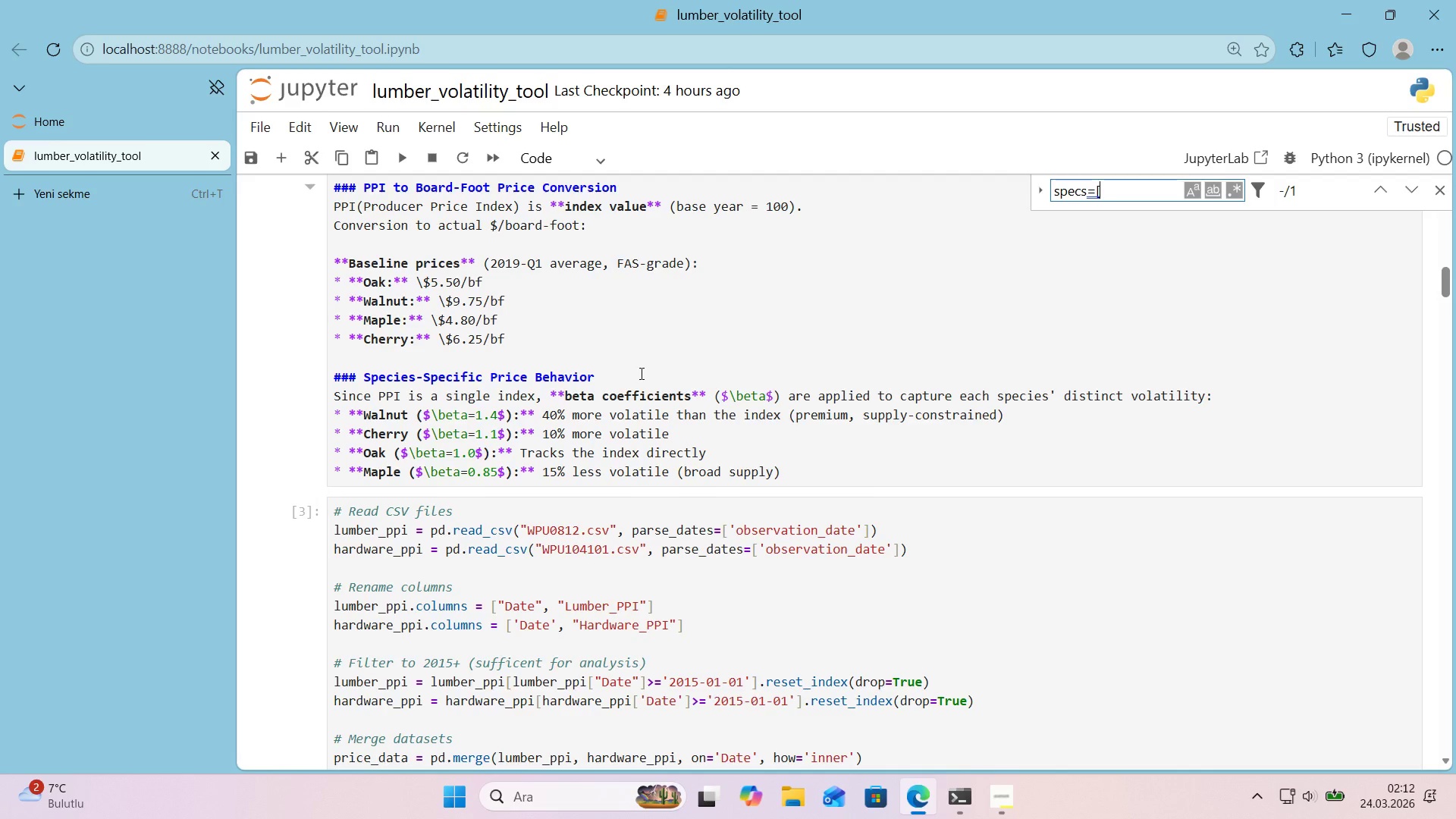 
key(Alt+Control+8)
 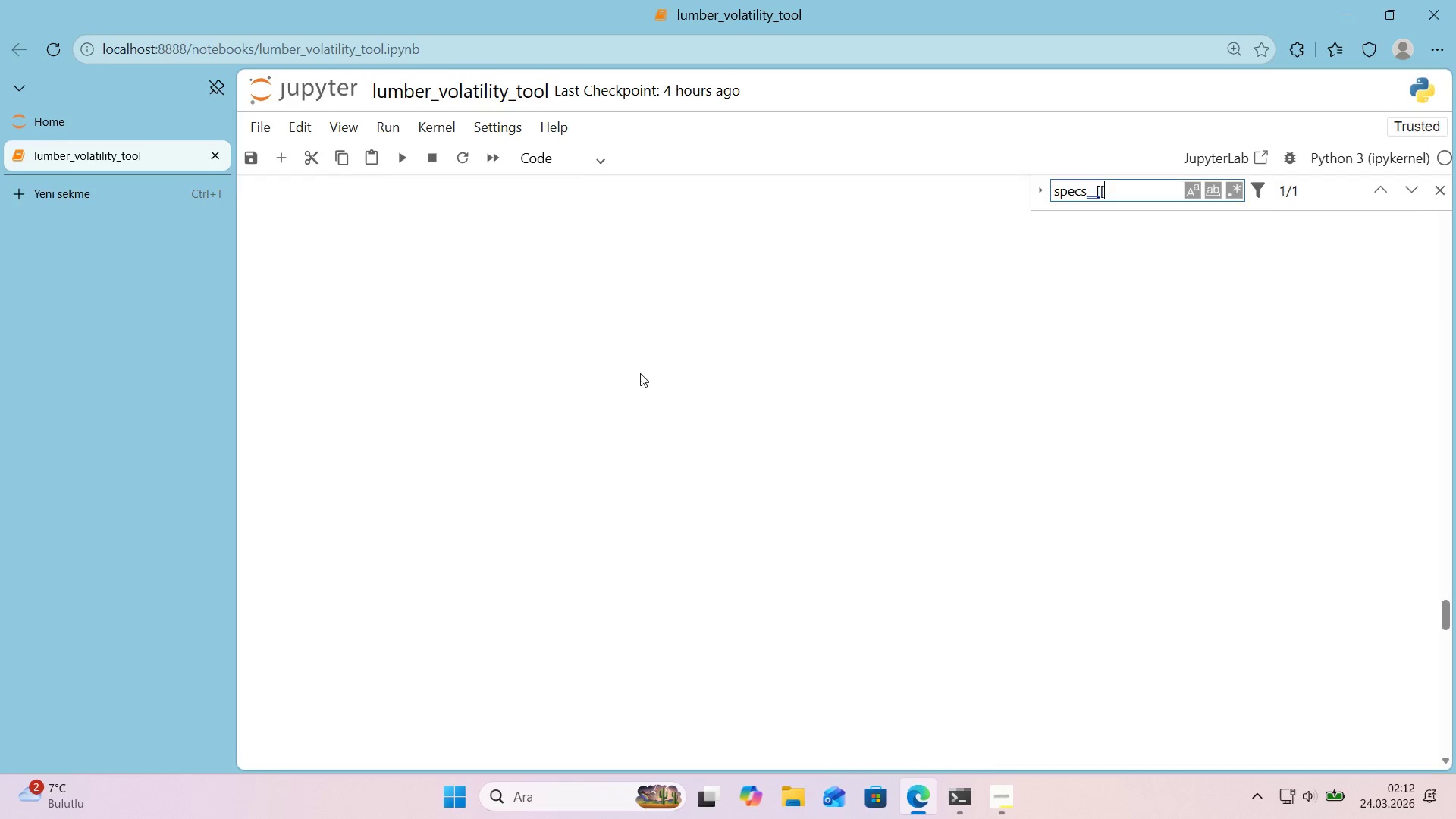 
key(Enter)
 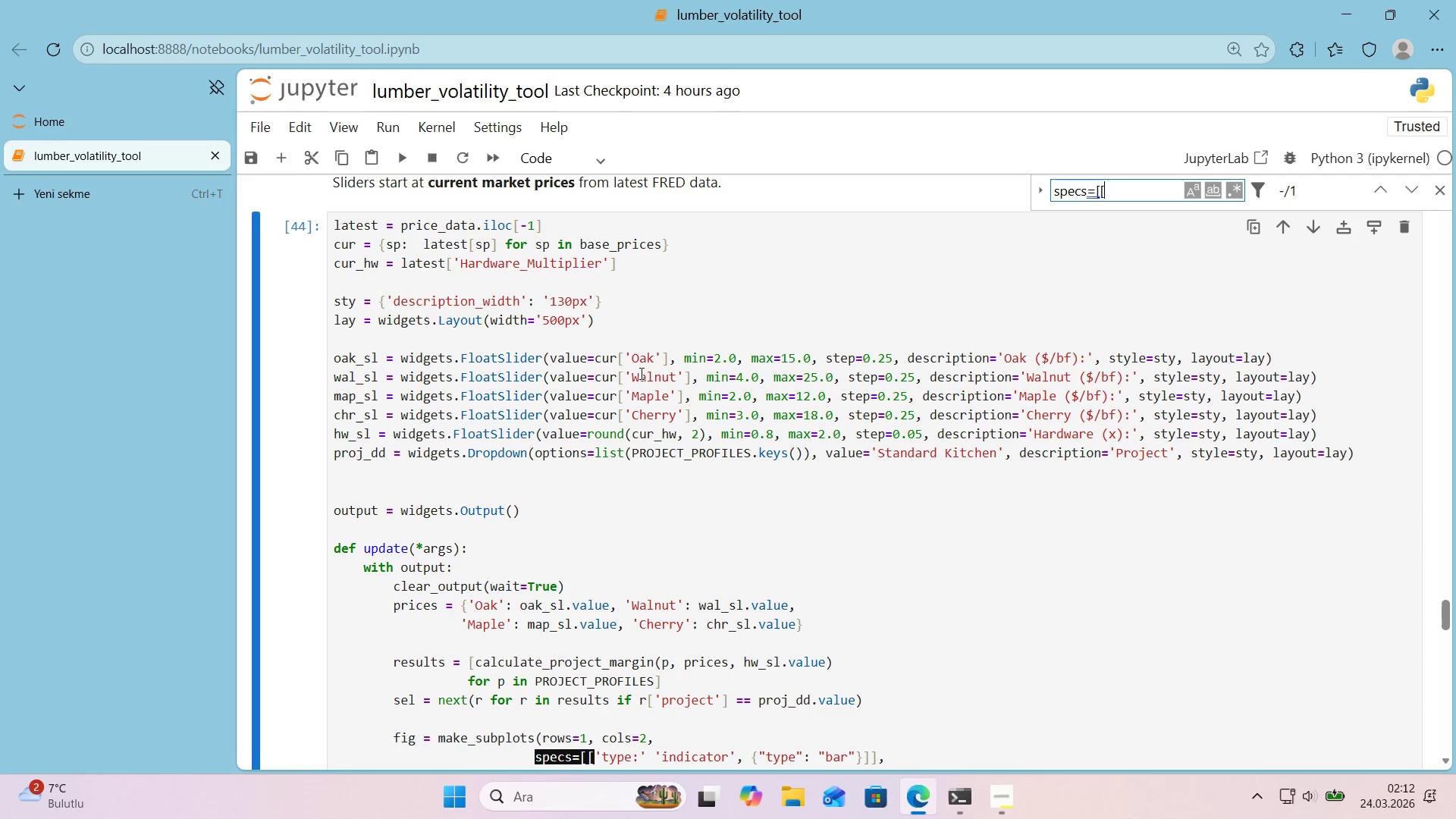 
scroll: coordinate [612, 555], scroll_direction: down, amount: 2.0
 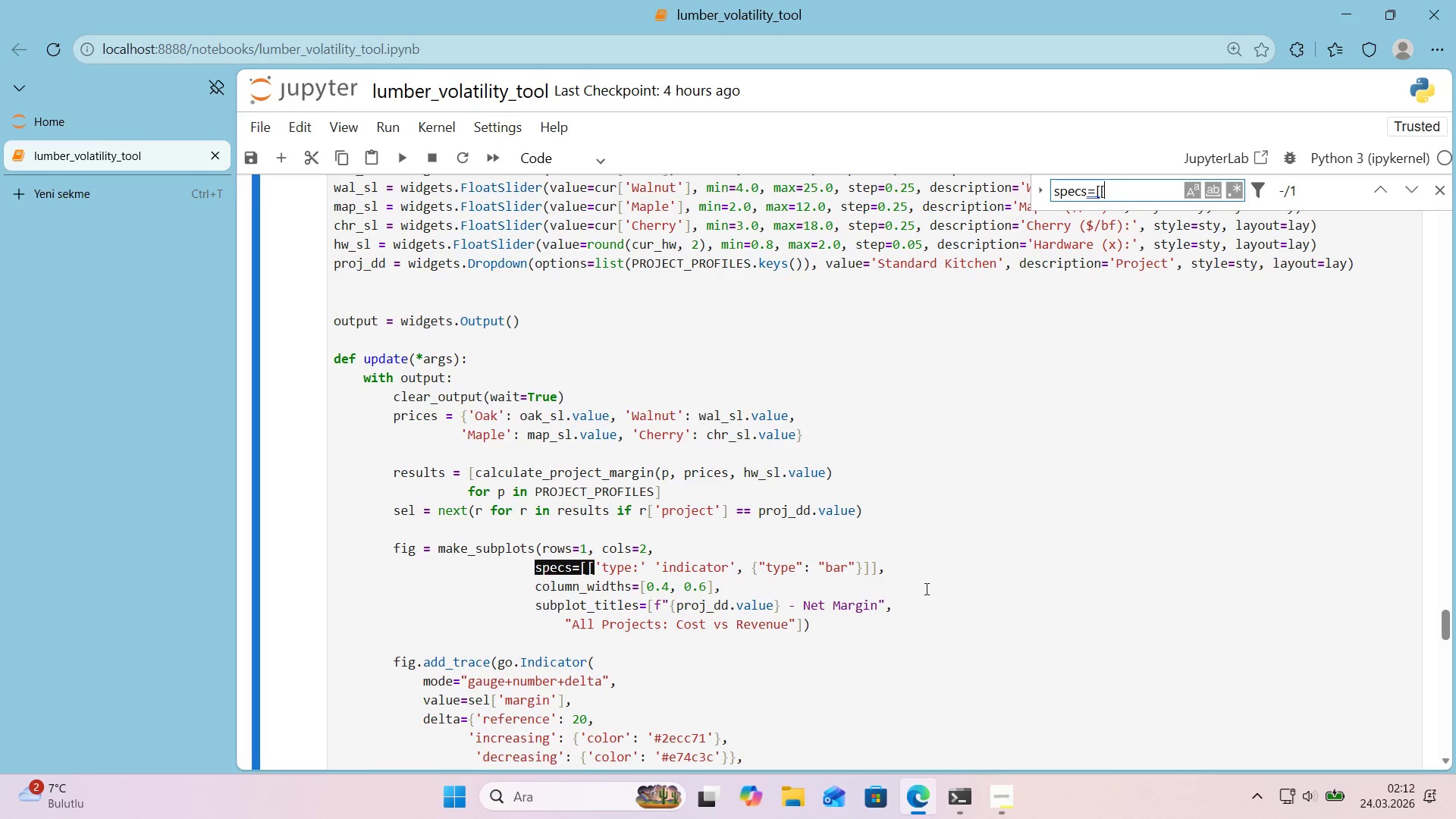 
left_click([910, 572])
 